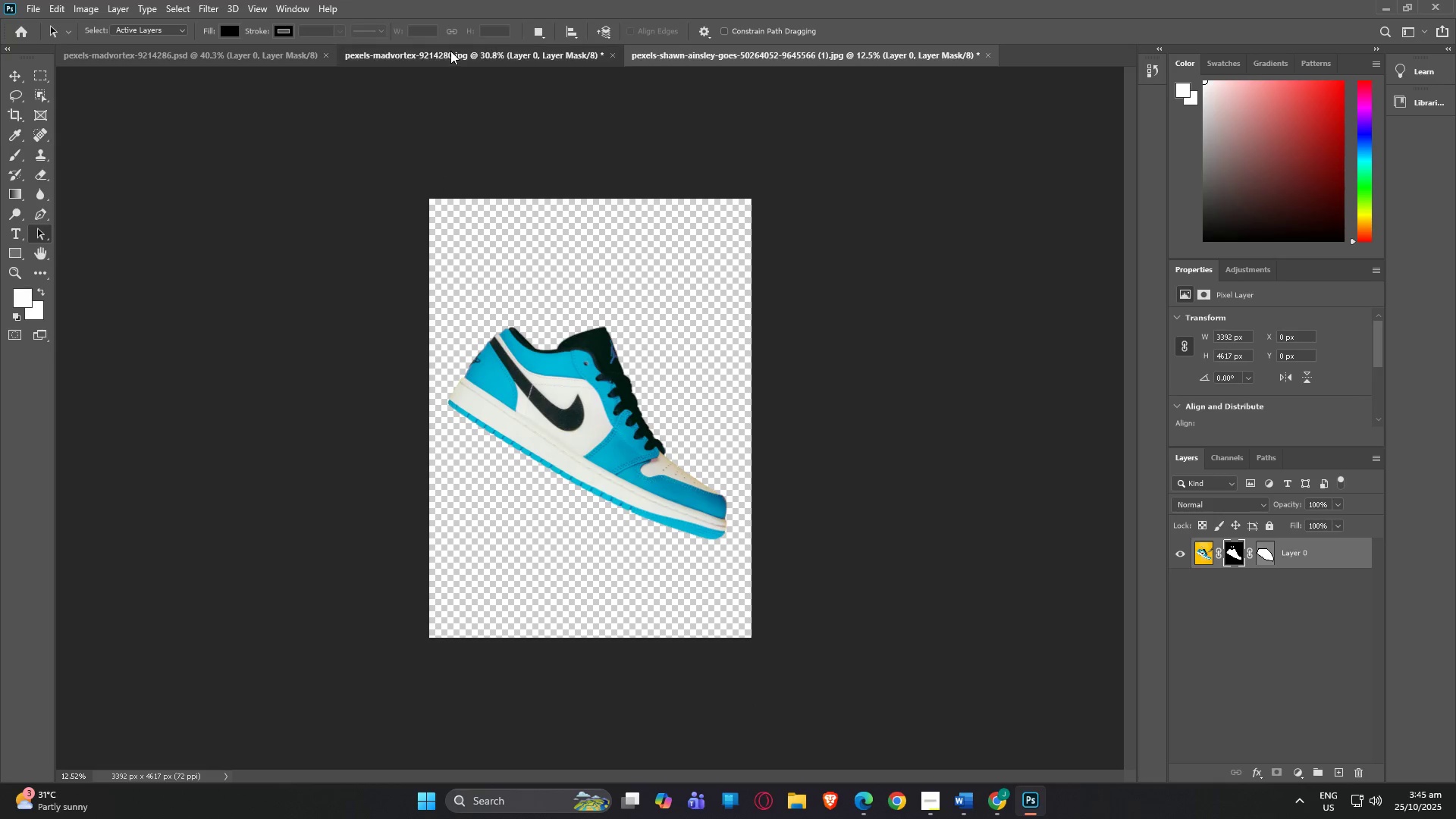 
left_click([450, 51])
 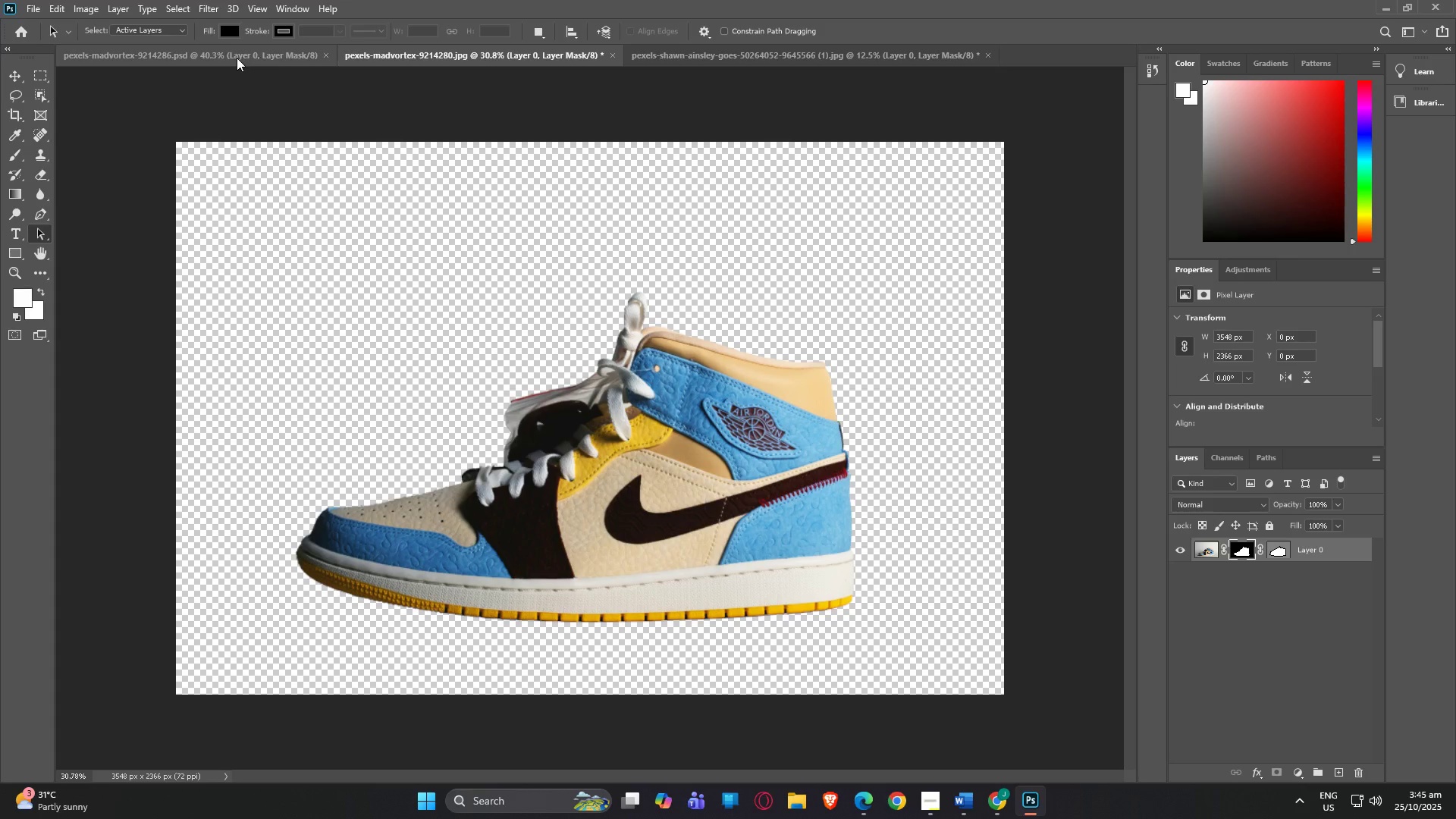 
left_click([226, 59])
 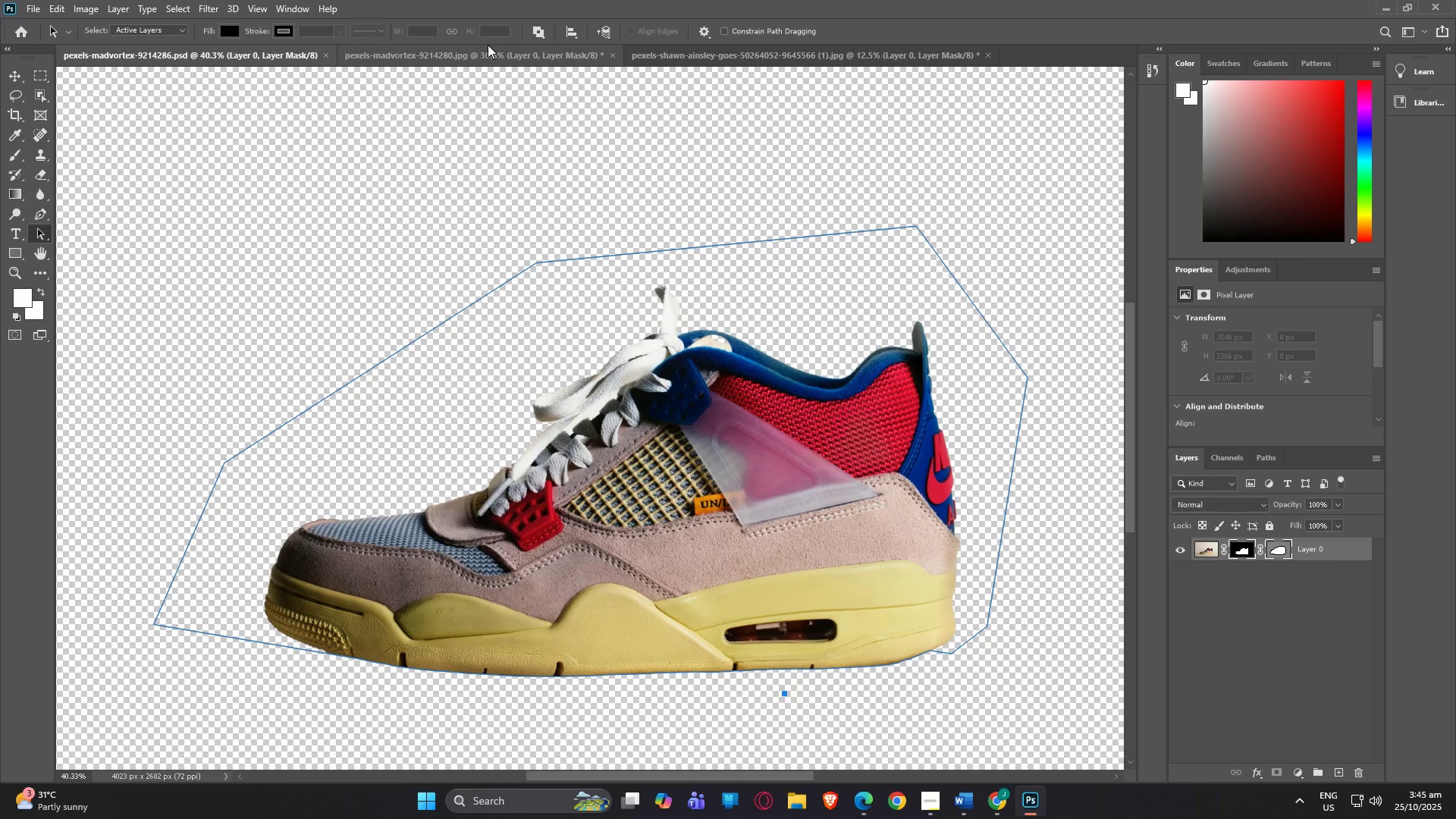 
left_click([497, 46])
 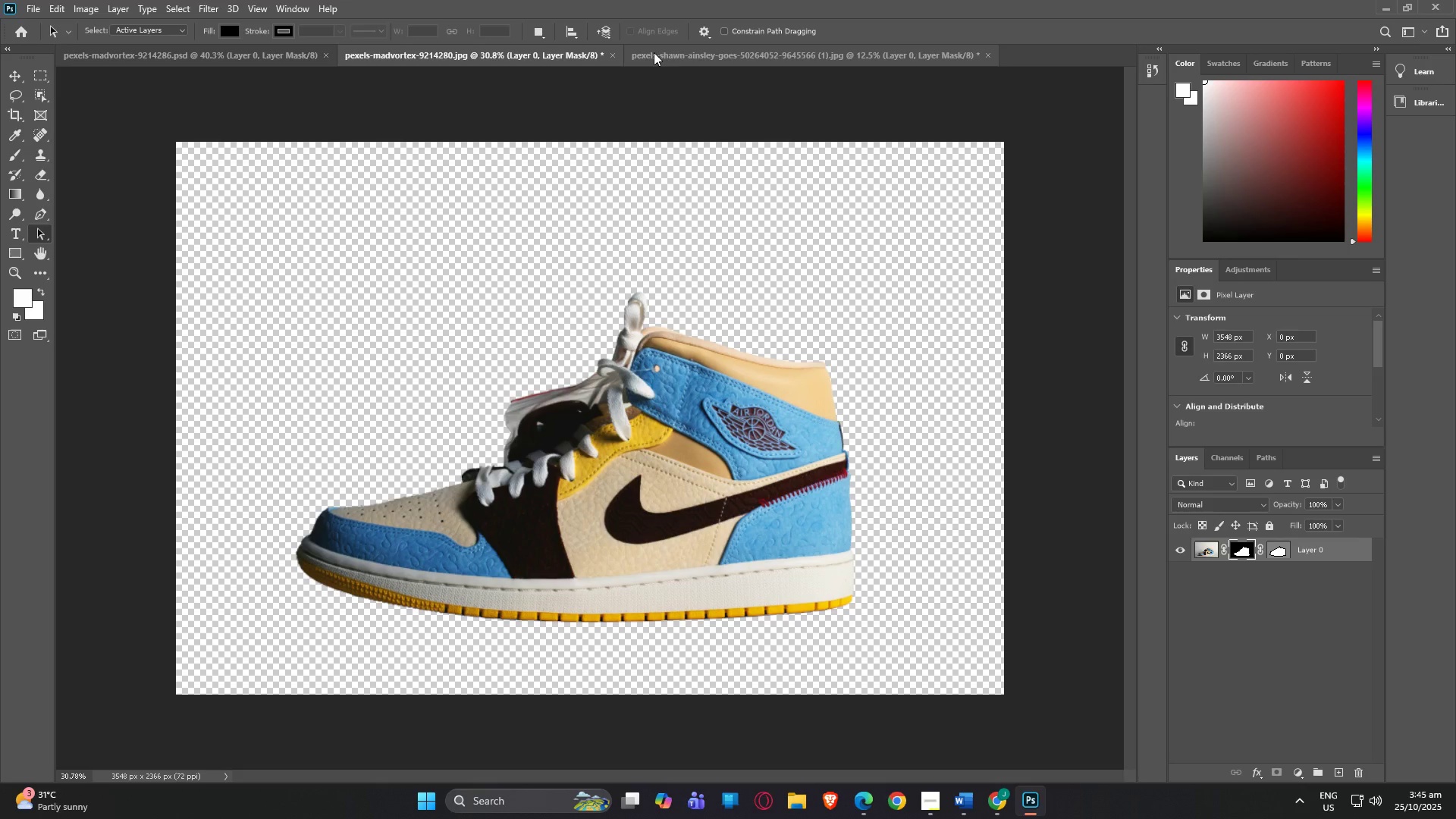 
left_click([654, 52])
 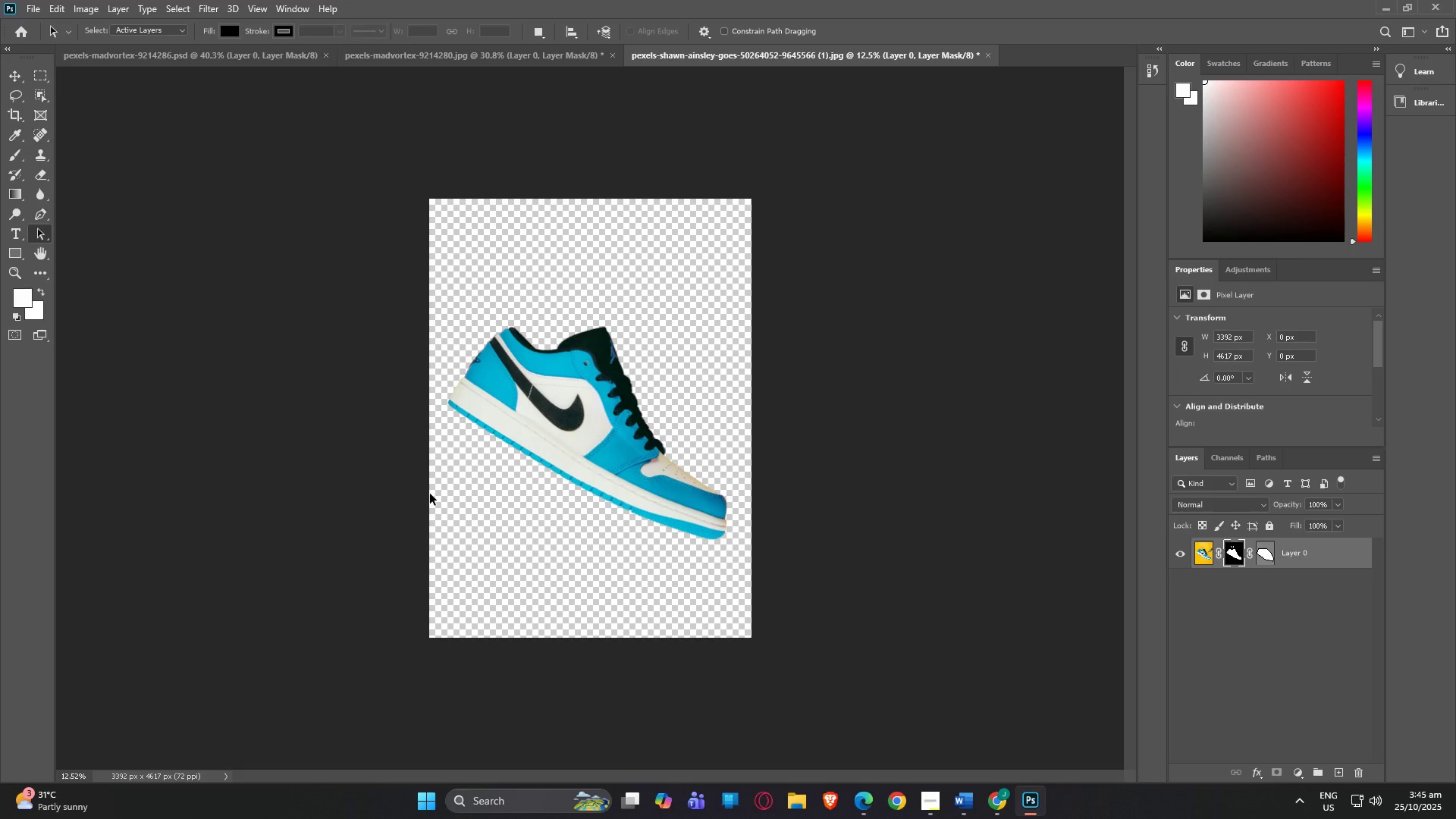 
wait(15.74)
 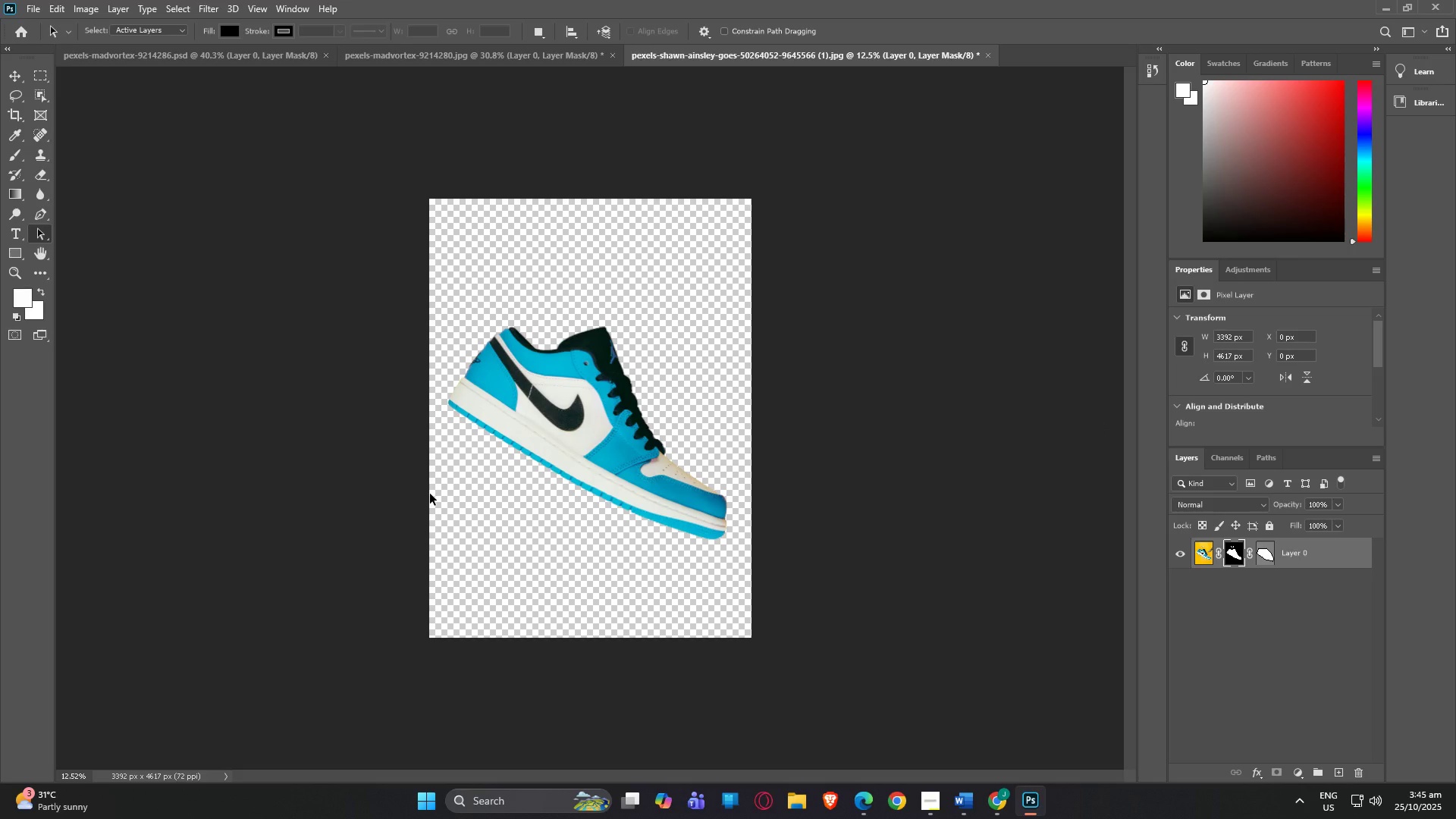 
left_click([378, 55])
 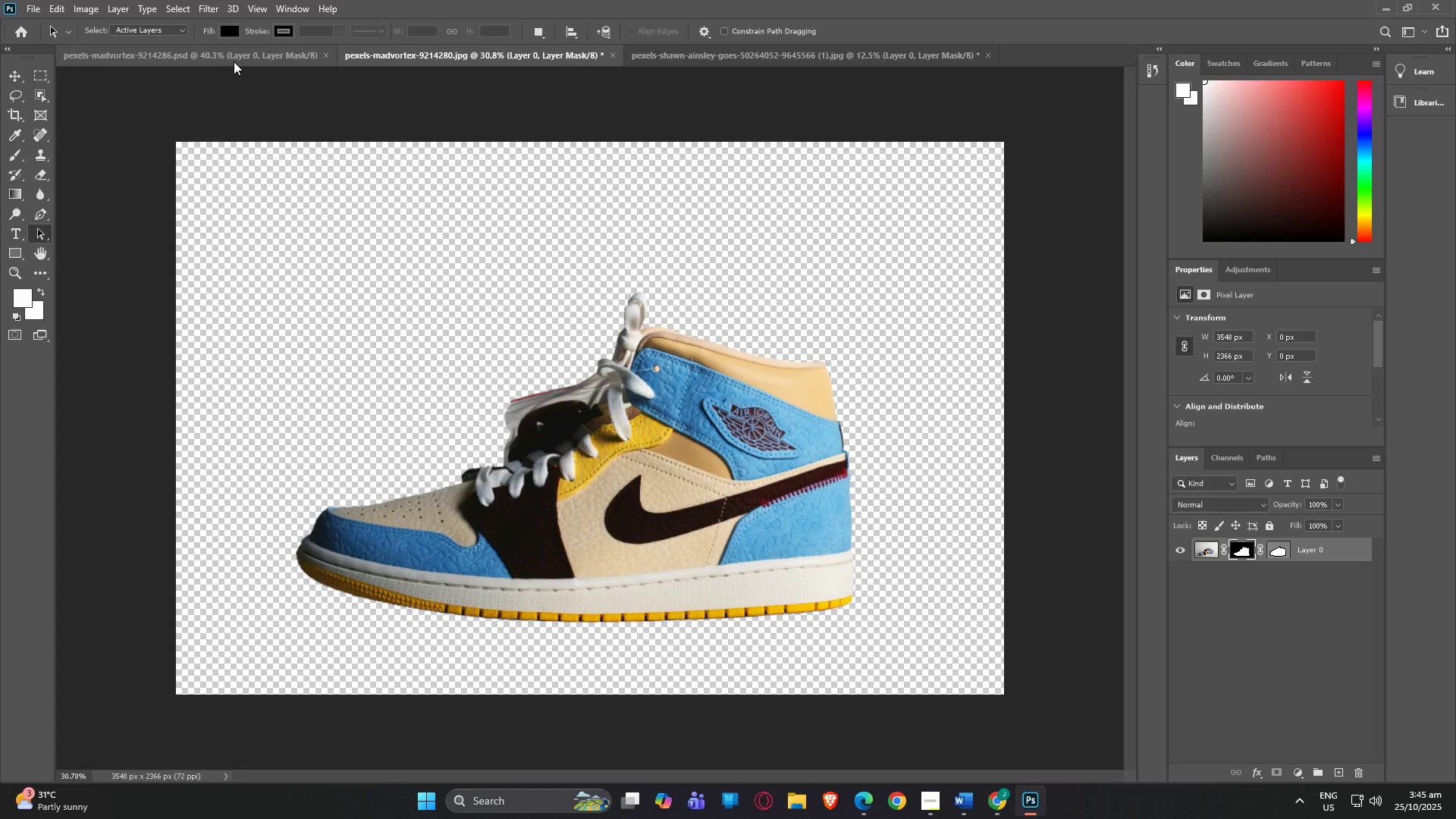 
left_click([234, 61])
 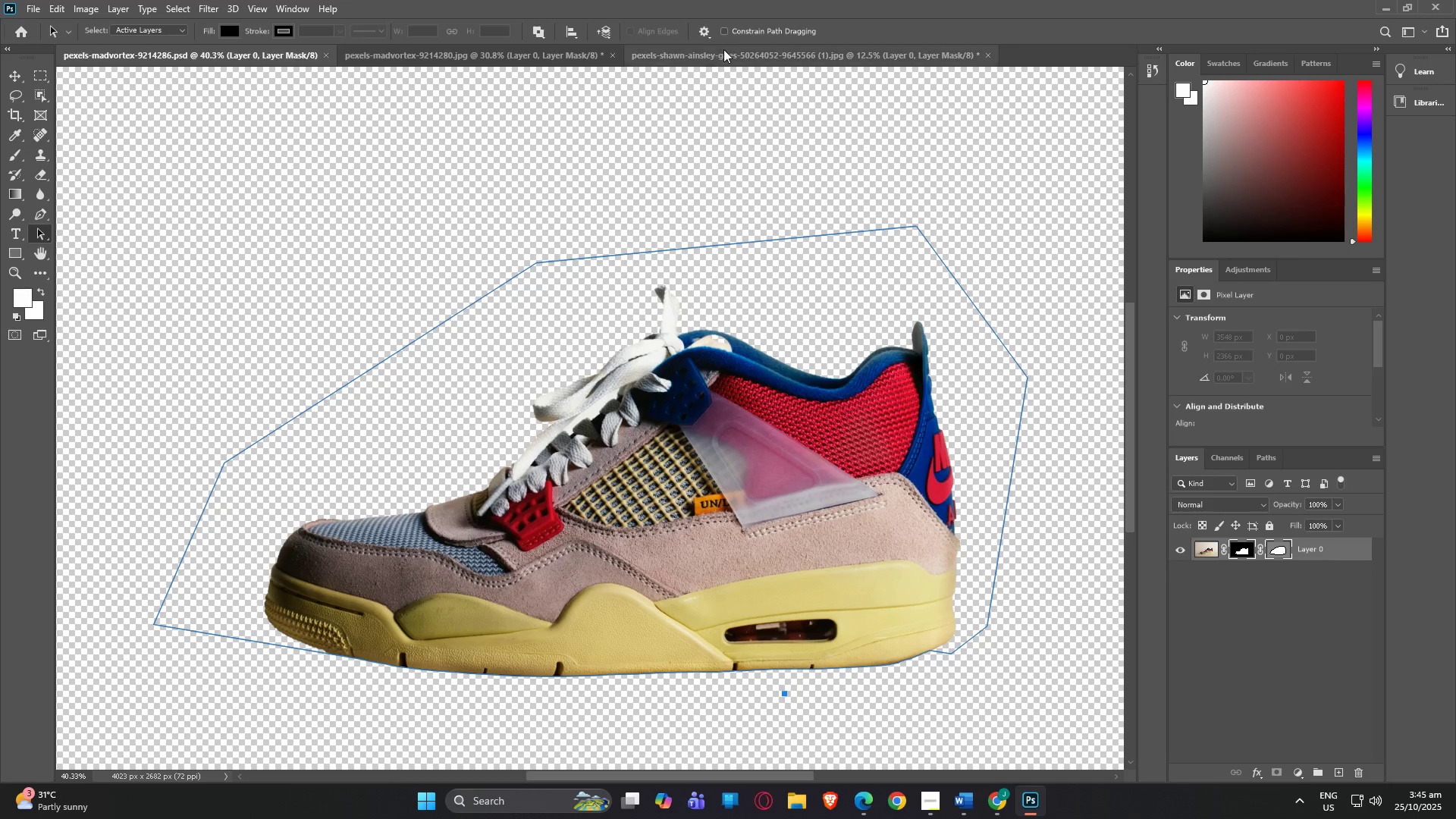 
left_click([726, 49])
 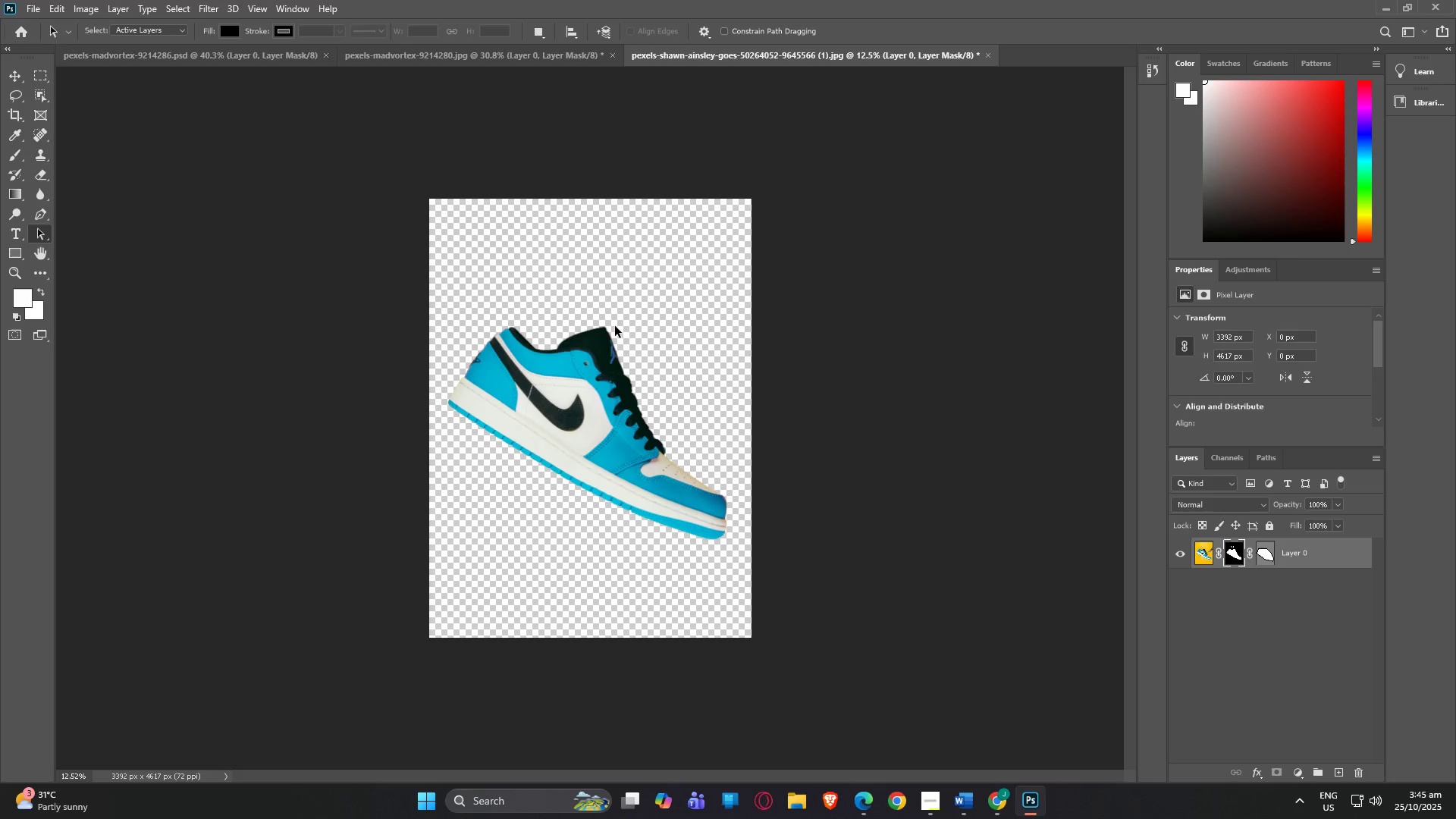 
key(A)
 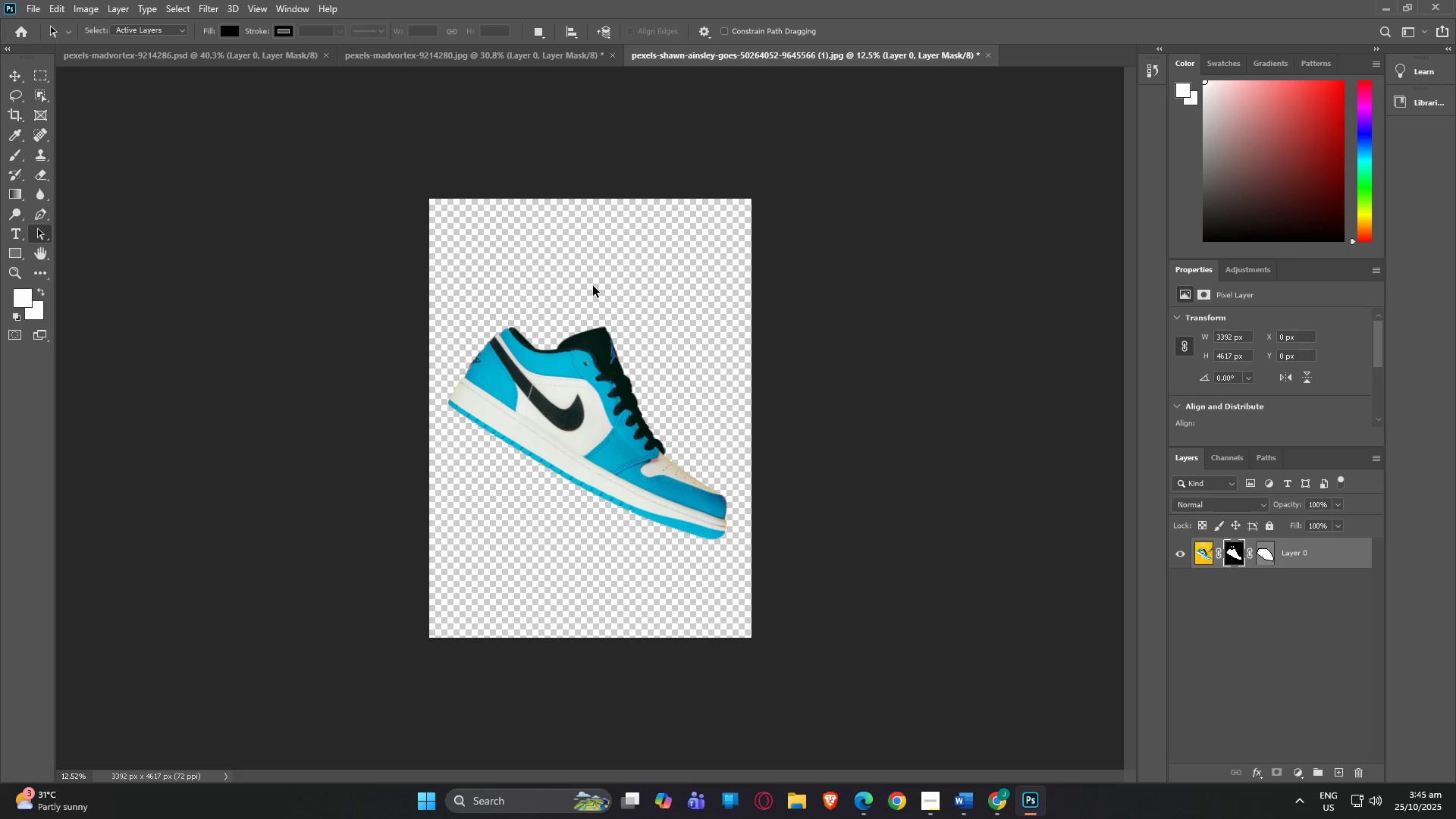 
left_click([593, 286])
 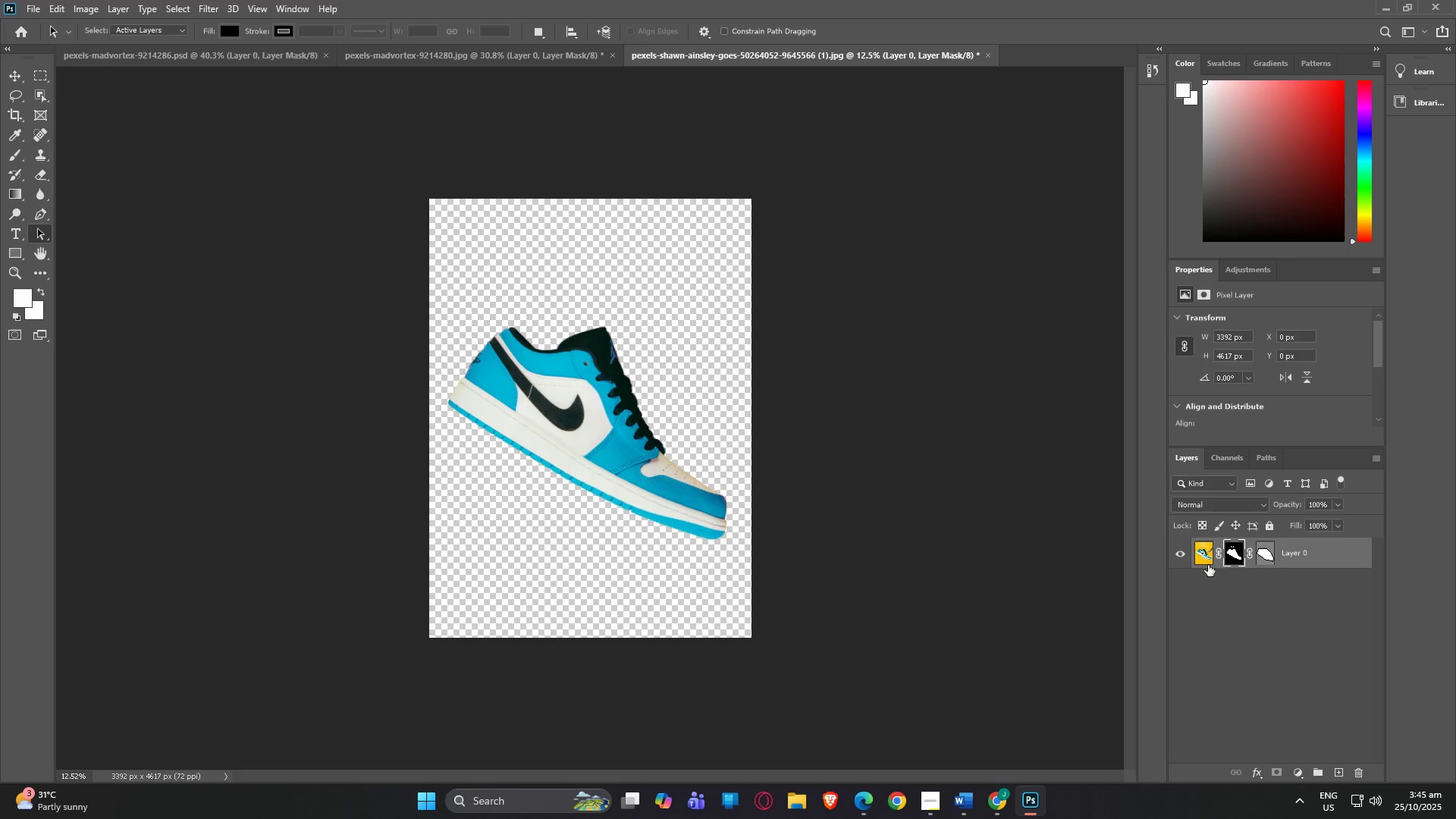 
left_click([1207, 552])
 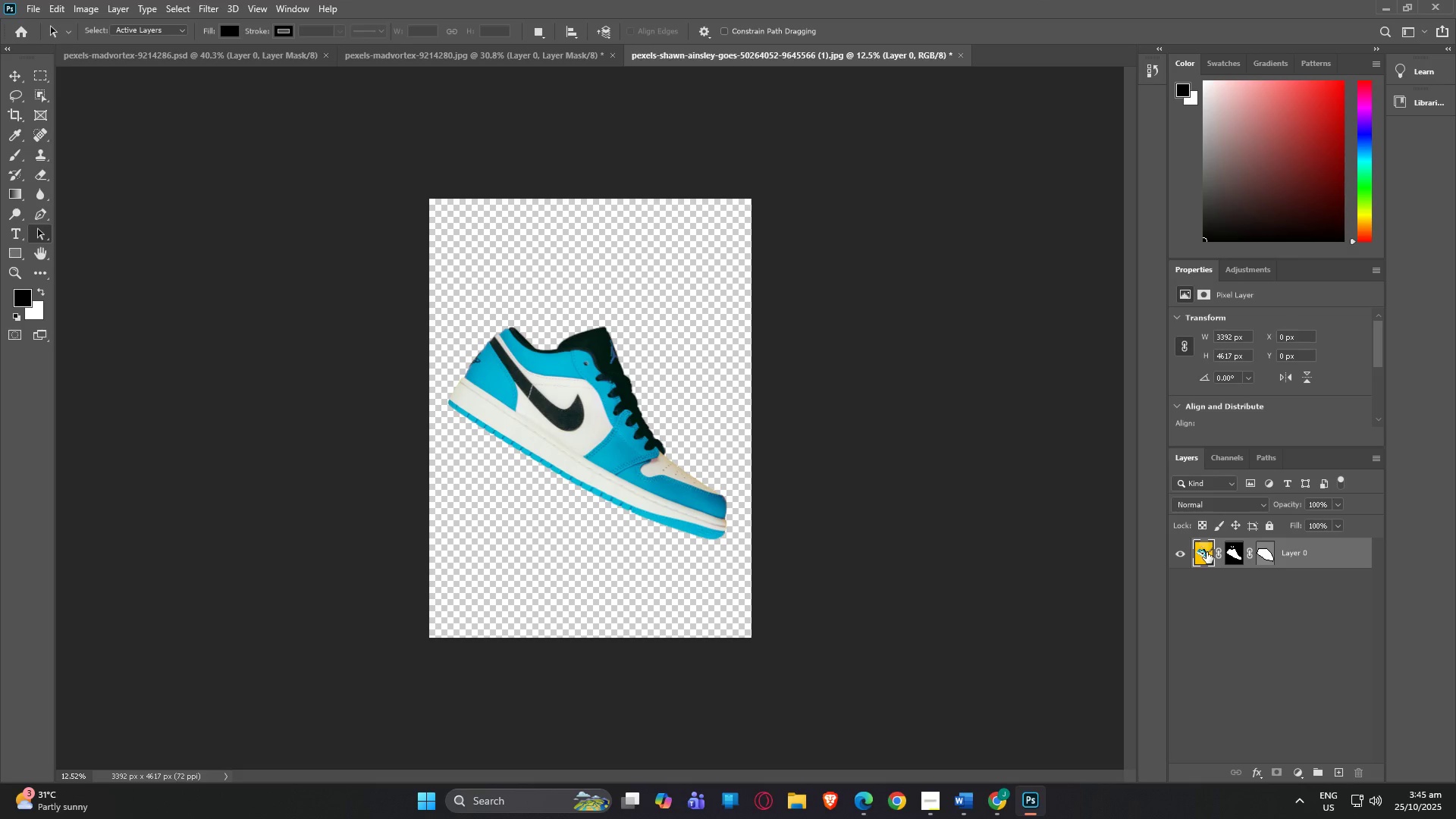 
key(Control+T)
 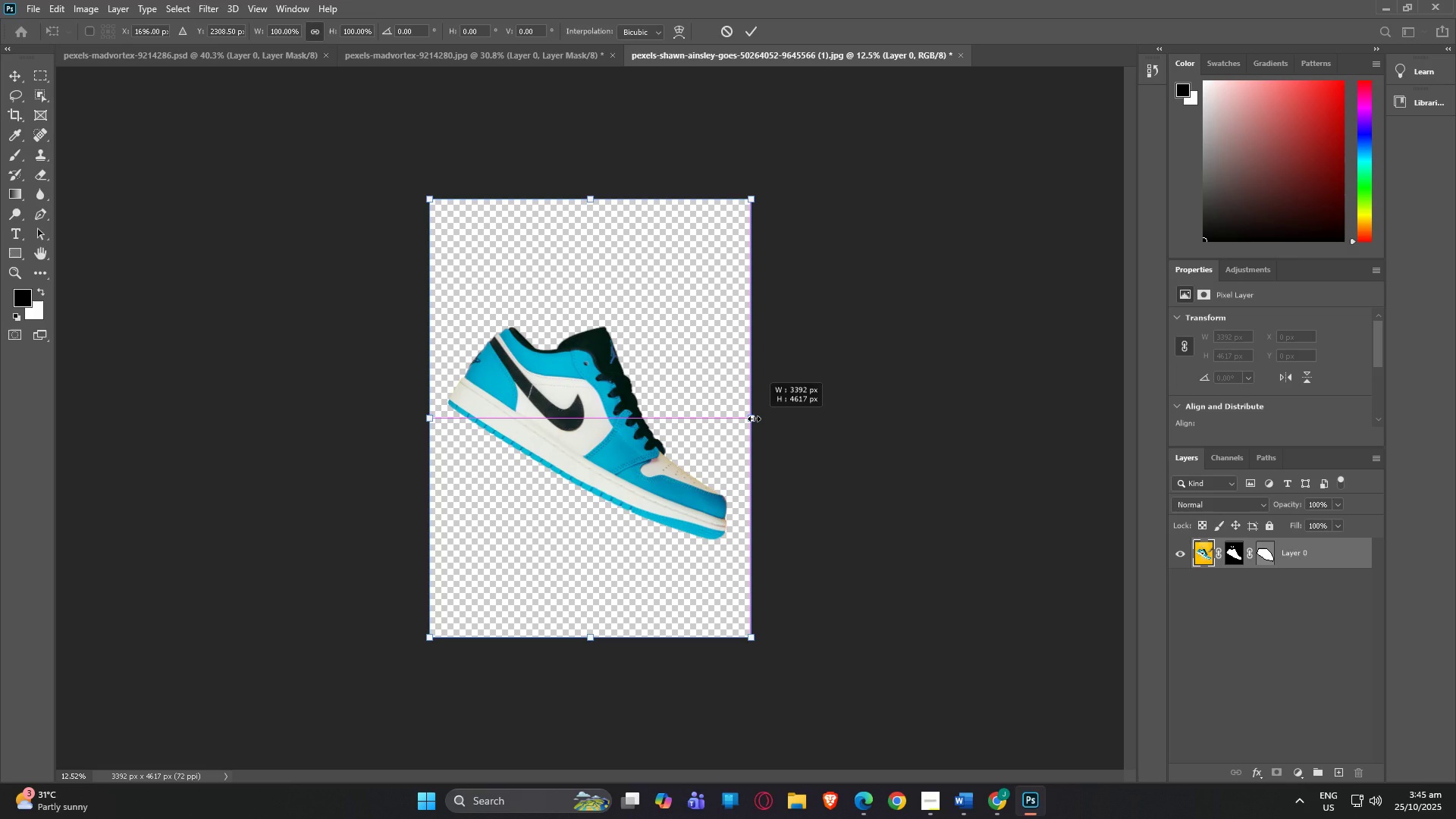 
right_click([704, 407])
 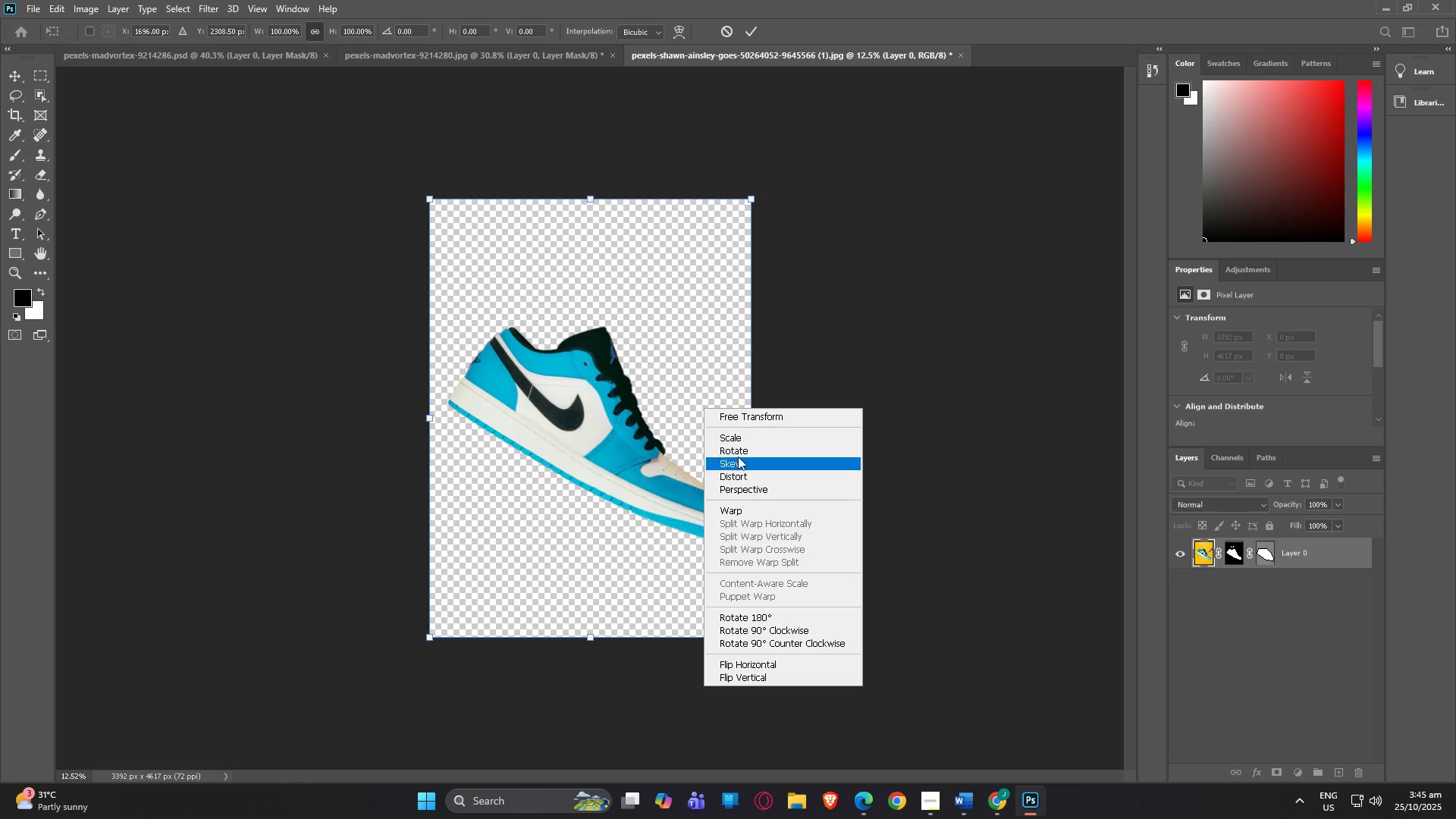 
left_click([738, 456])
 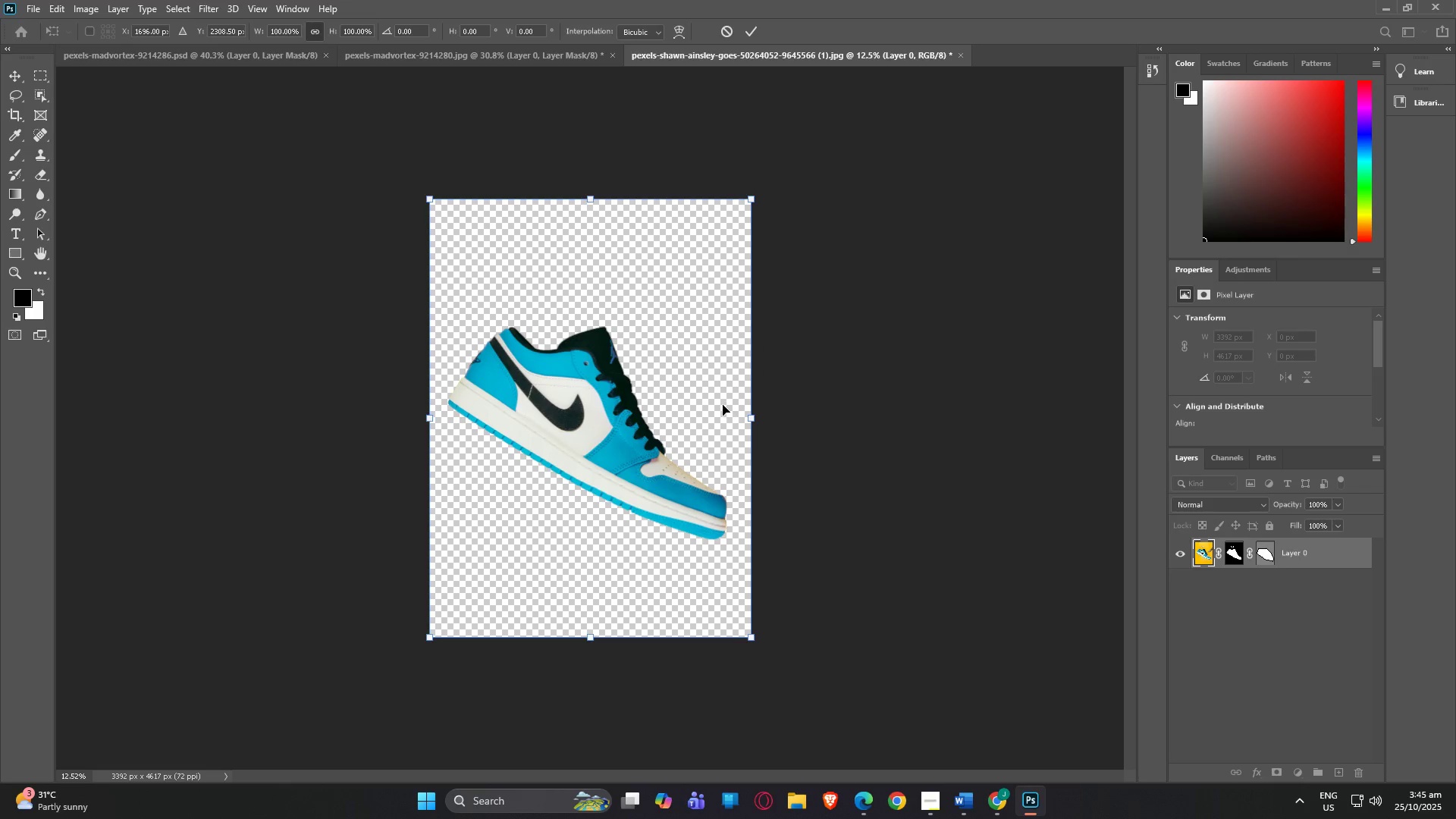 
right_click([723, 404])
 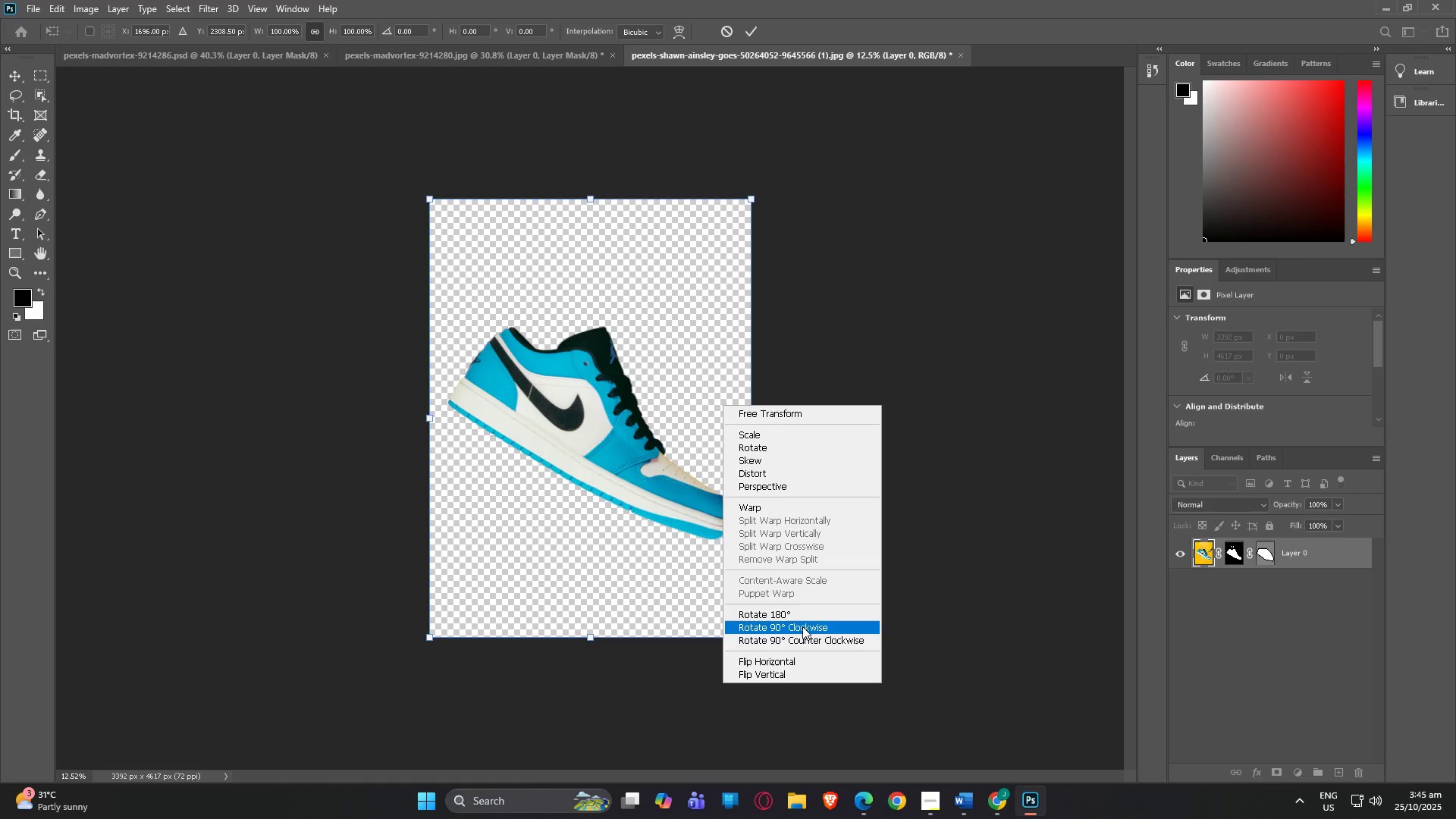 
left_click([799, 617])
 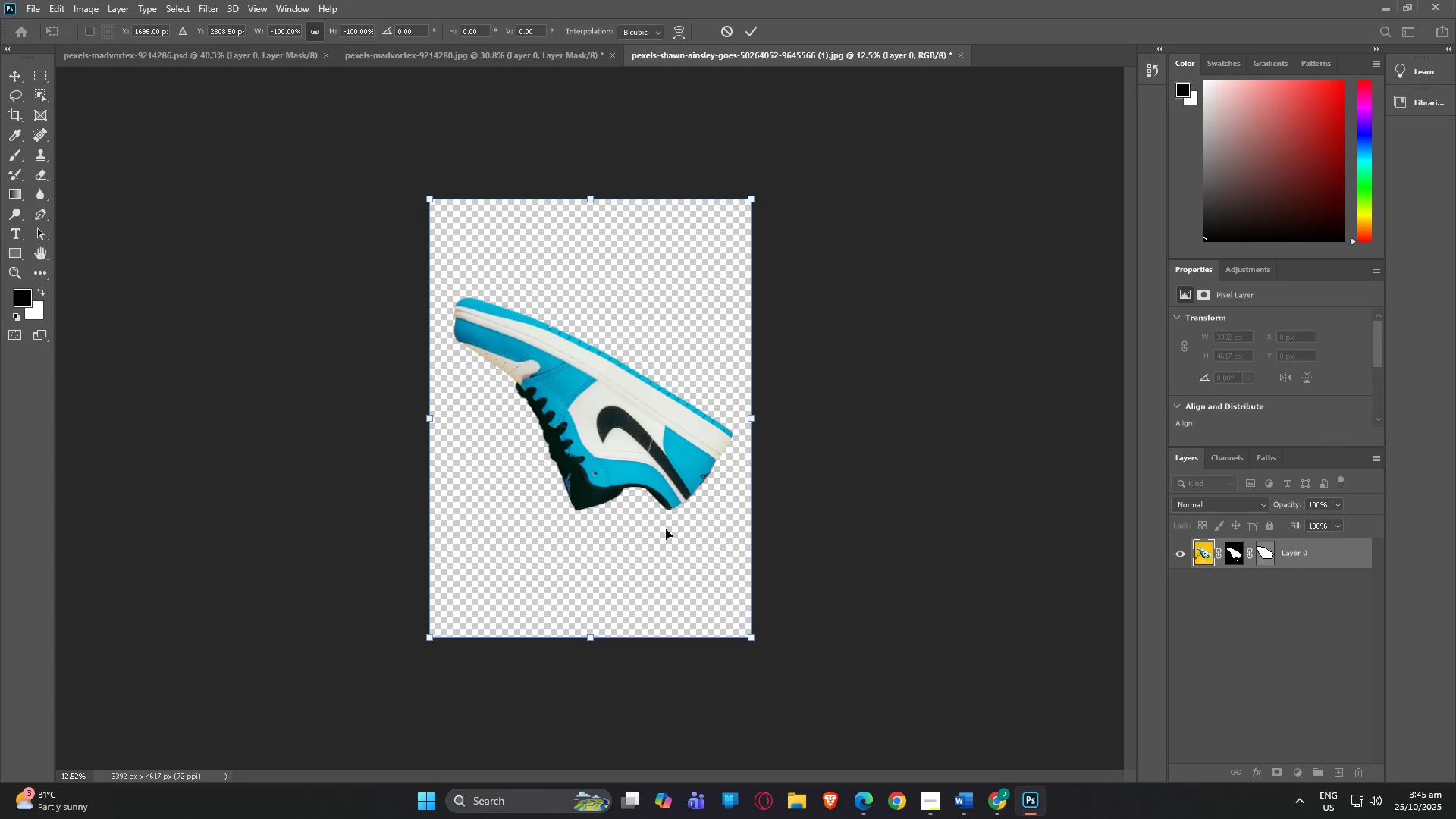 
right_click([617, 475])
 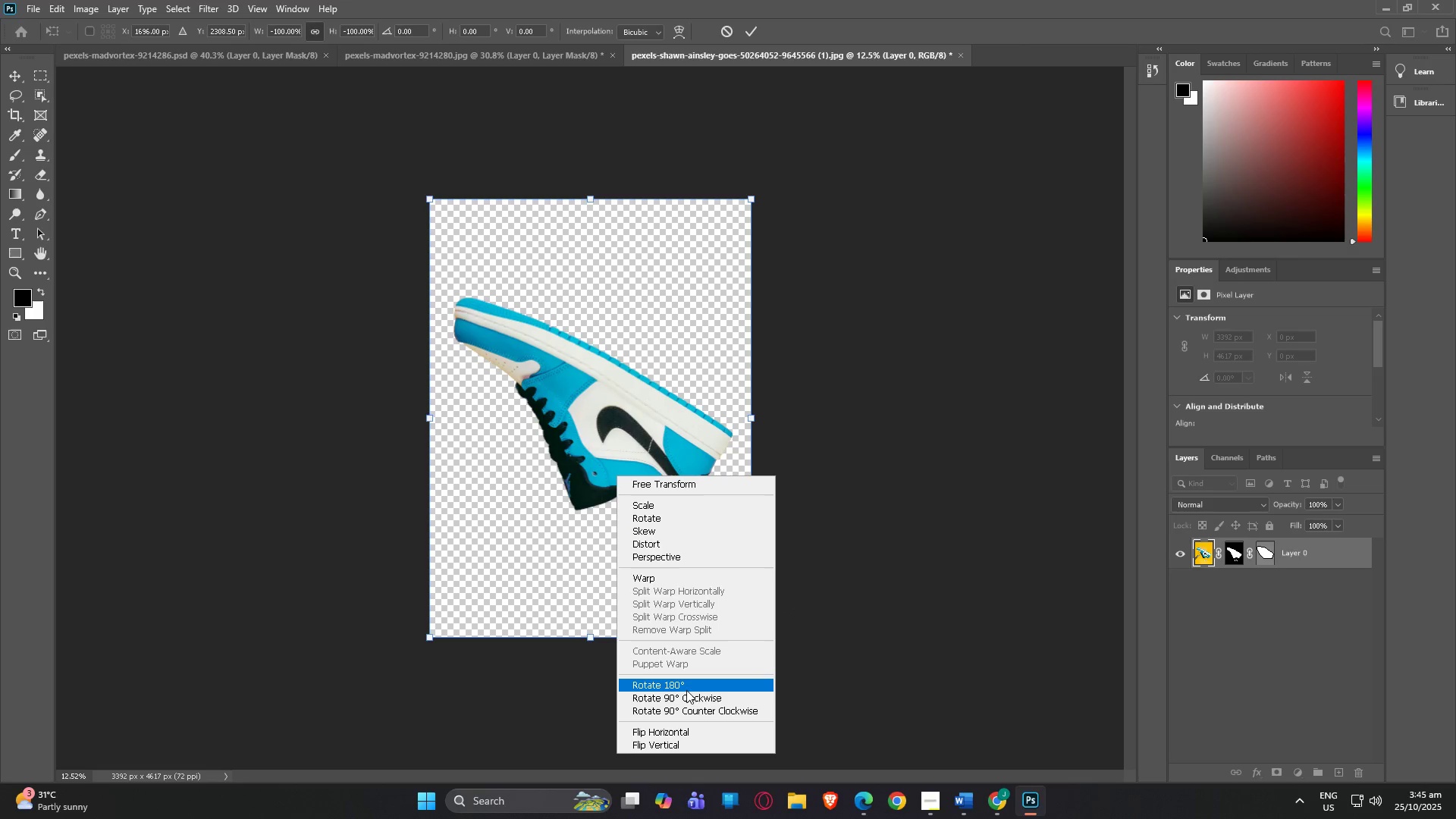 
left_click([685, 684])
 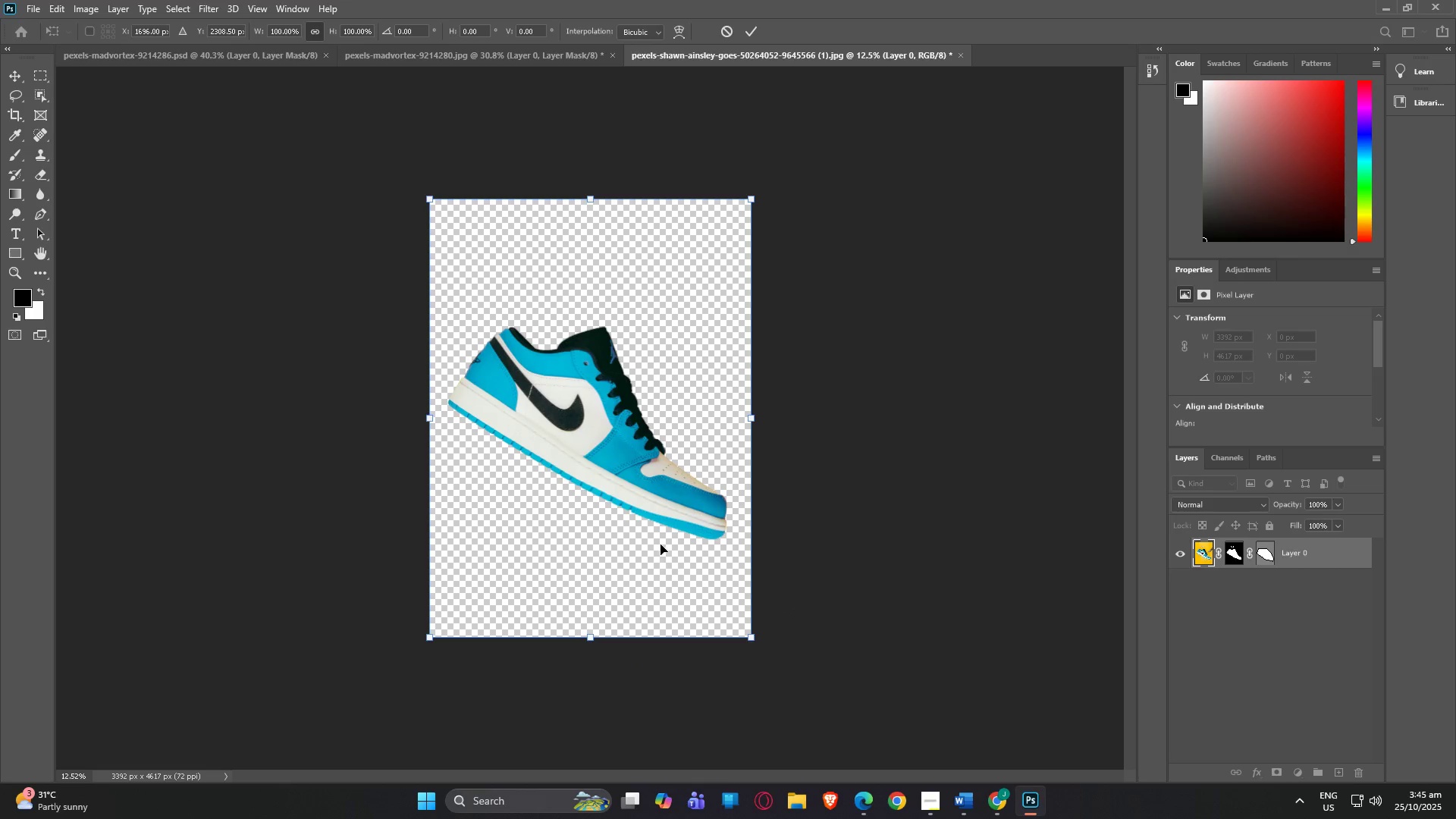 
right_click([659, 541])
 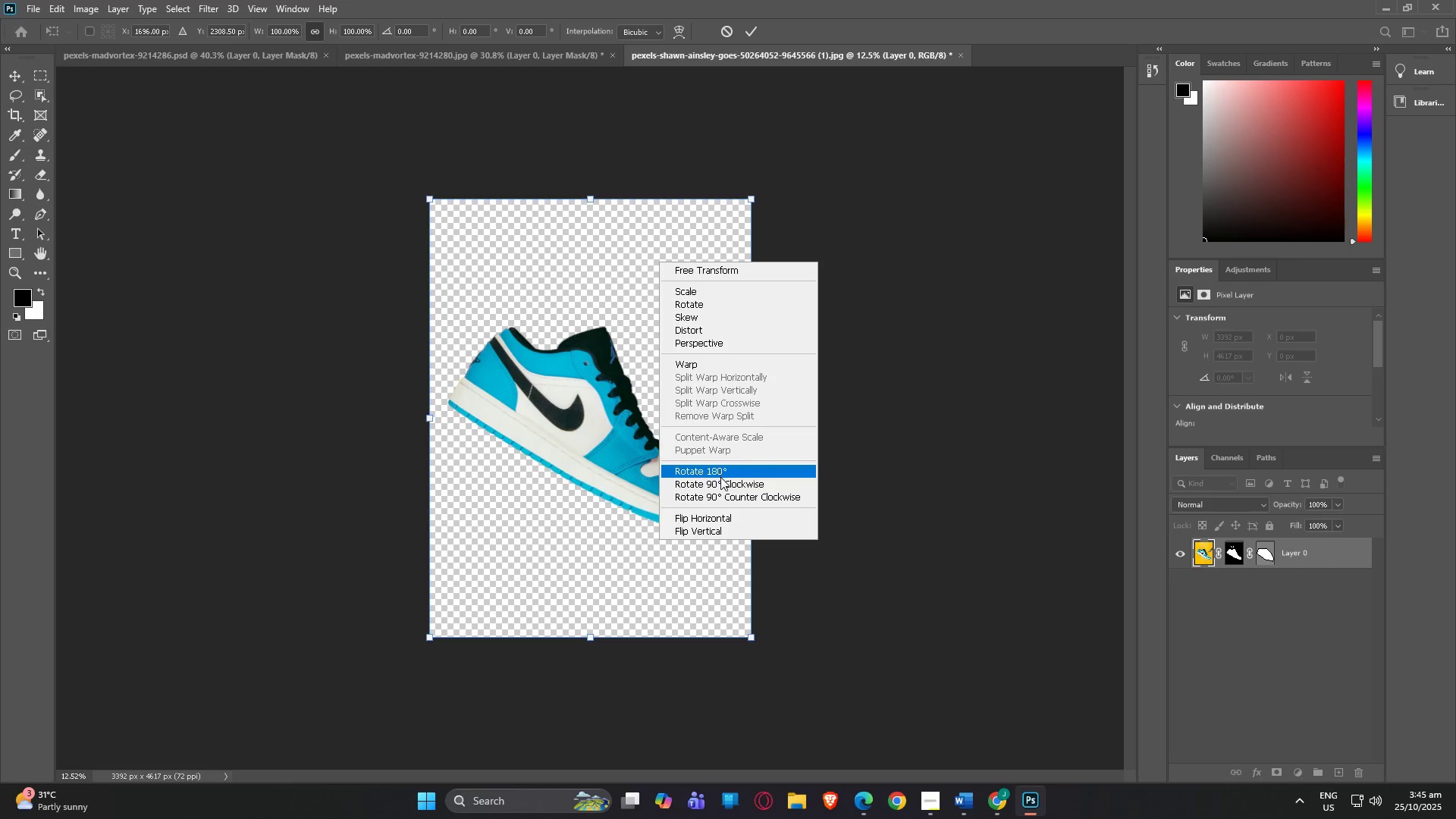 
left_click([723, 483])
 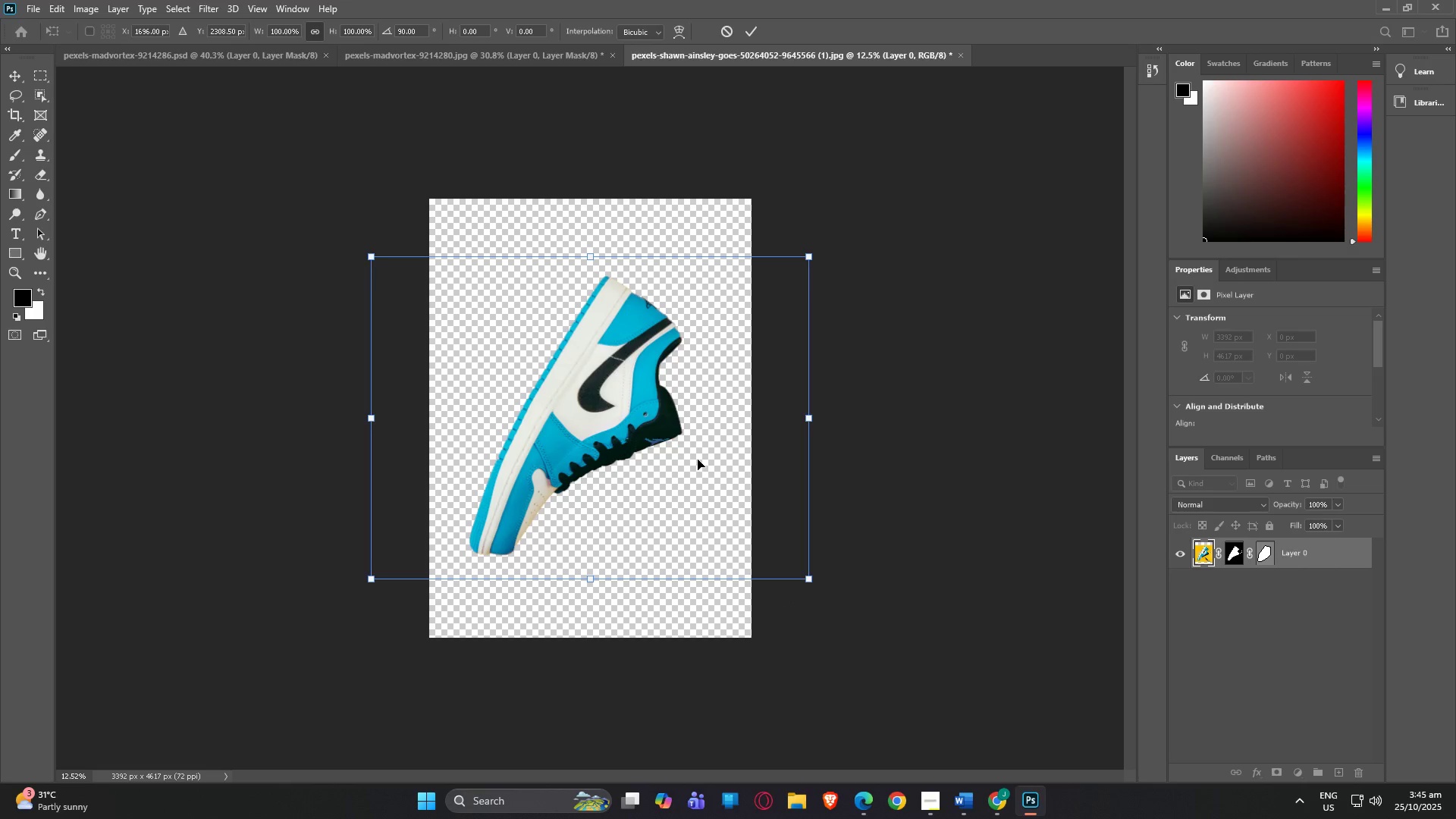 
left_click_drag(start_coordinate=[678, 455], to_coordinate=[667, 449])
 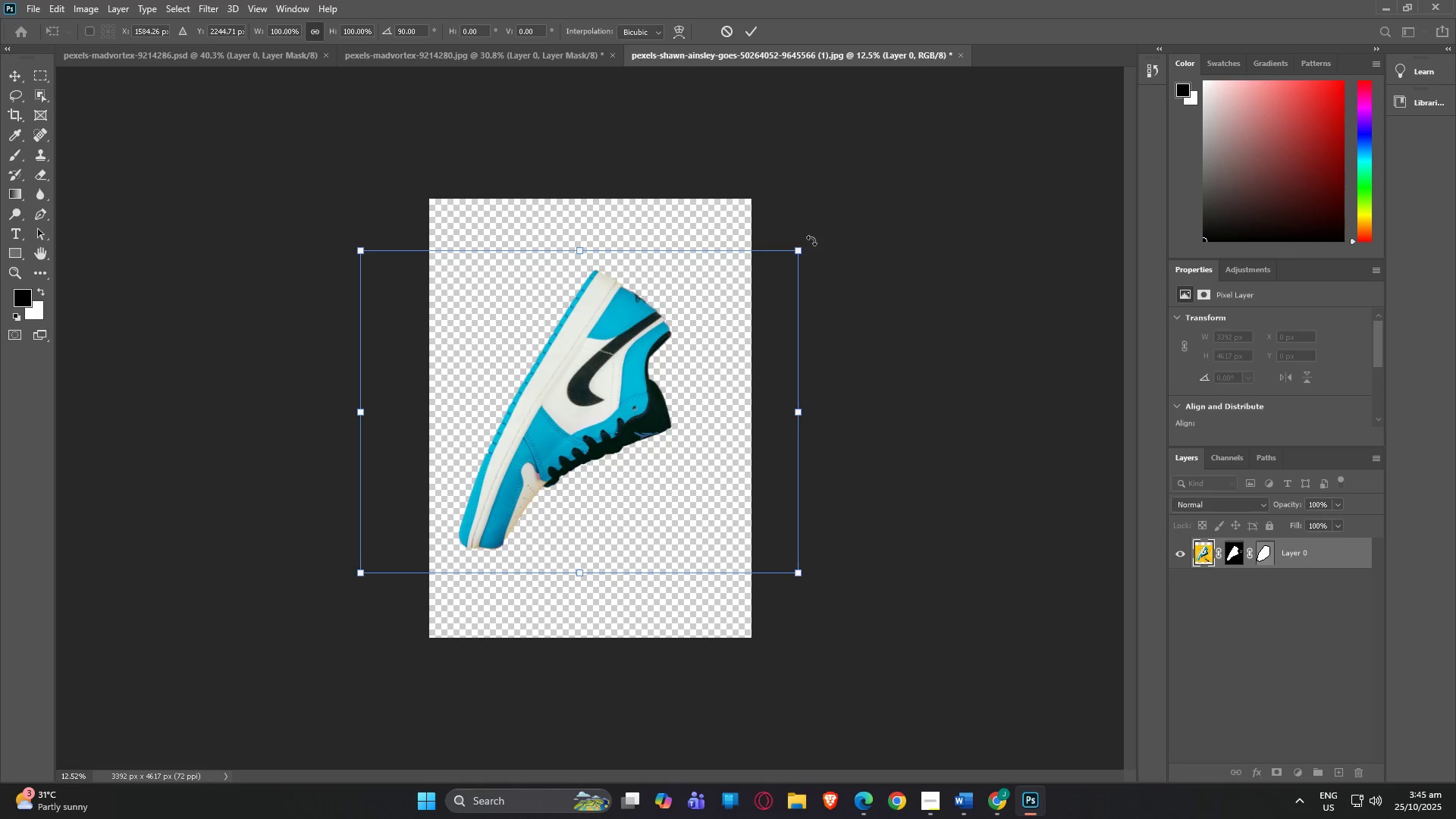 
left_click_drag(start_coordinate=[802, 255], to_coordinate=[422, 333])
 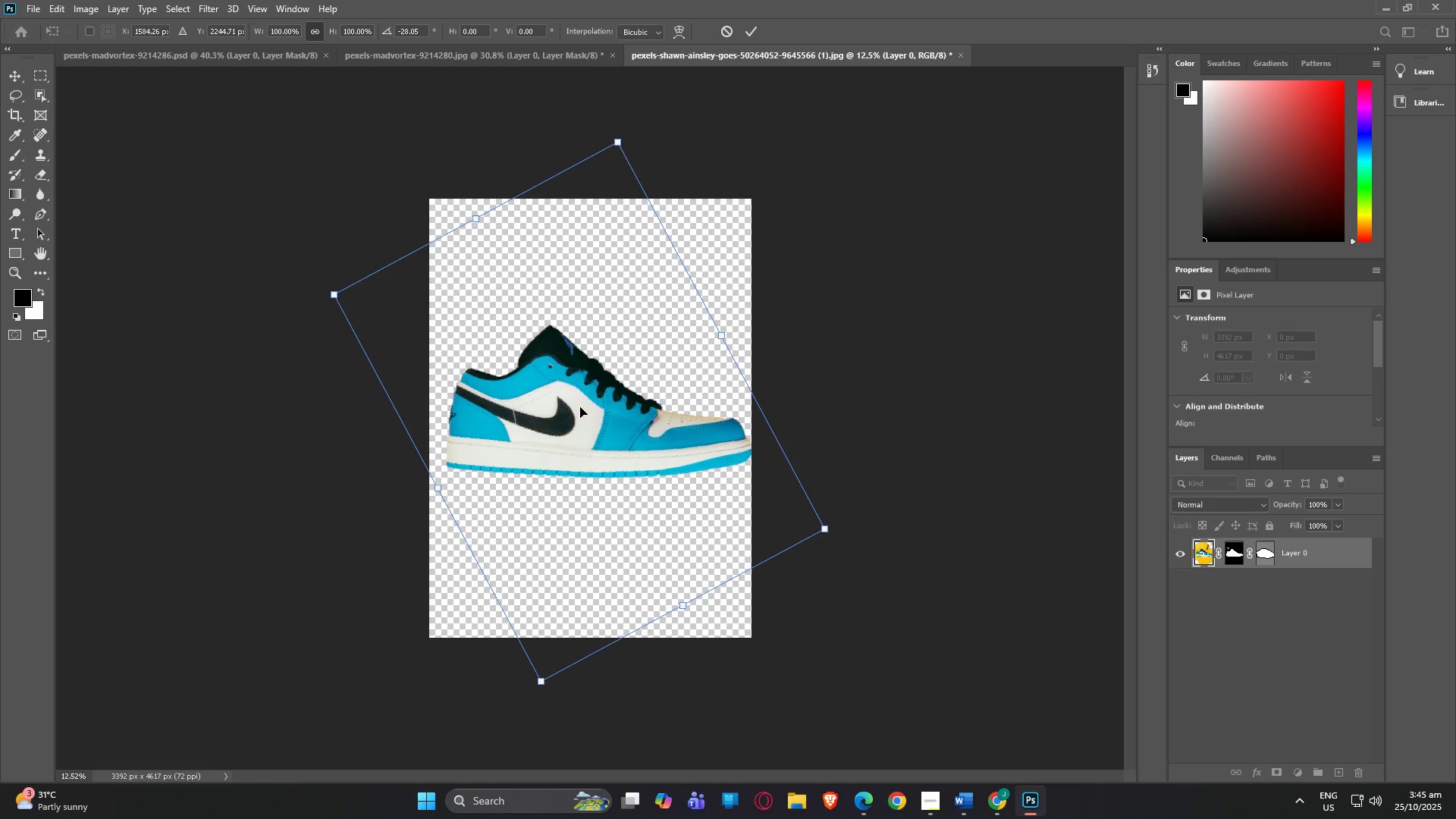 
left_click_drag(start_coordinate=[580, 407], to_coordinate=[571, 408])
 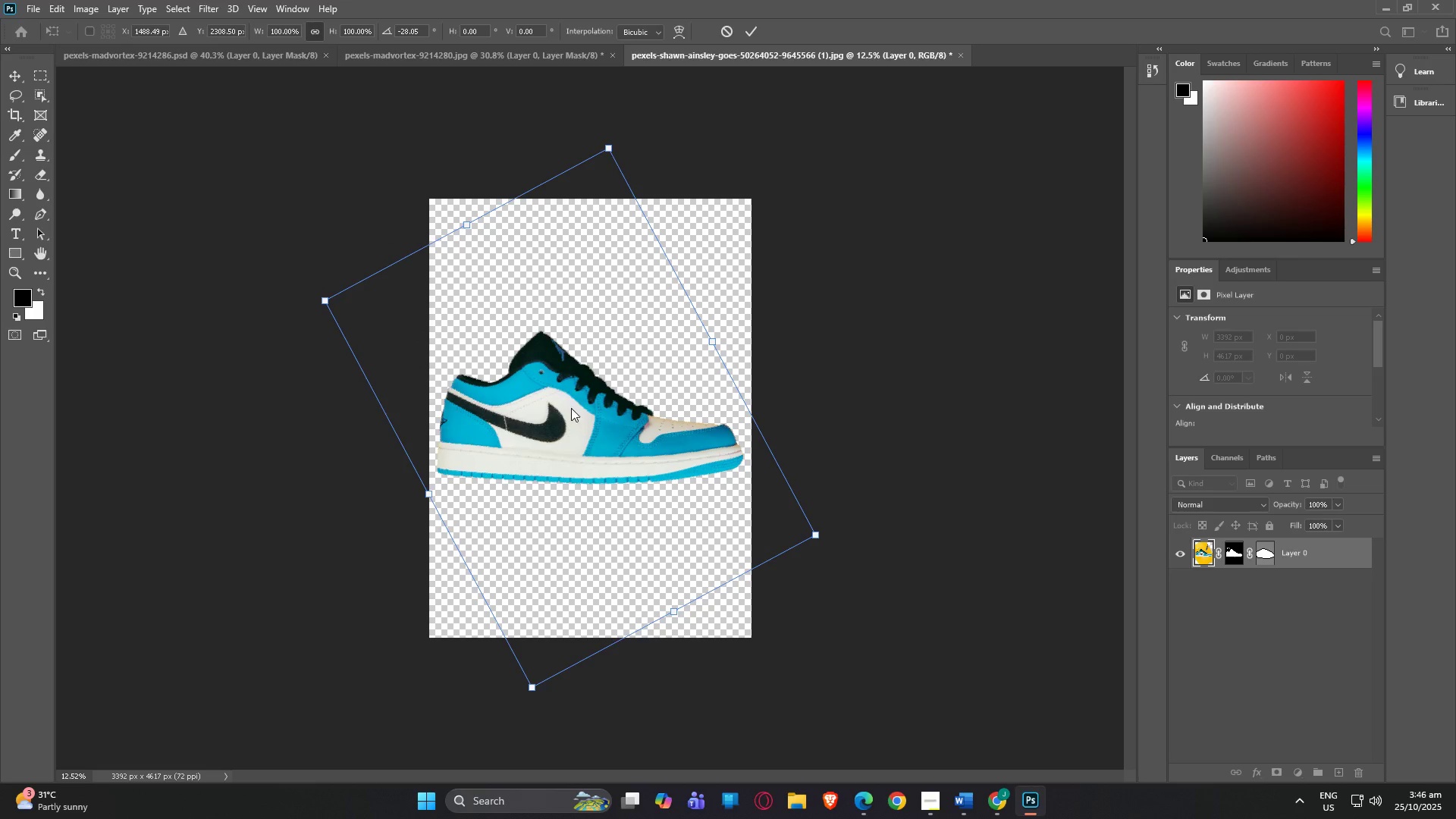 
right_click([571, 408])
 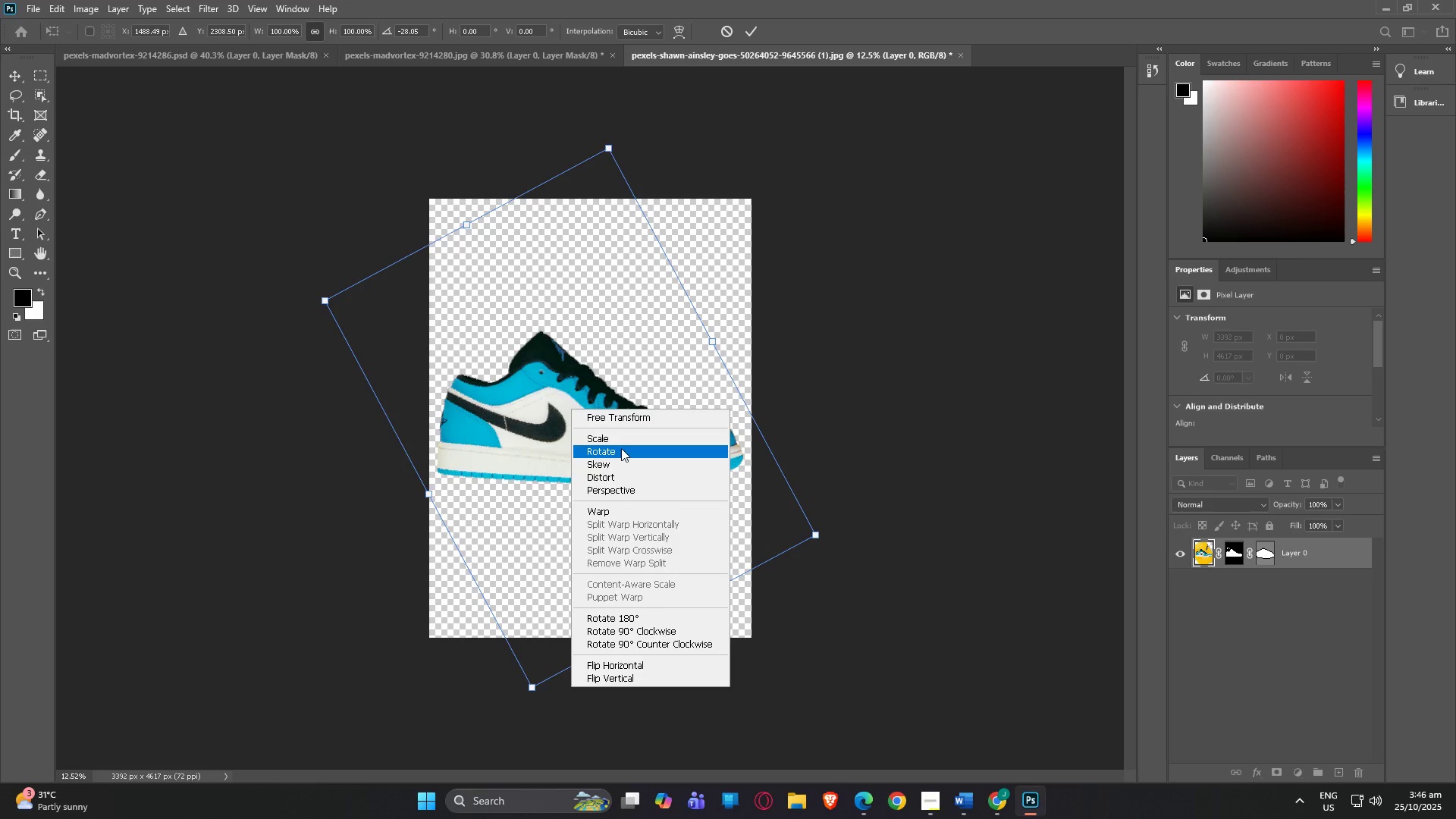 
left_click([622, 450])
 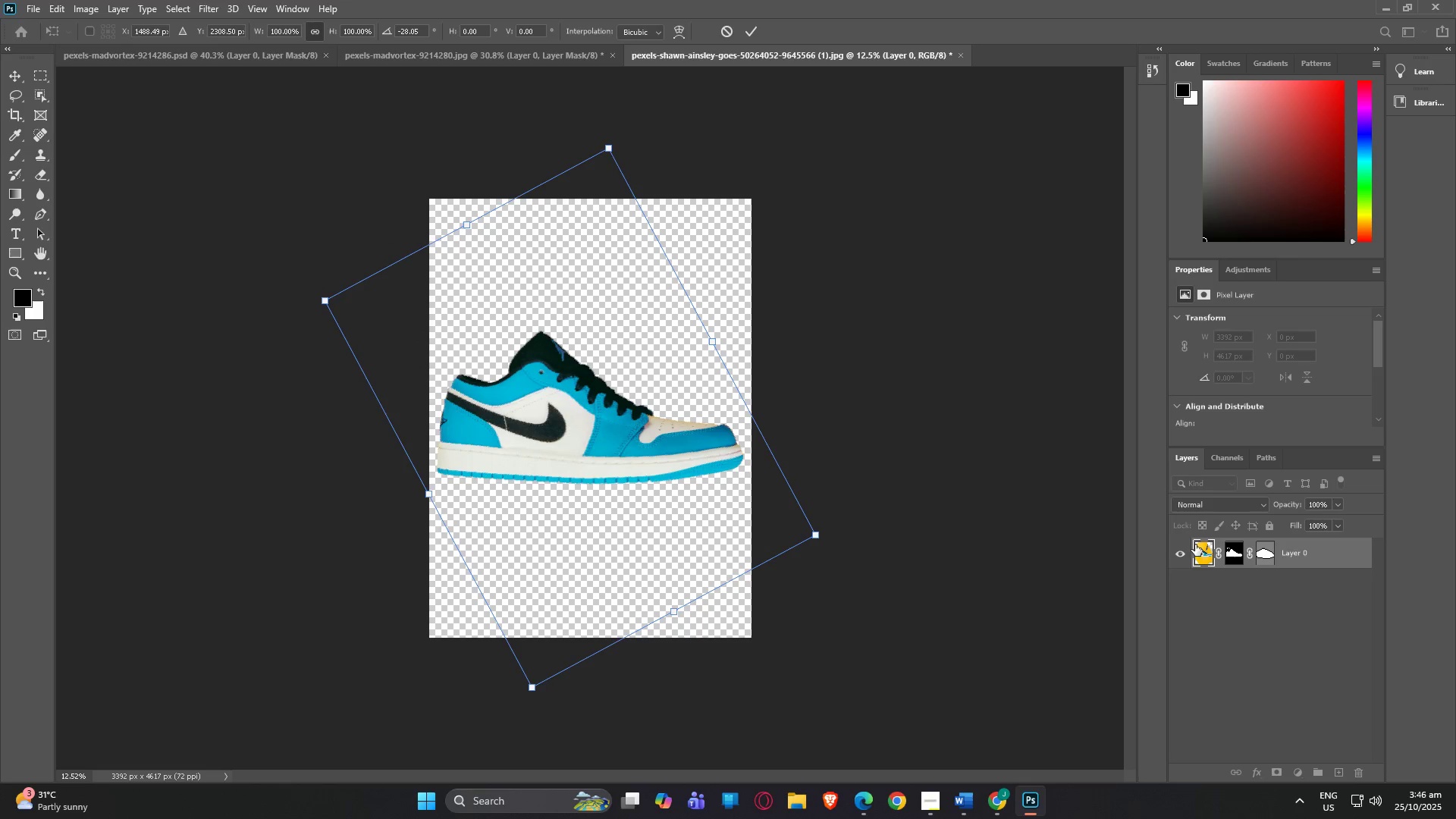 
right_click([706, 442])
 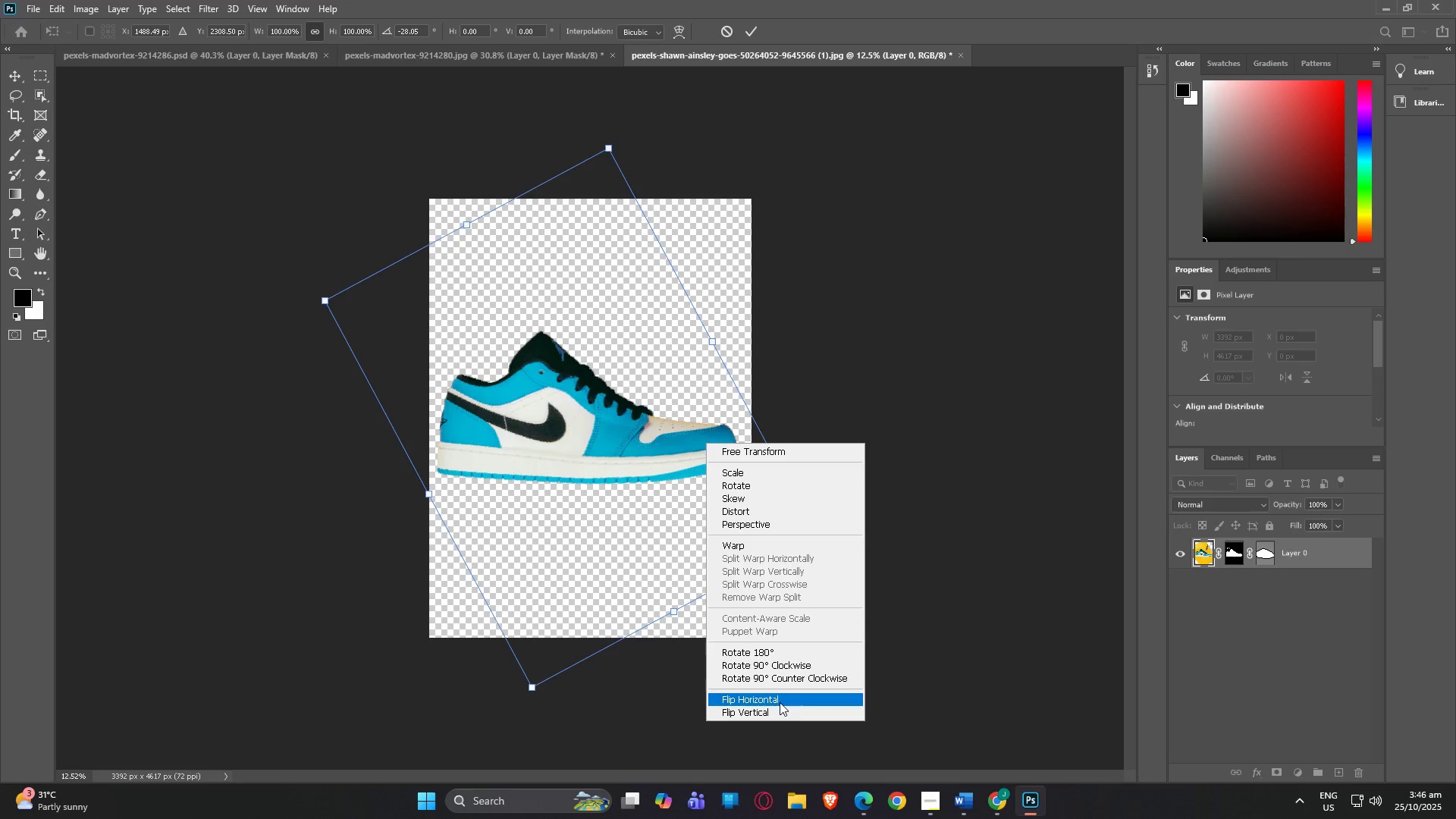 
wait(5.84)
 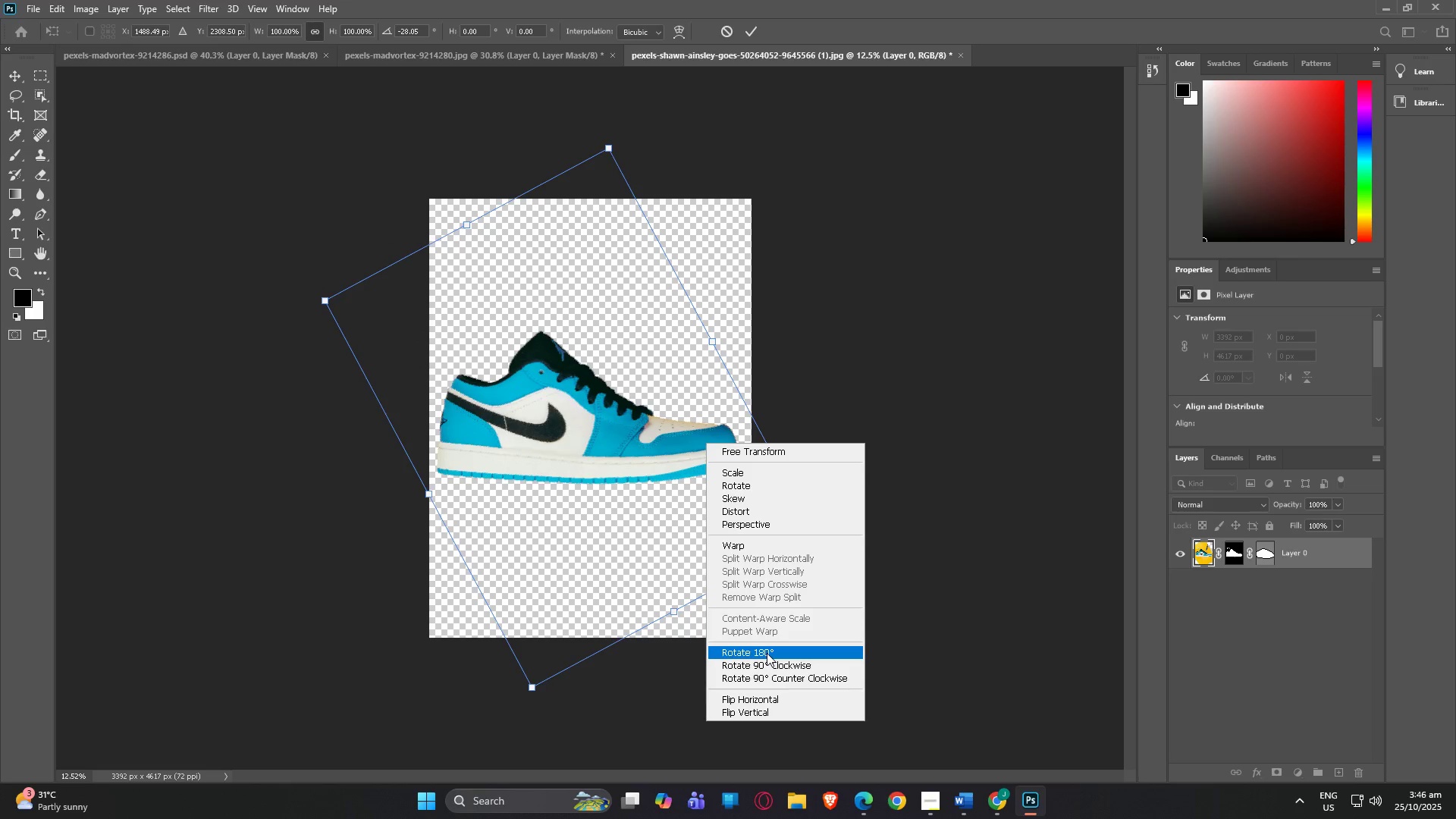 
left_click([779, 701])
 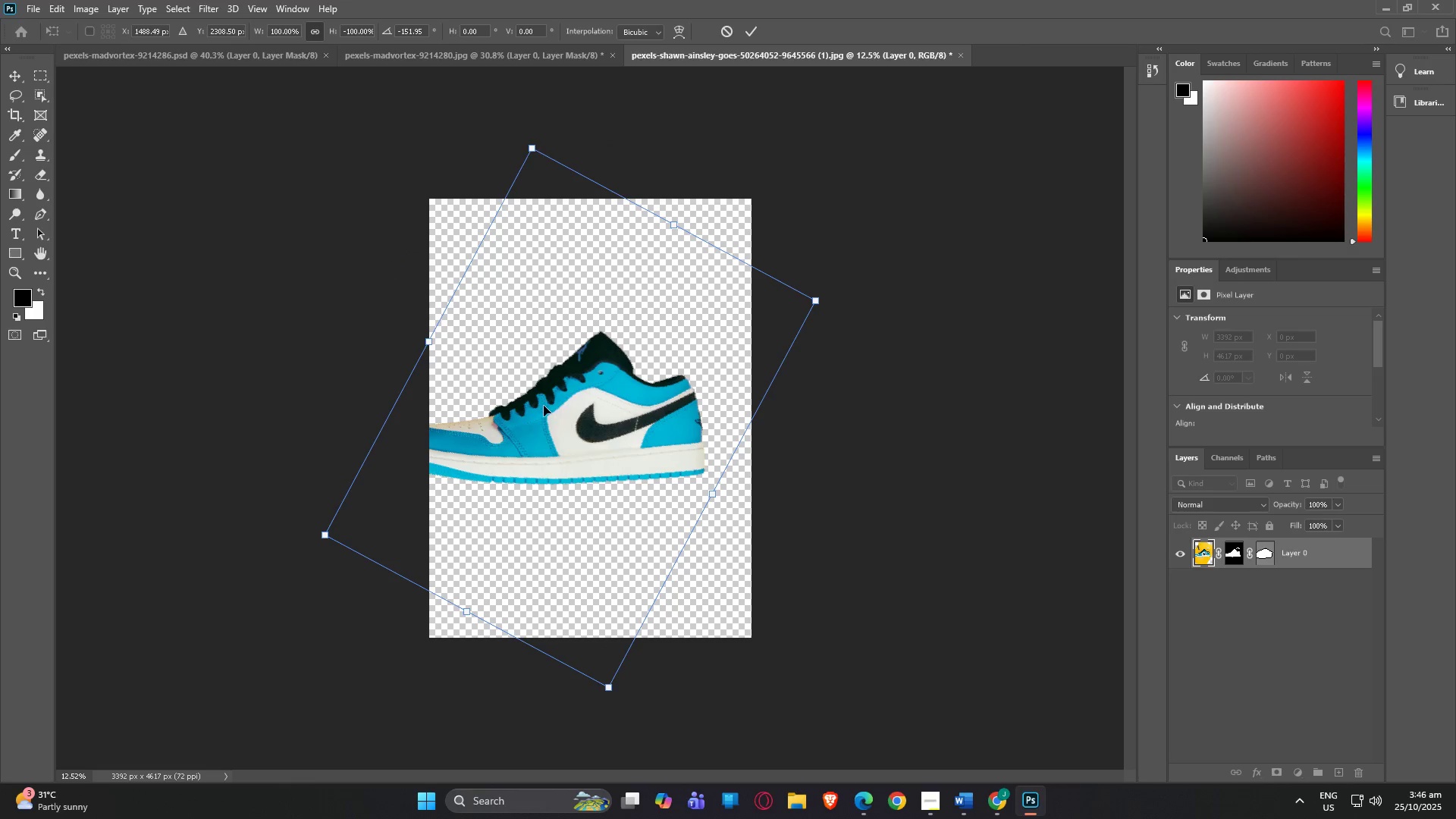 
left_click_drag(start_coordinate=[554, 409], to_coordinate=[591, 411])
 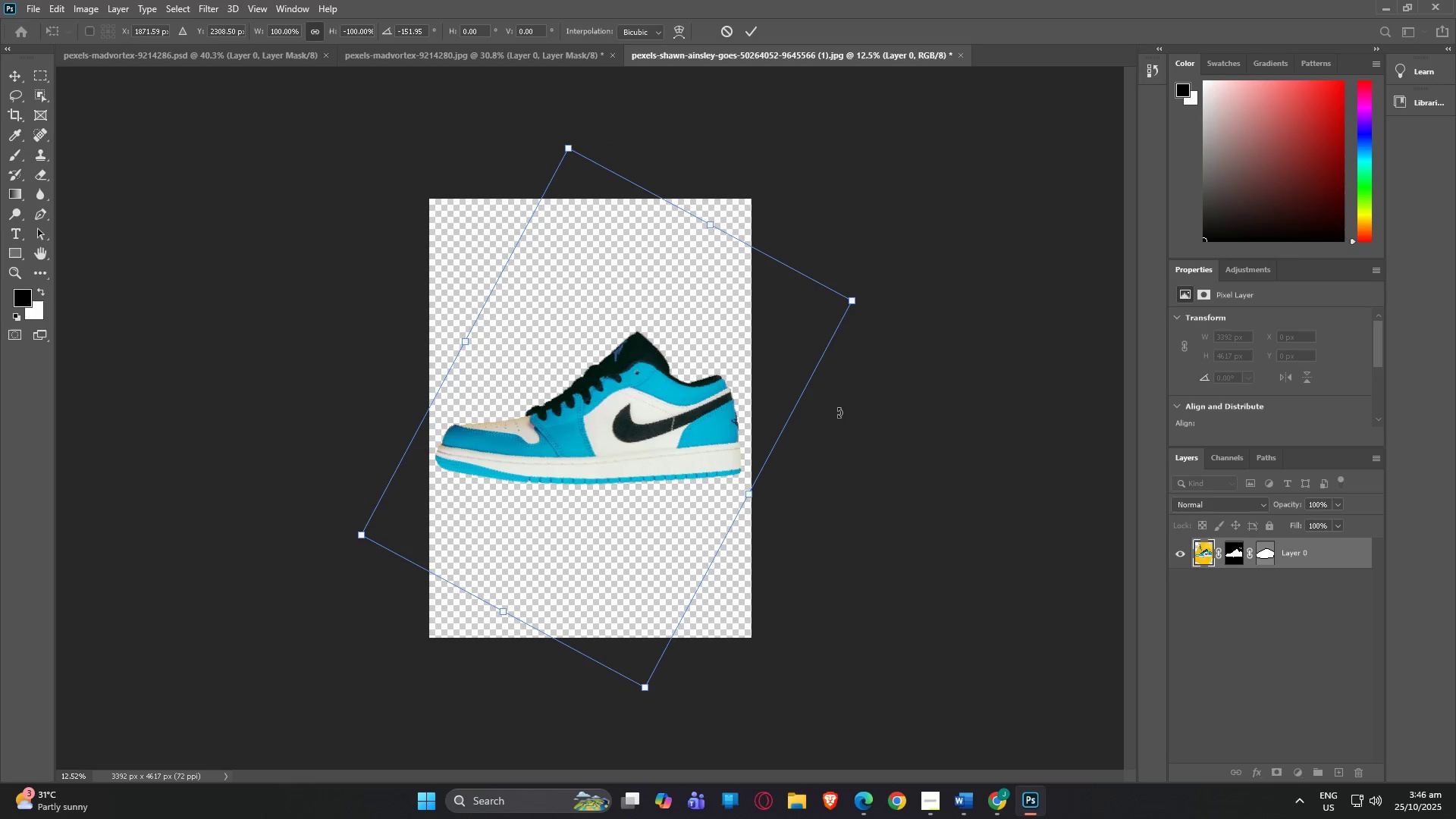 
double_click([847, 413])
 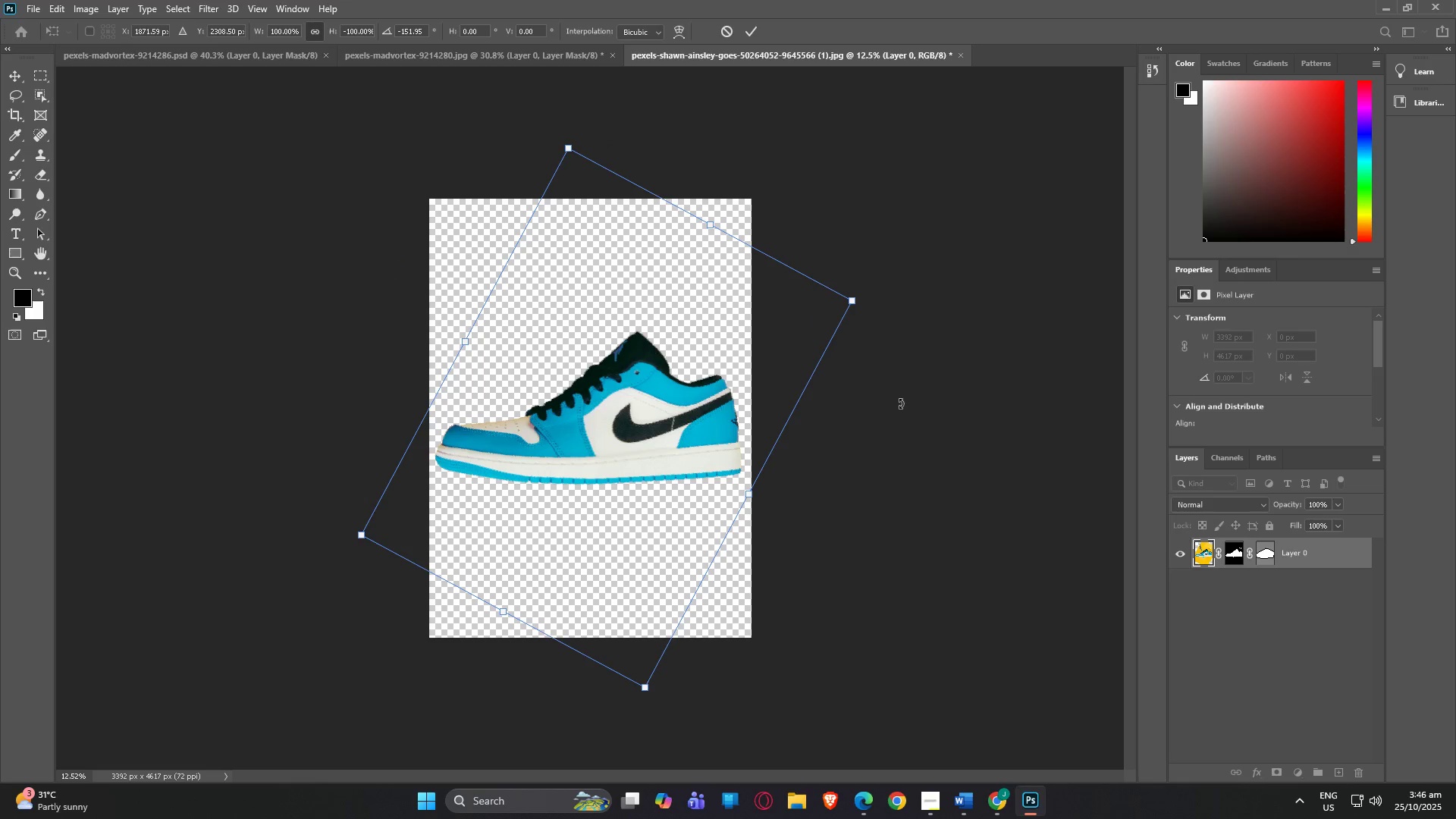 
triple_click([900, 403])
 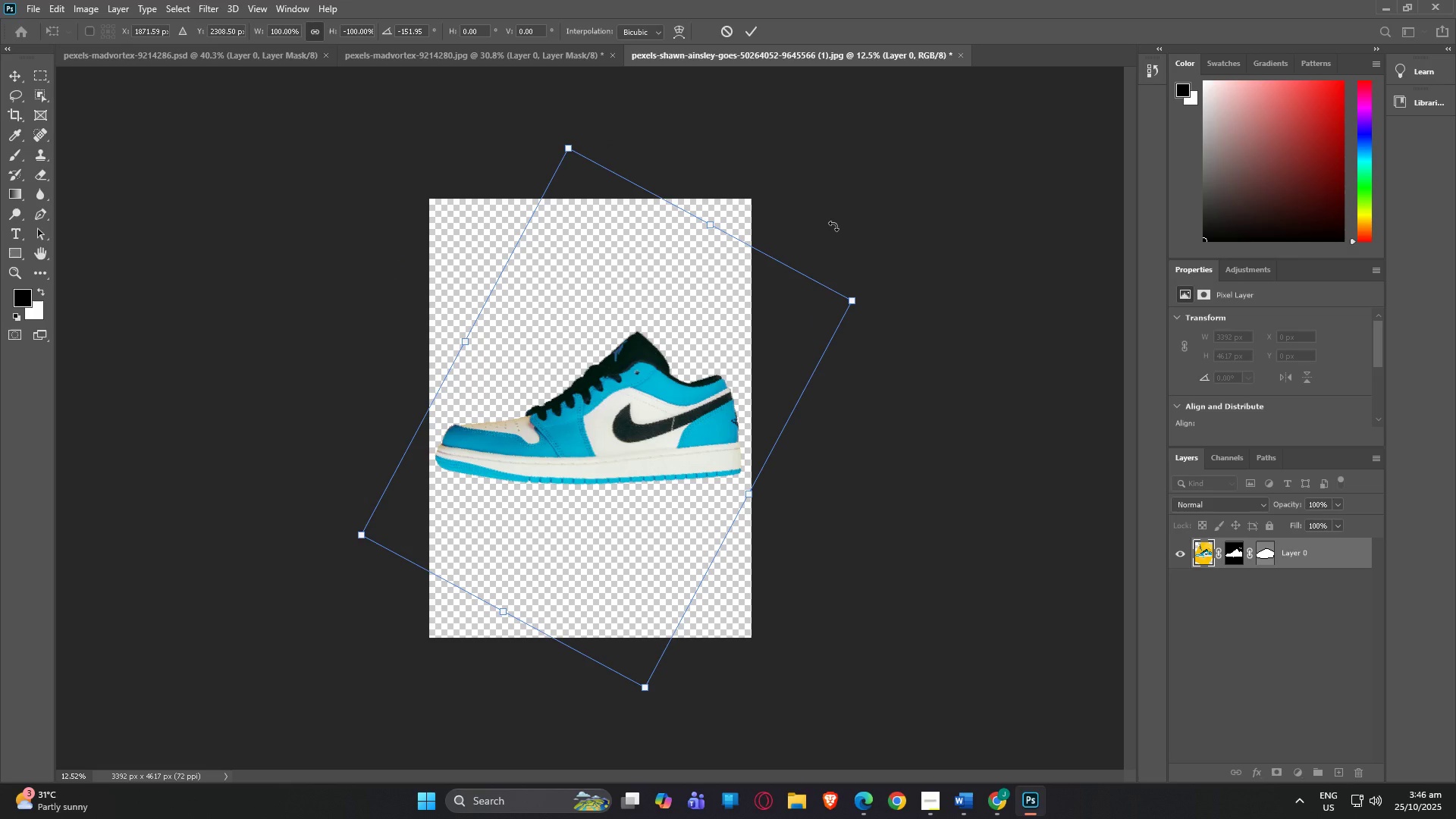 
type(AWS)
 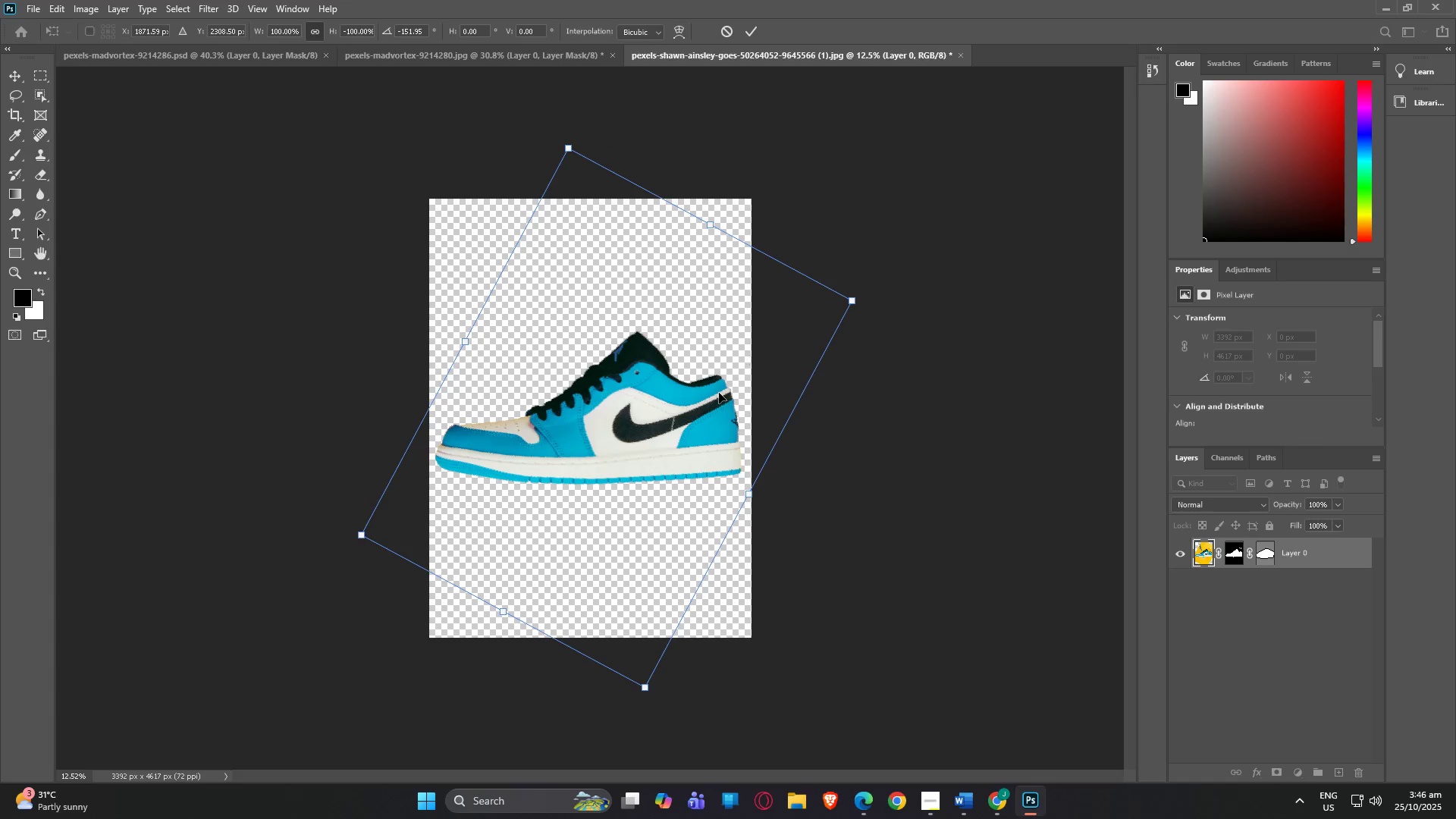 
scroll: coordinate [723, 409], scroll_direction: up, amount: 10.0
 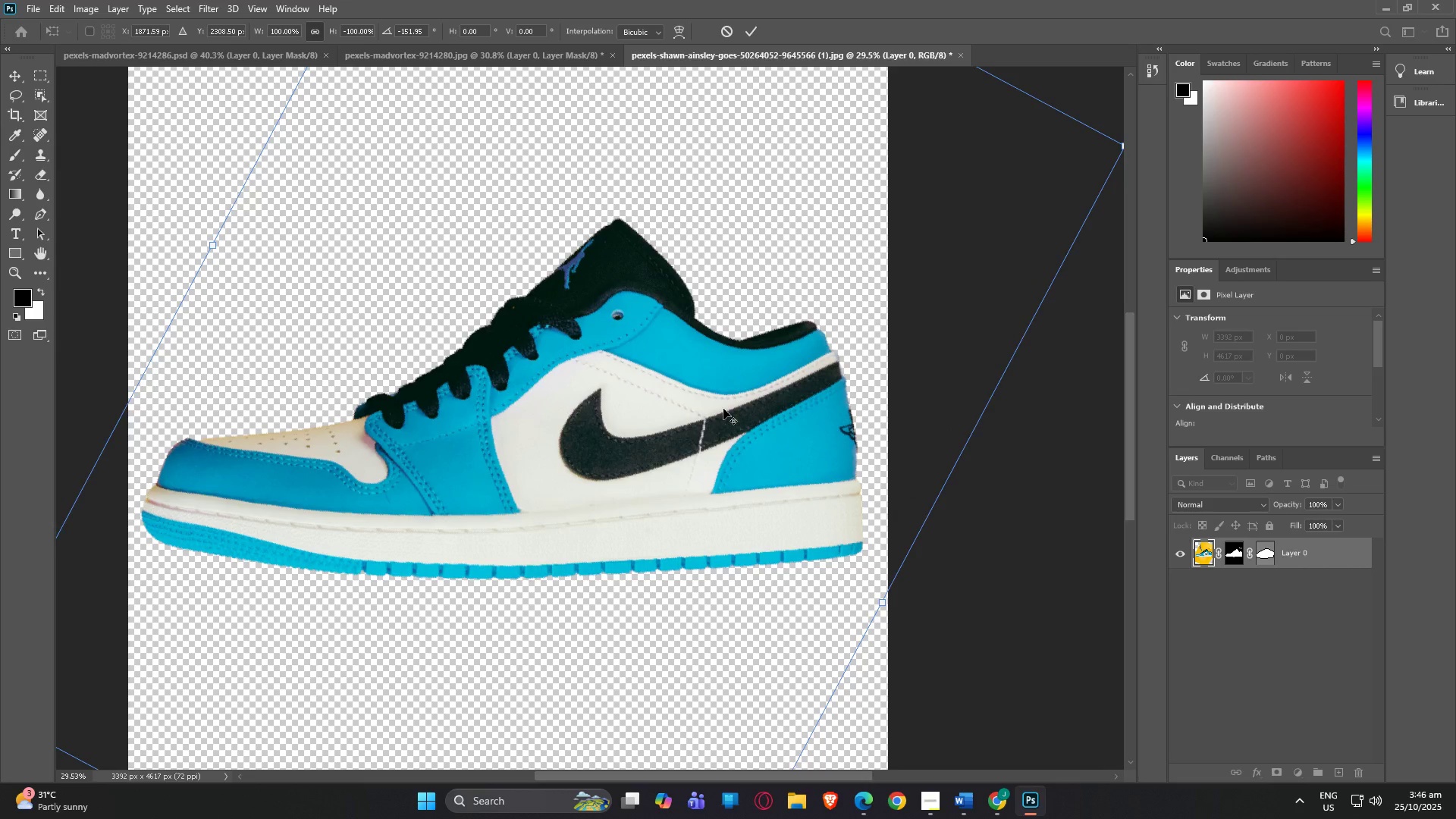 
hold_key(key=AltLeft, duration=1.5)
 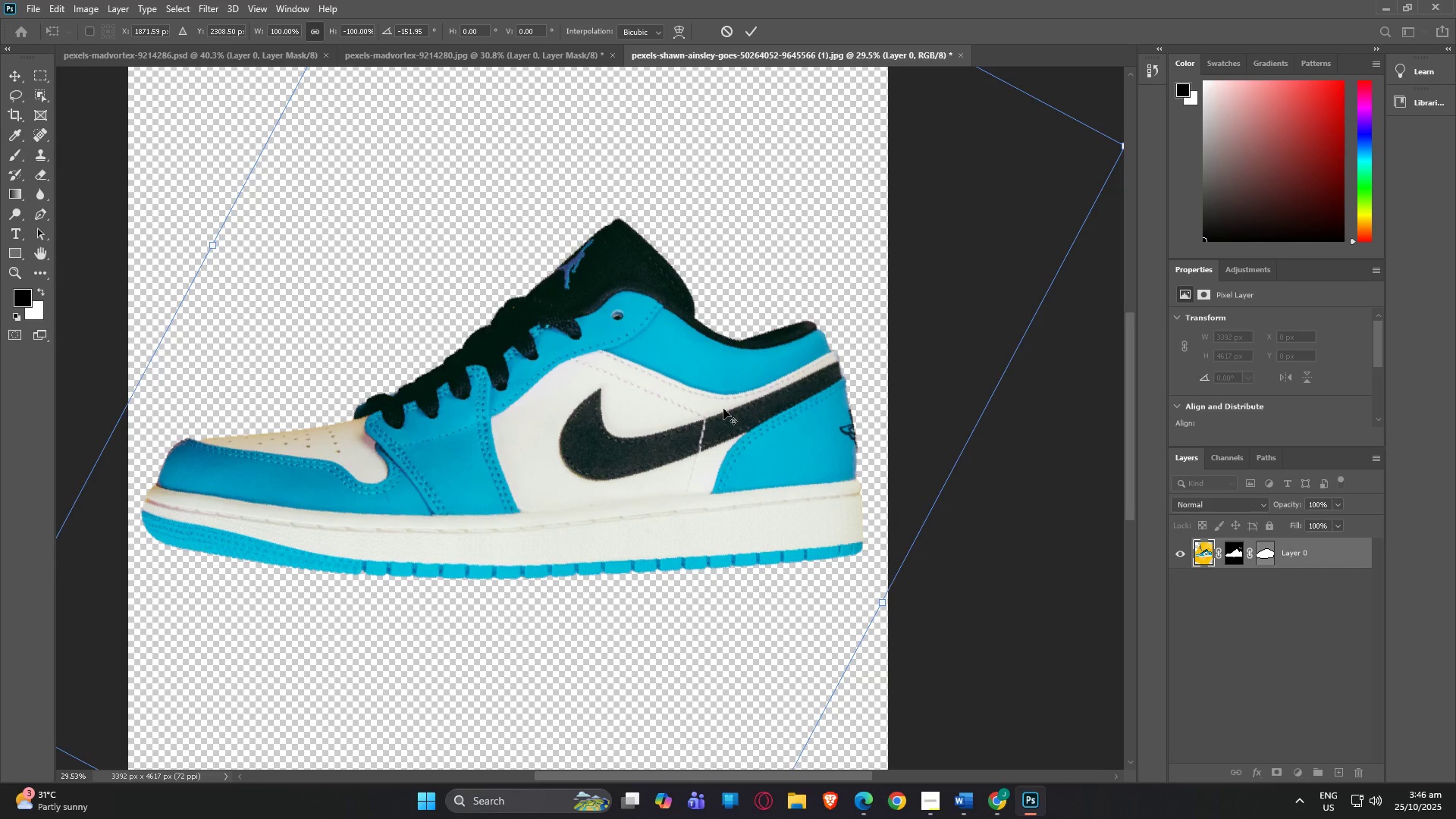 
hold_key(key=AltLeft, duration=0.99)
scroll: coordinate [723, 409], scroll_direction: down, amount: 8.0
 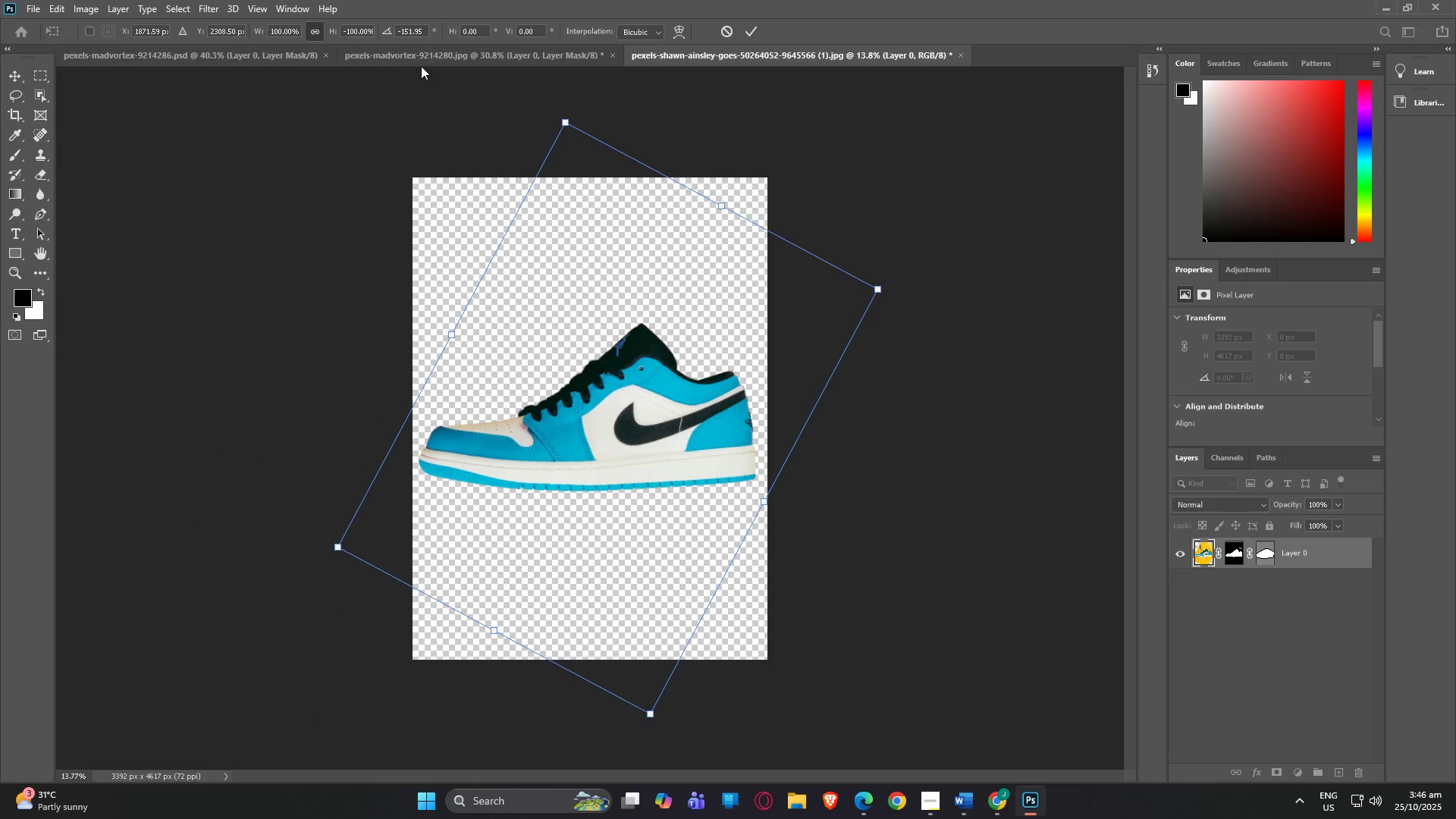 
left_click([425, 58])
 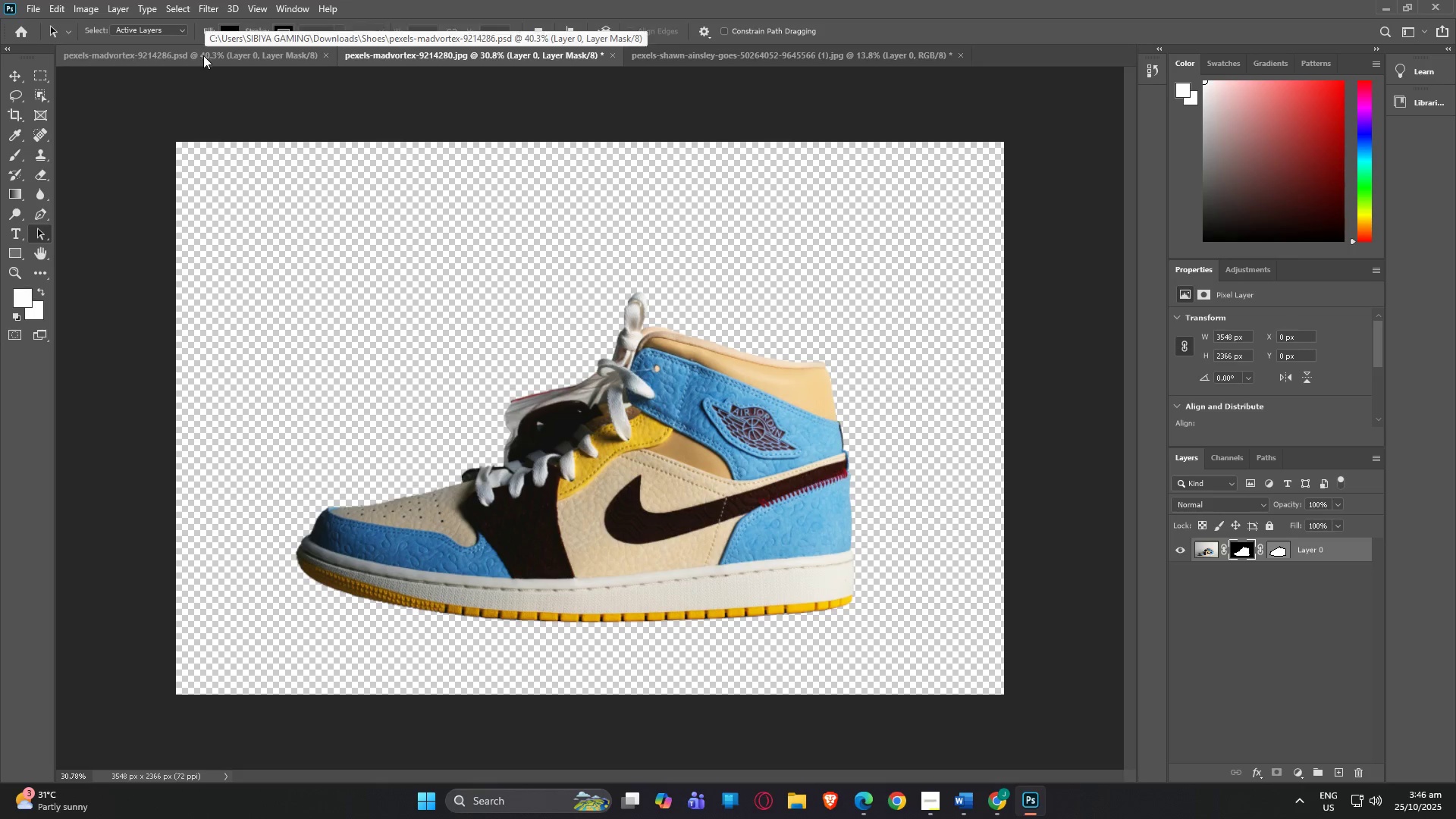 
left_click([202, 55])
 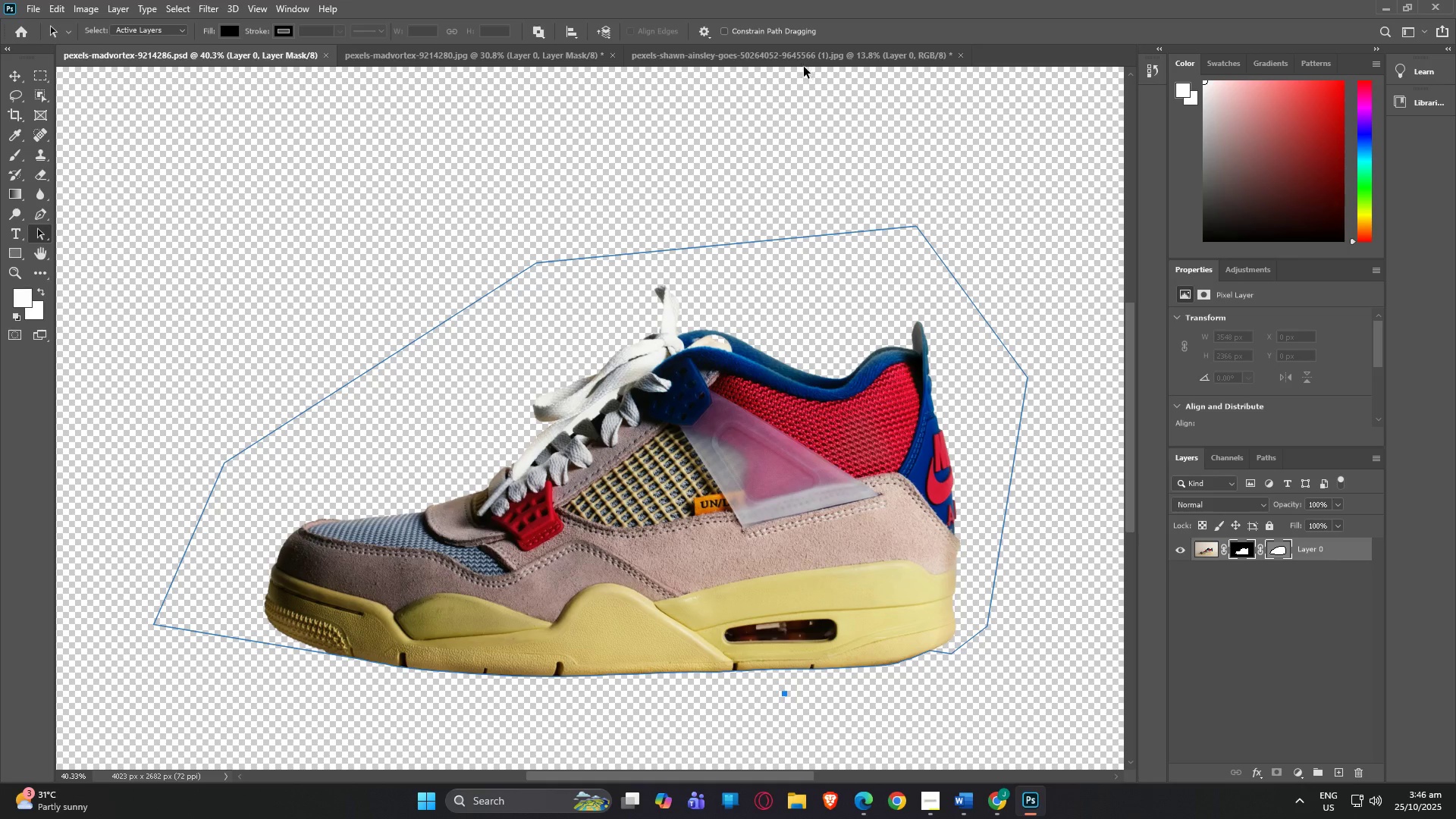 
left_click([799, 65])
 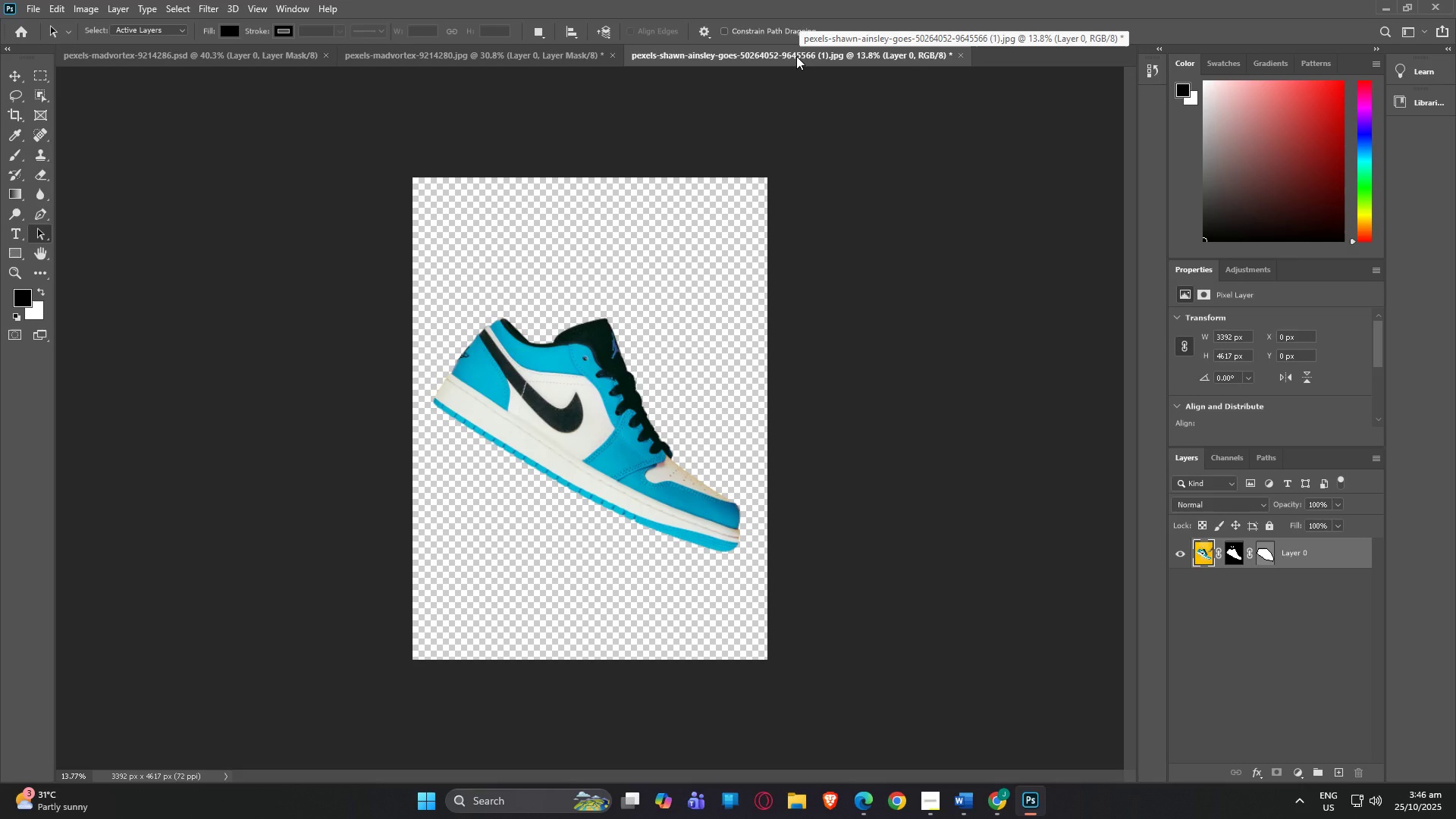 
wait(9.65)
 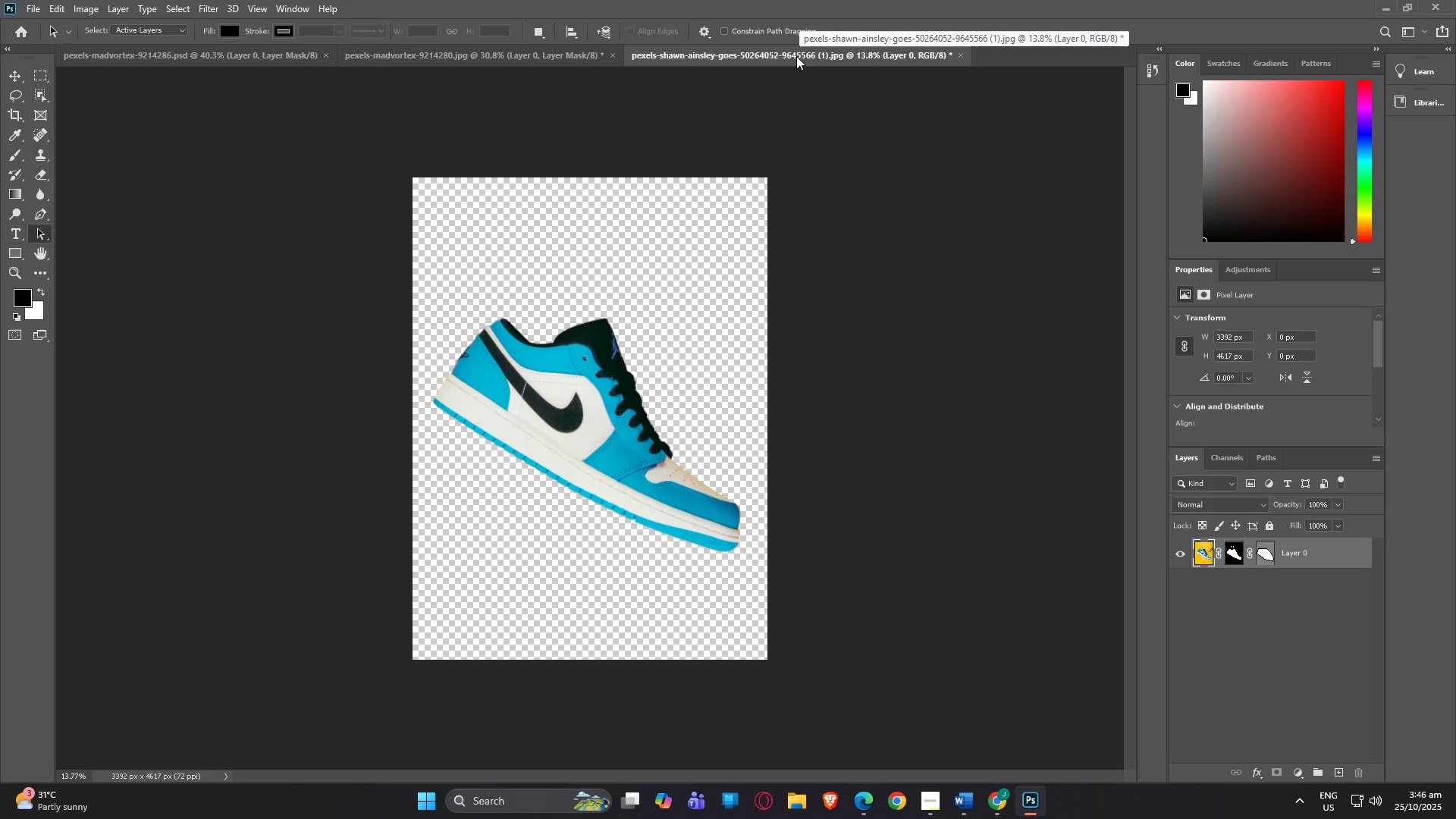 
scroll: coordinate [824, 256], scroll_direction: down, amount: 3.0
 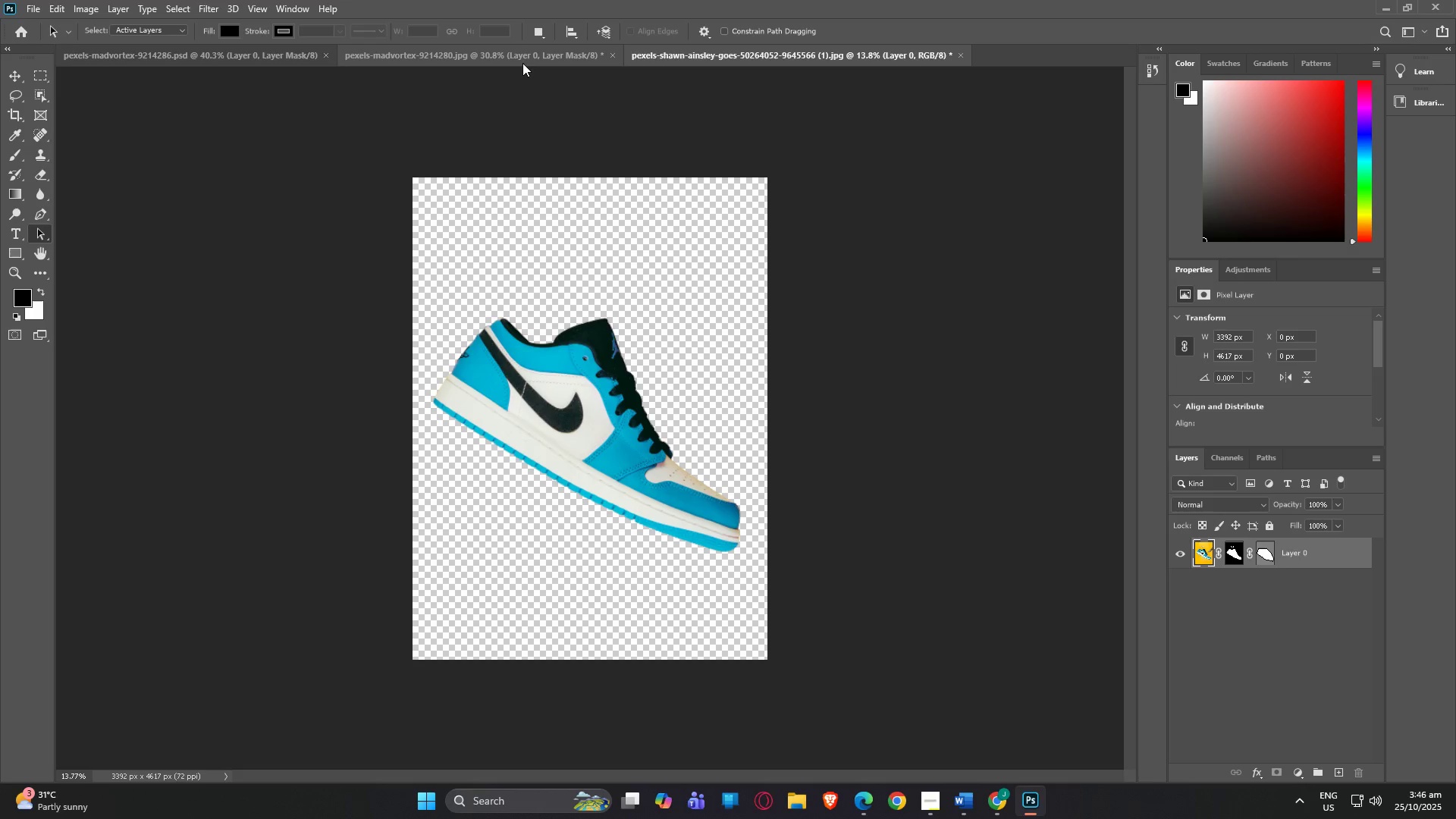 
left_click([473, 56])
 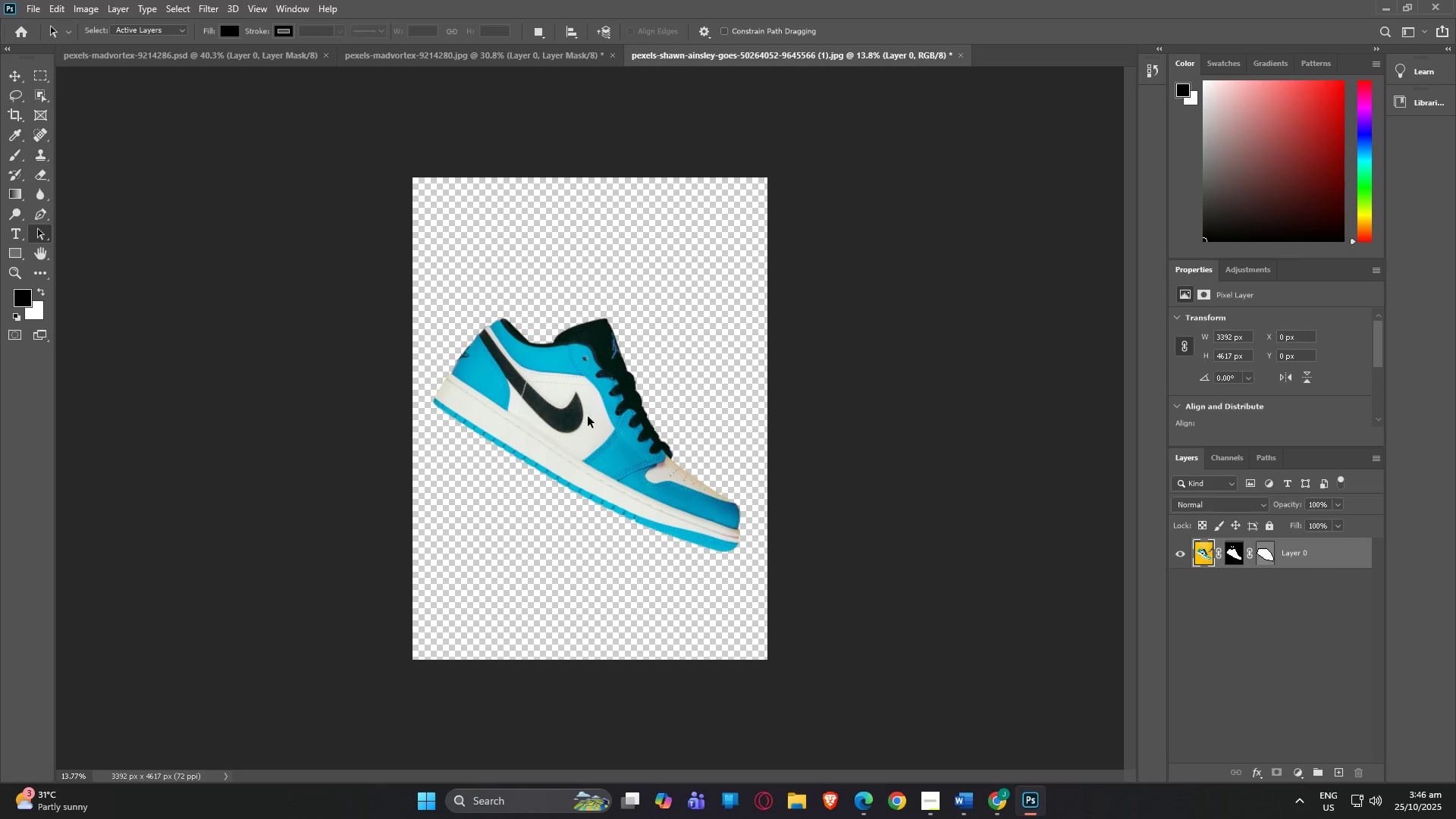 
left_click([587, 417])
 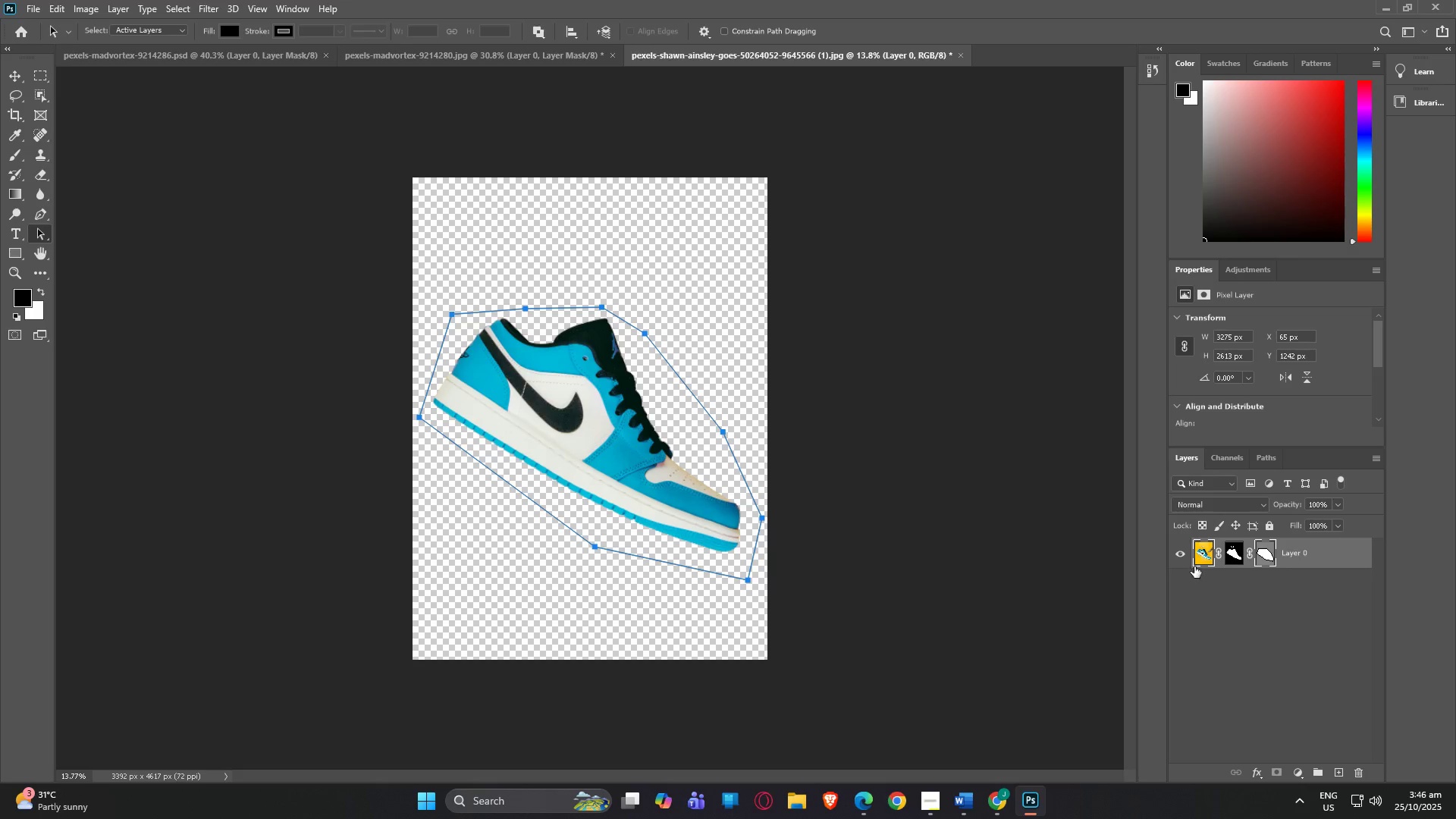 
left_click([1207, 558])
 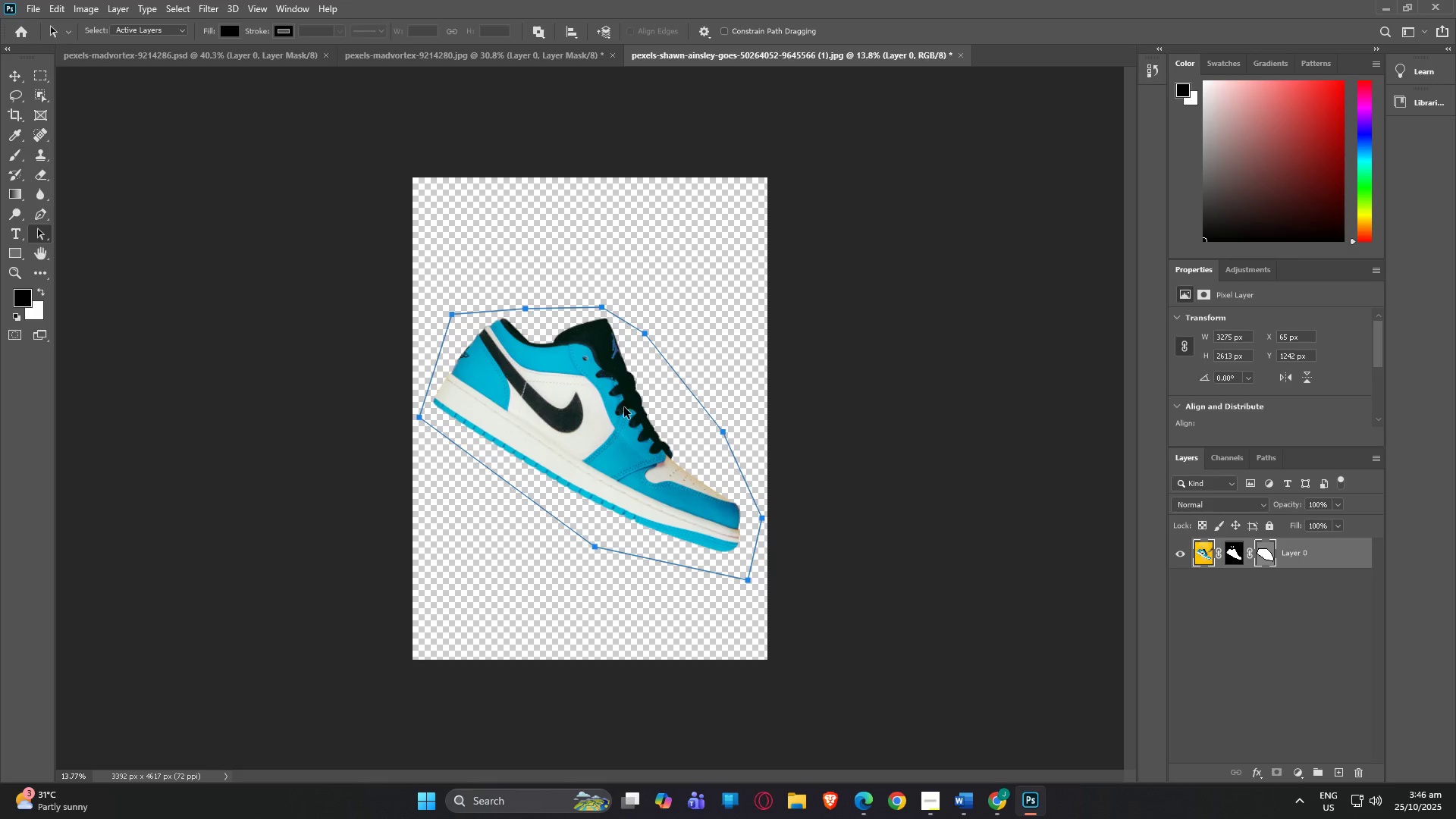 
key(T)
 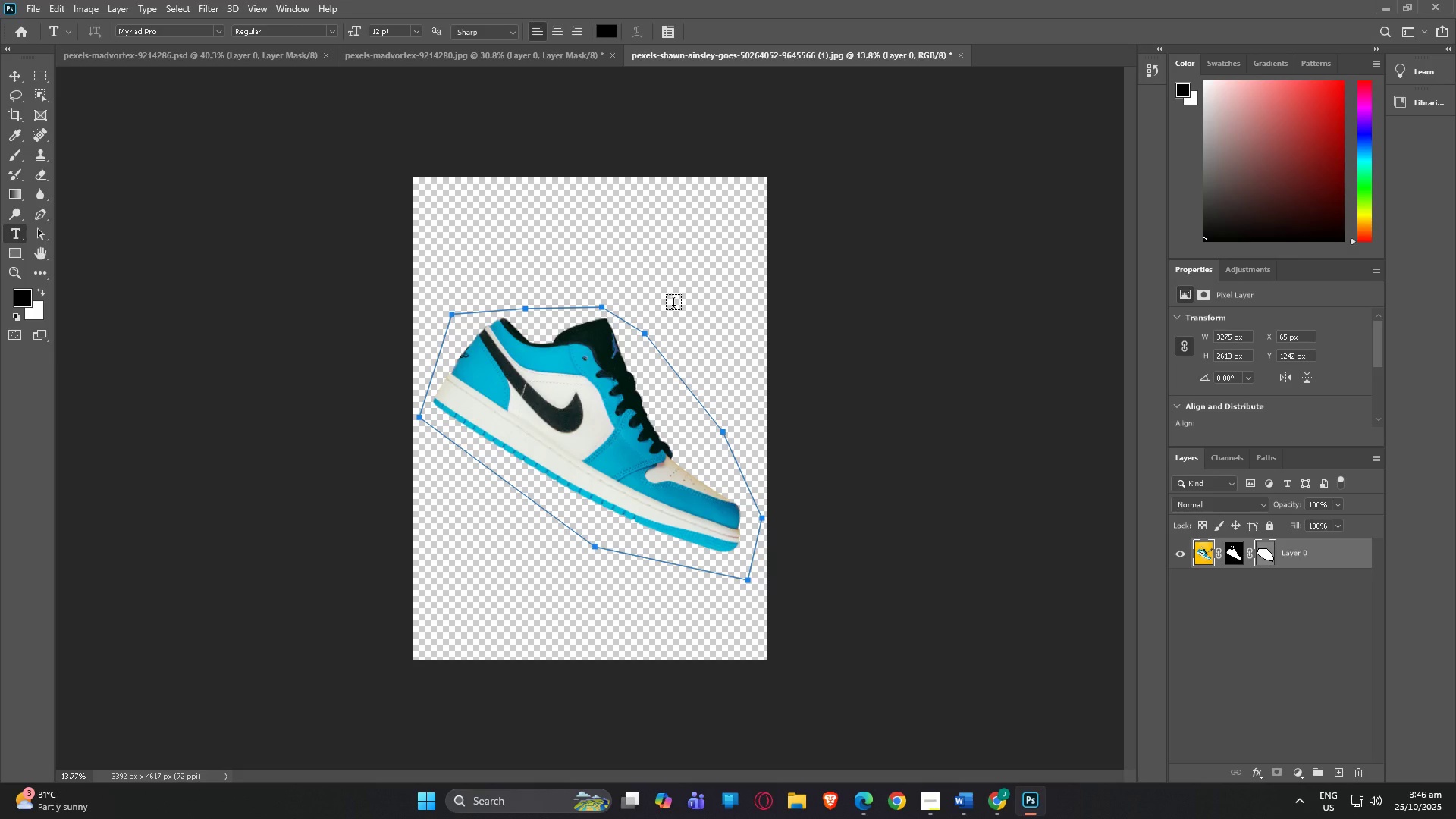 
key(Control+Z)
 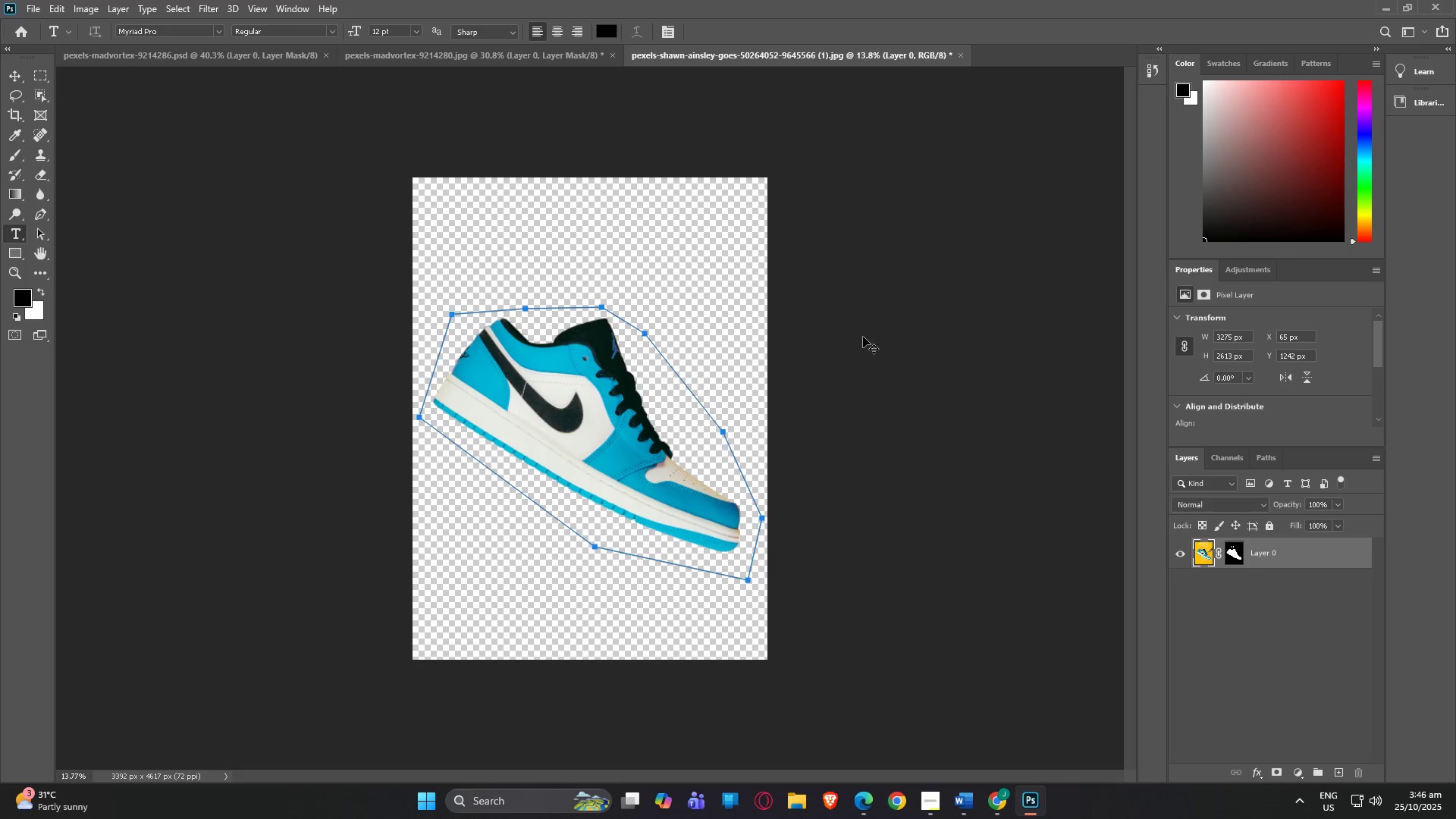 
key(Control+Z)
 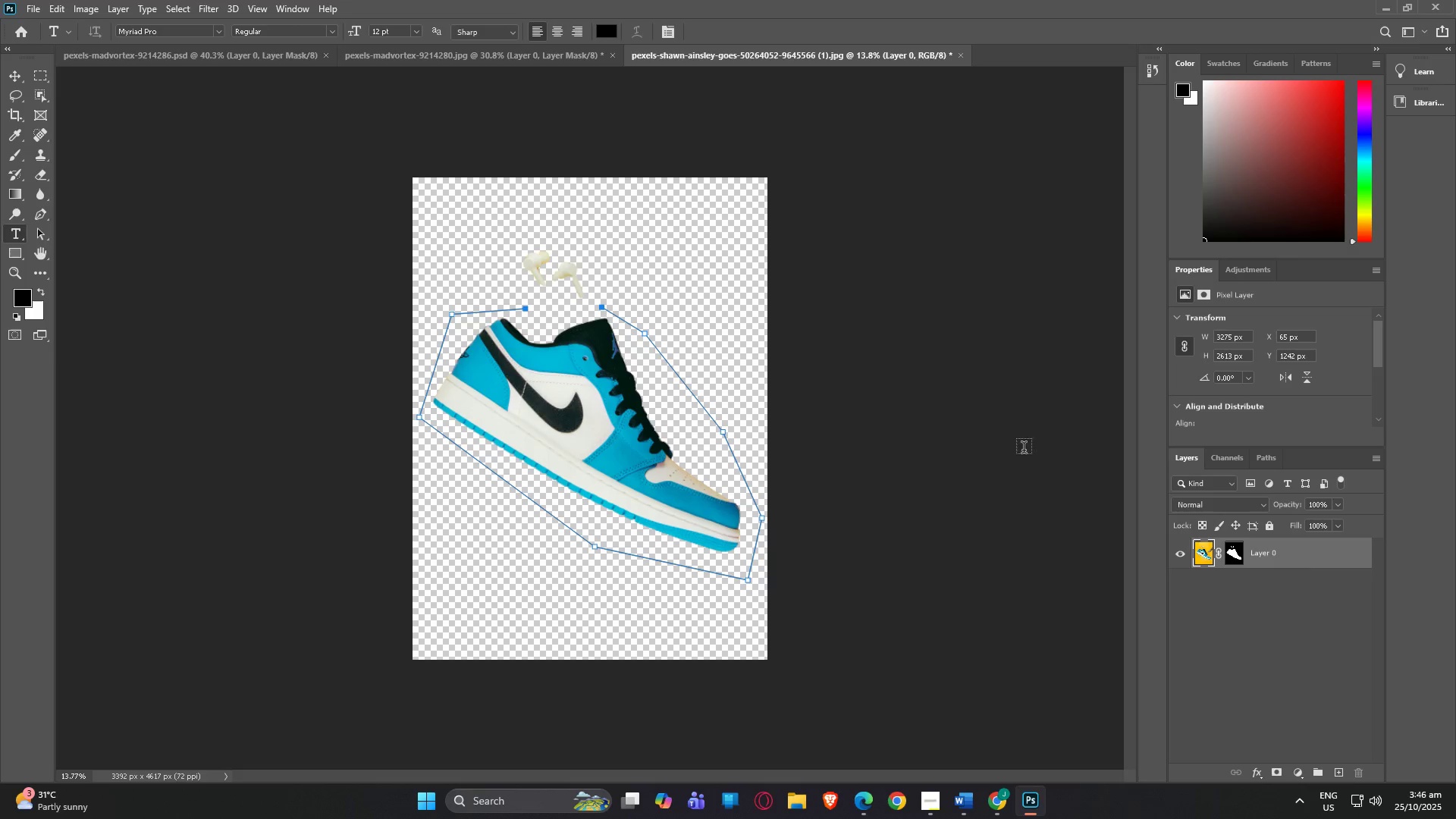 
key(Control+Z)
 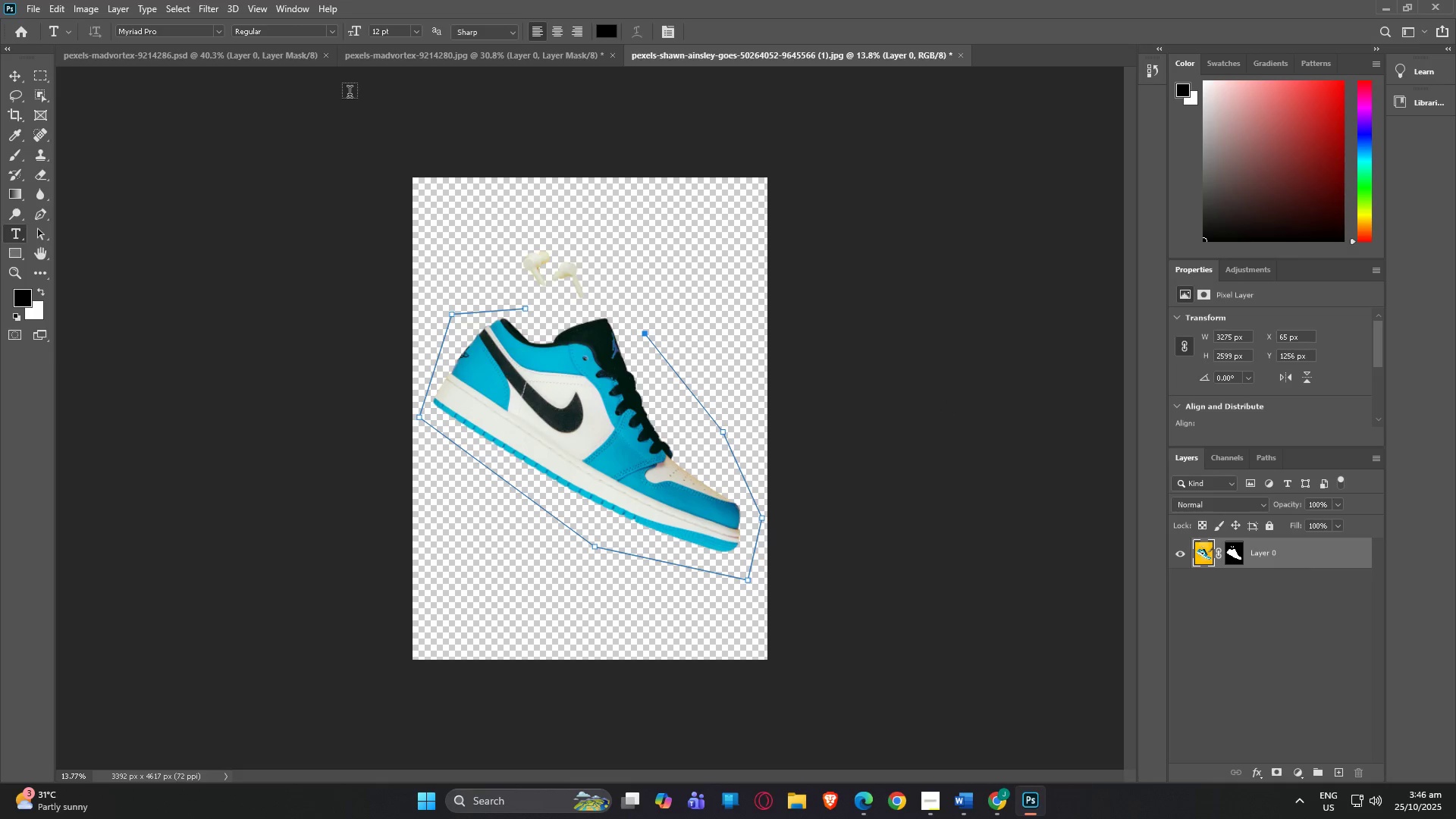 
key(Control+P)
 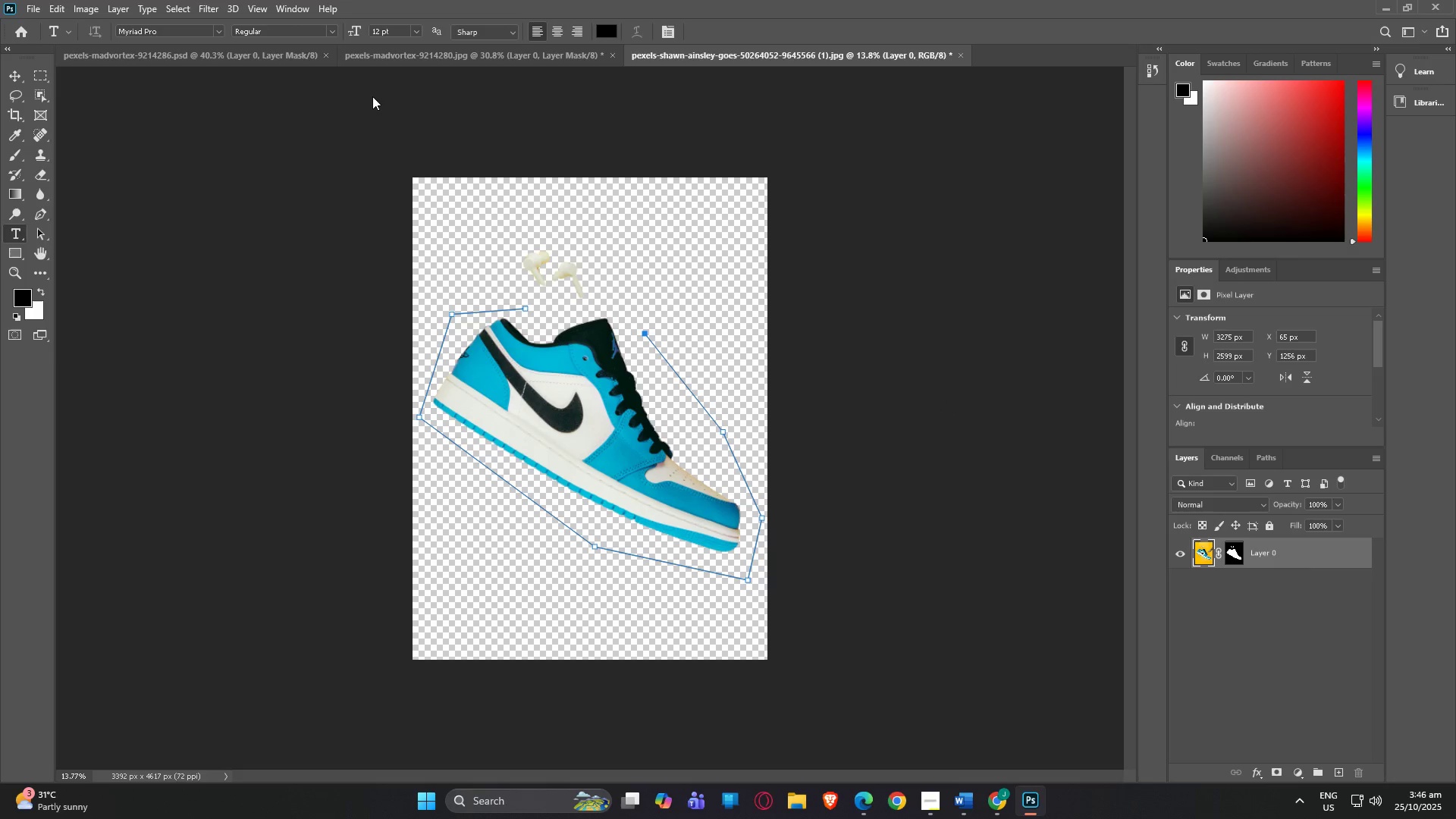 
key(Control+P)
 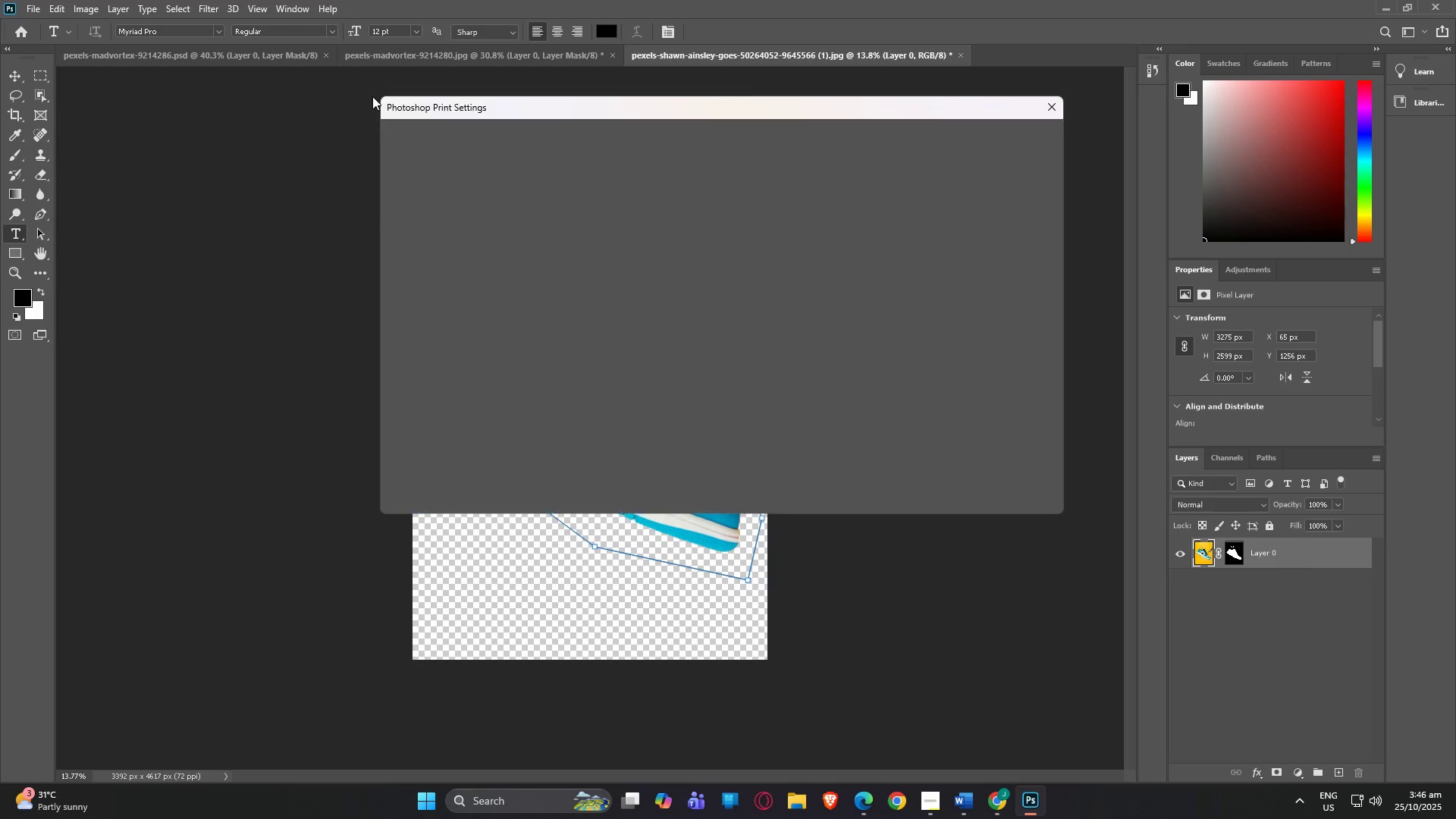 
hold_key(key=P, duration=0.43)
 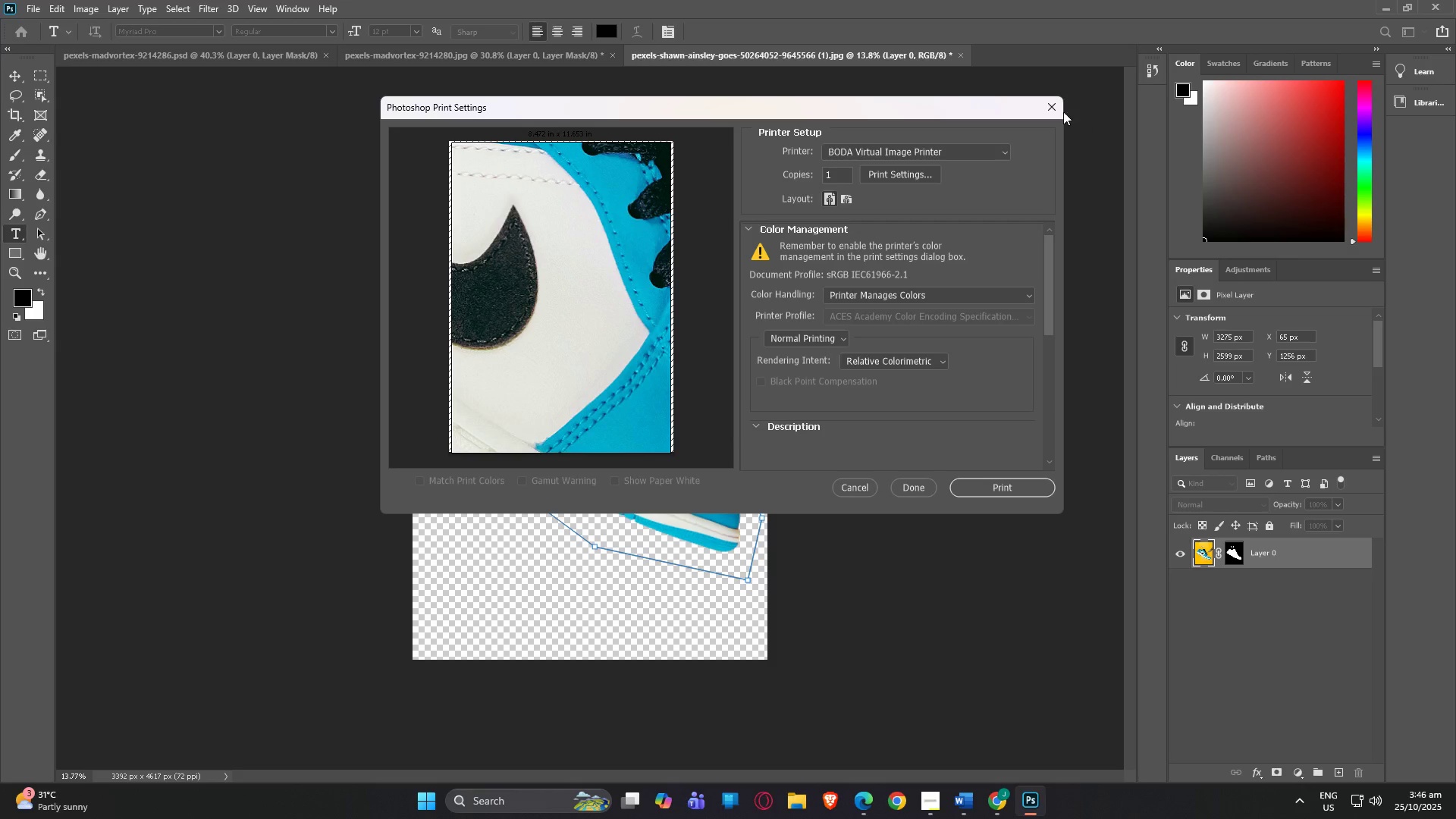 
left_click([1053, 105])
 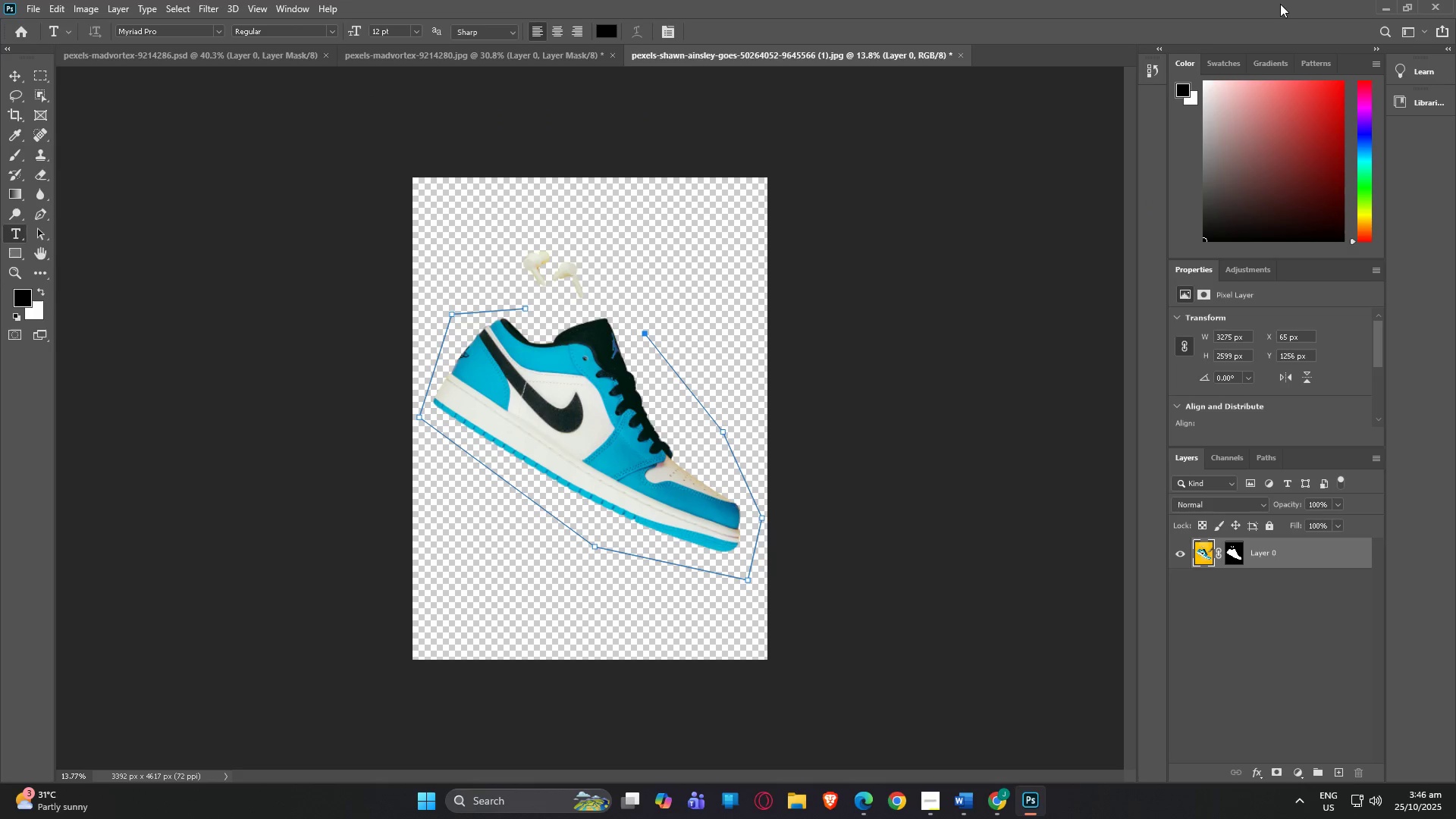 
wait(6.07)
 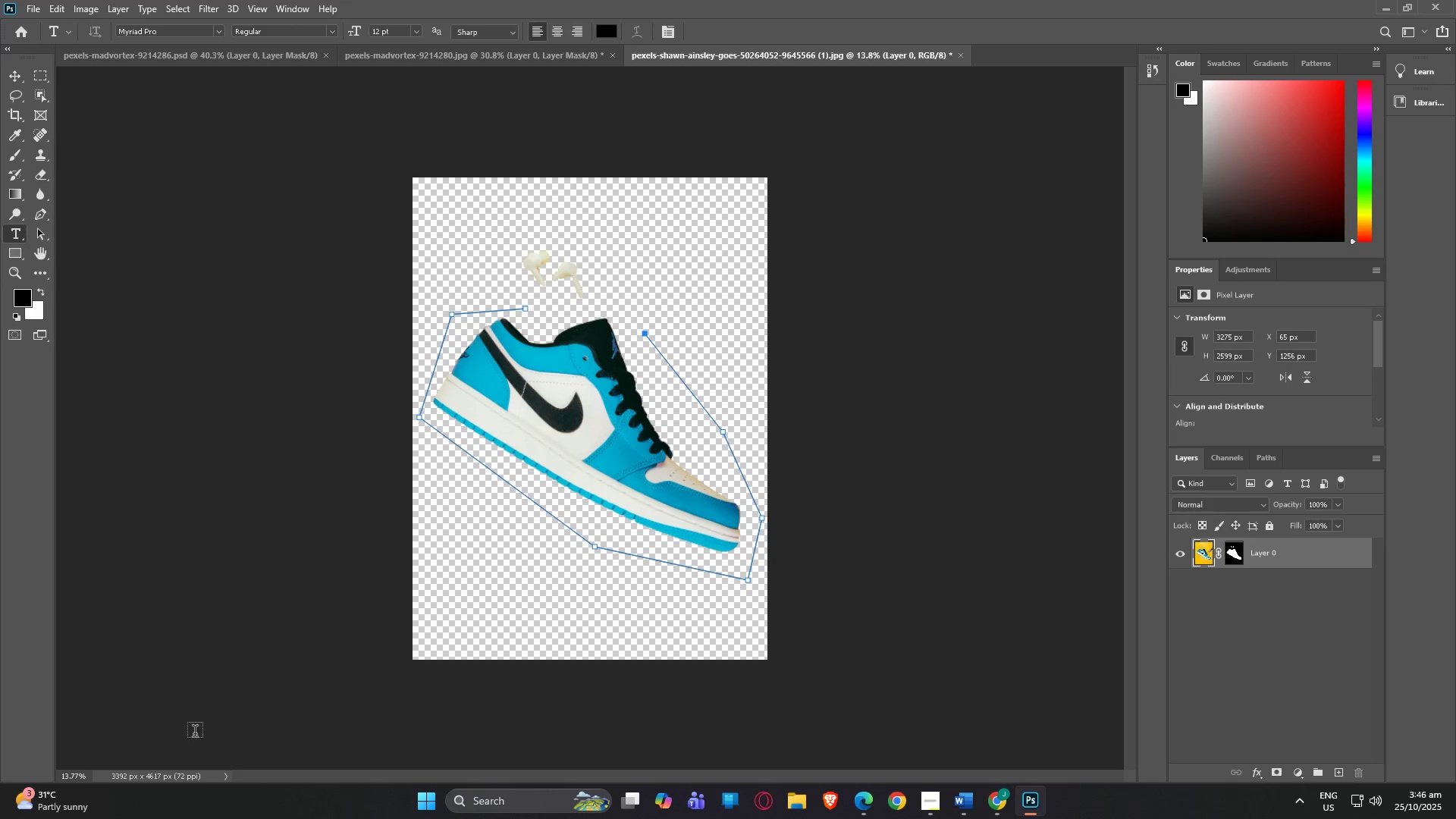 
key(Control+Y)
 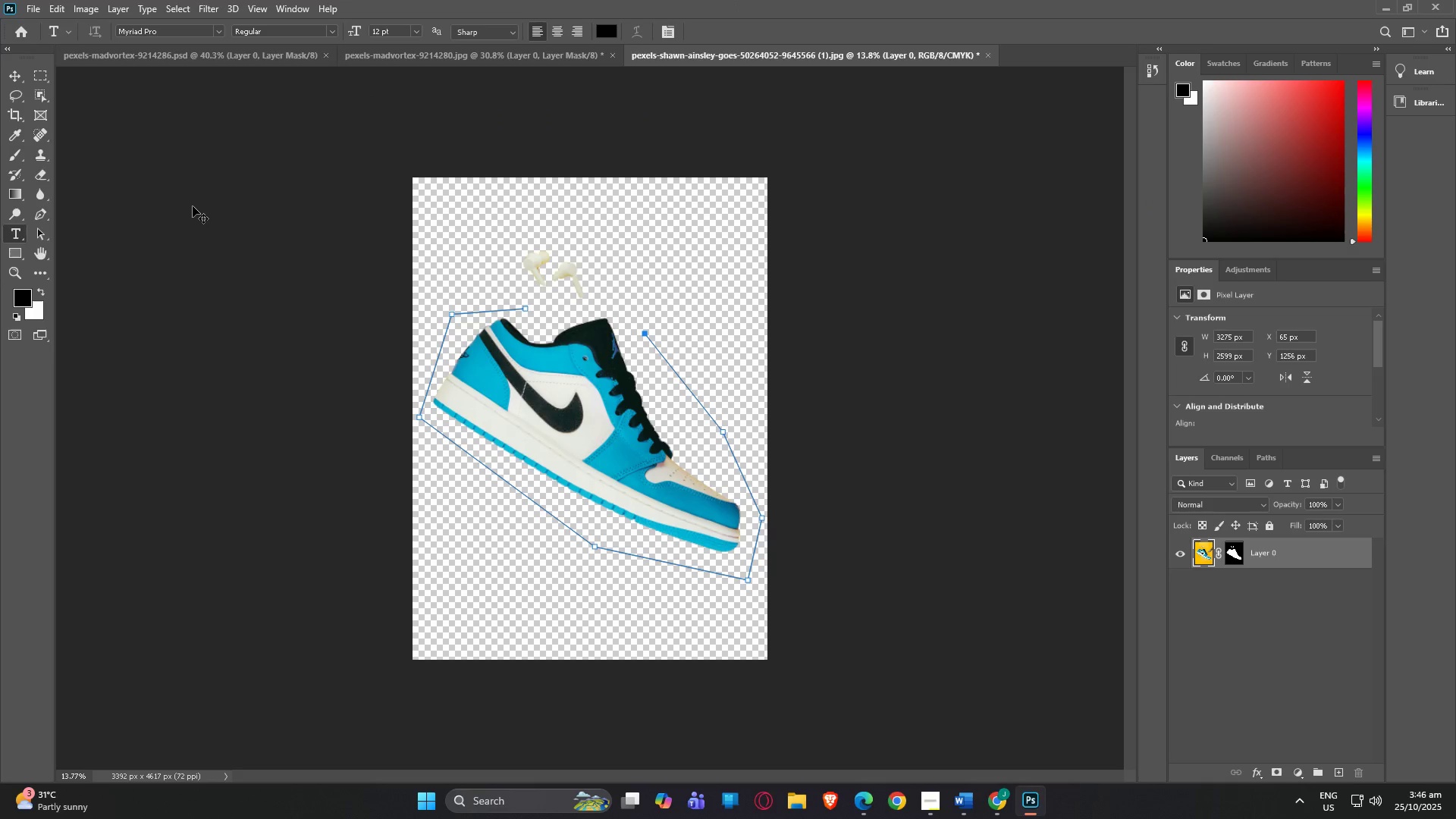 
key(Control+Y)
 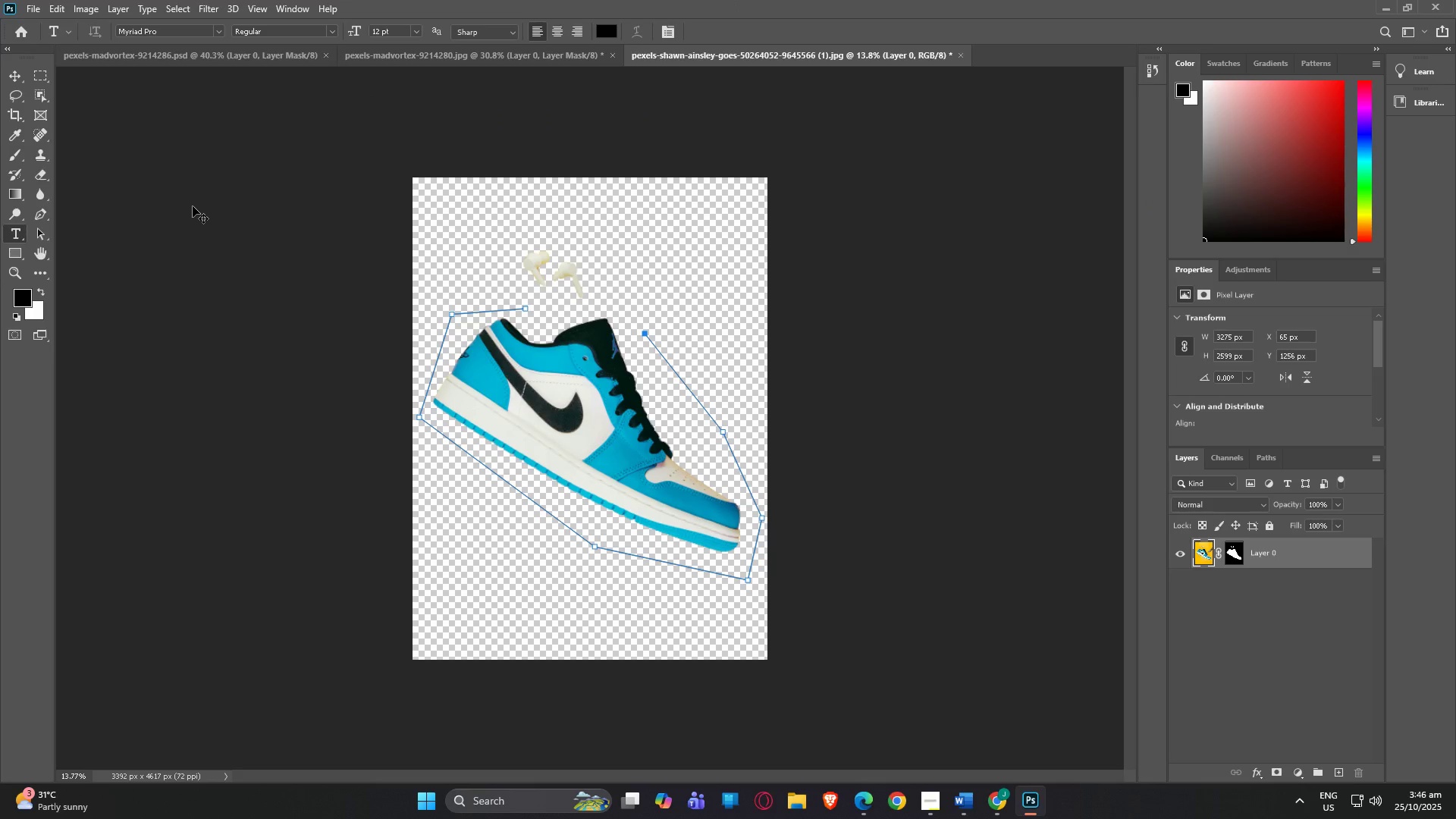 
key(Control+Y)
 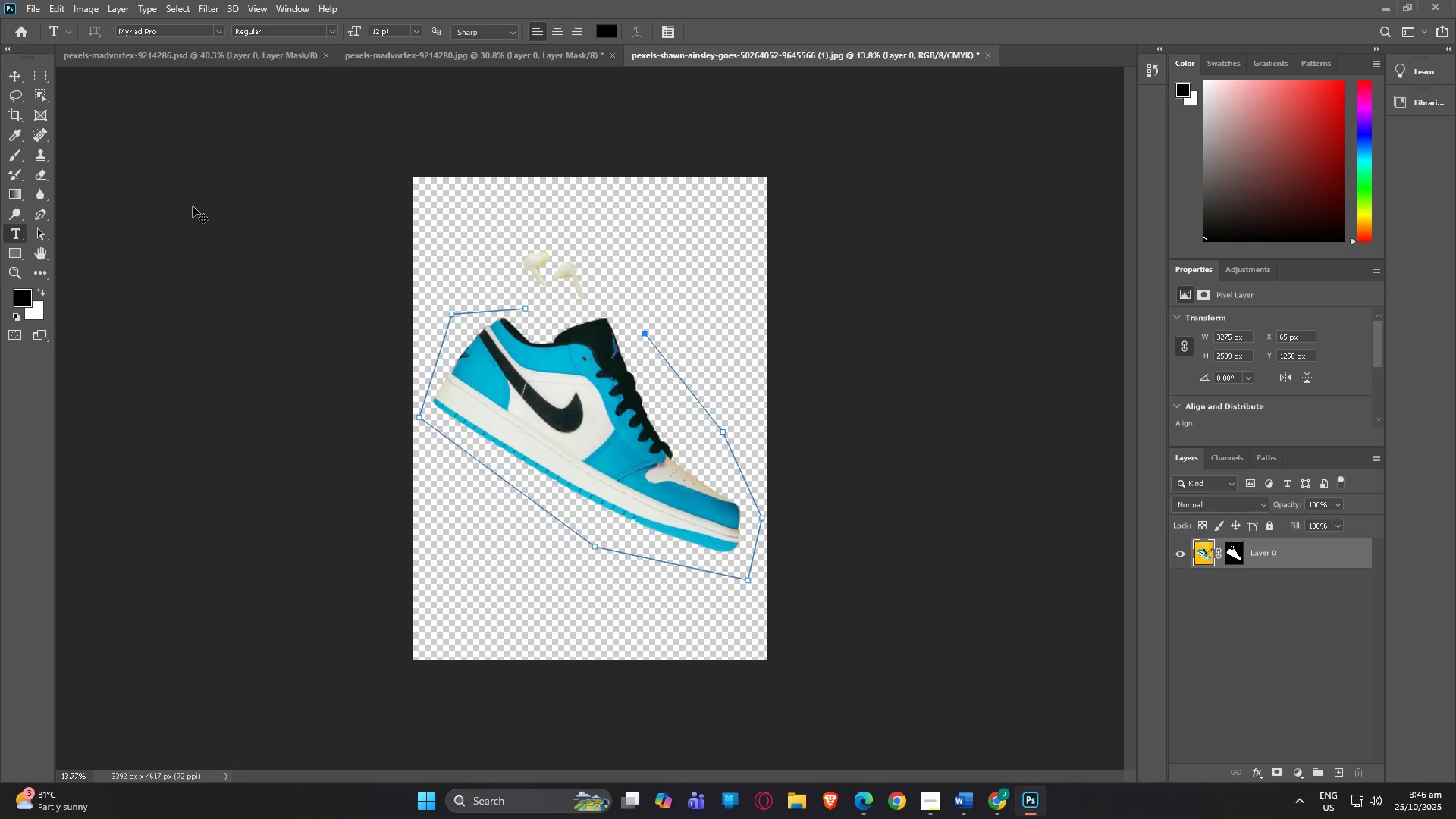 
key(Control+Y)
 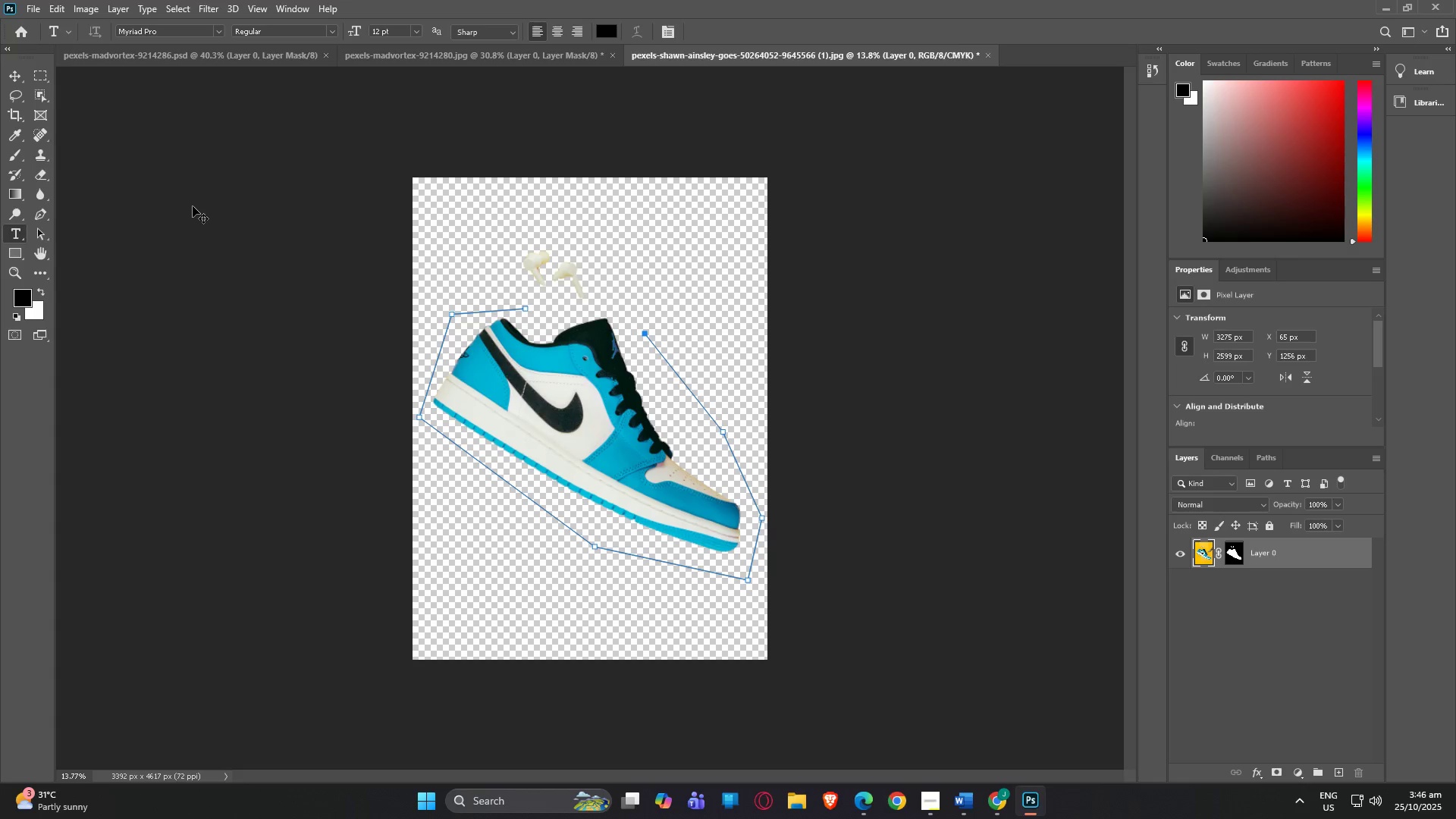 
key(Control+Y)
 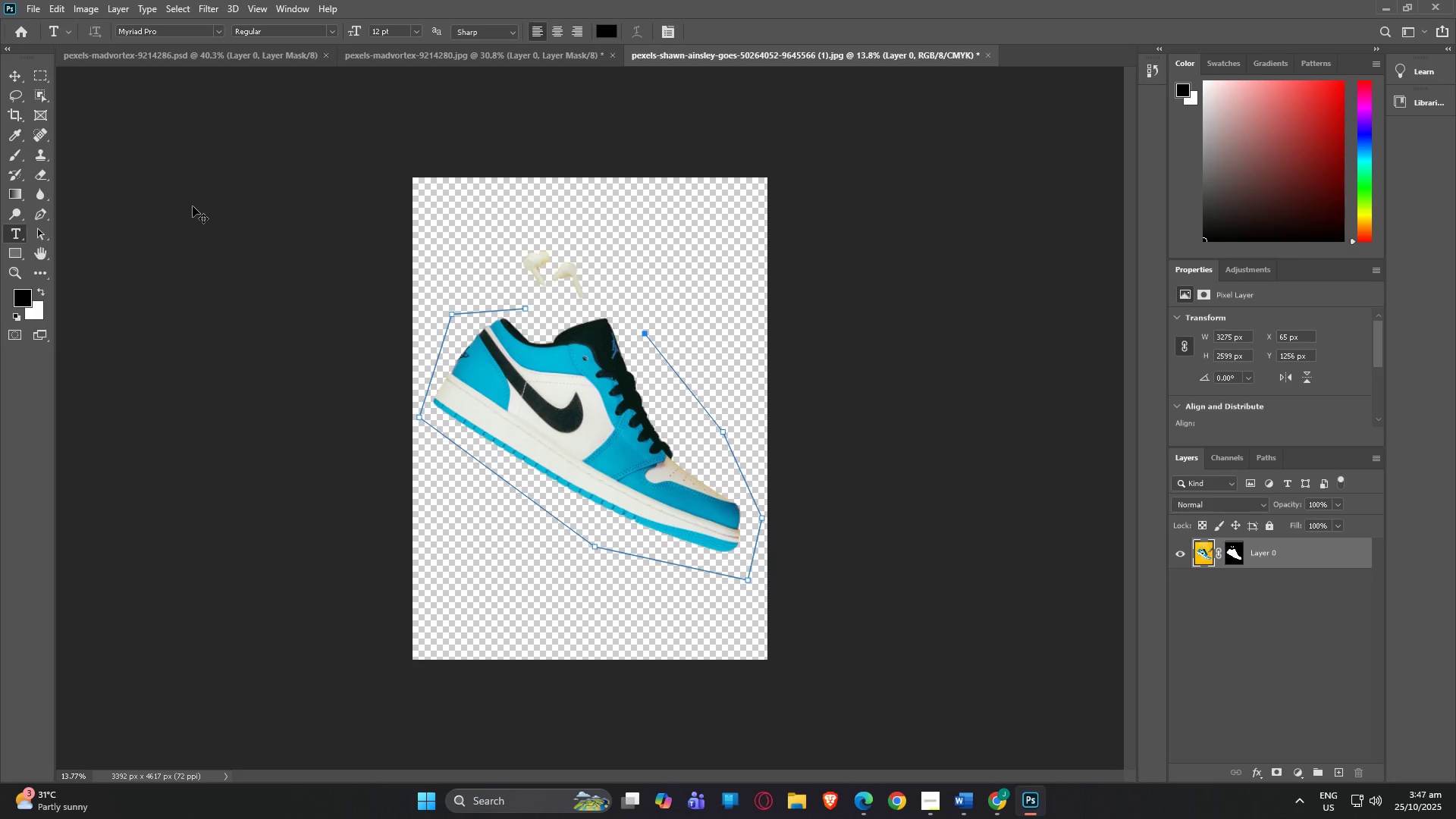 
key(Control+Y)
 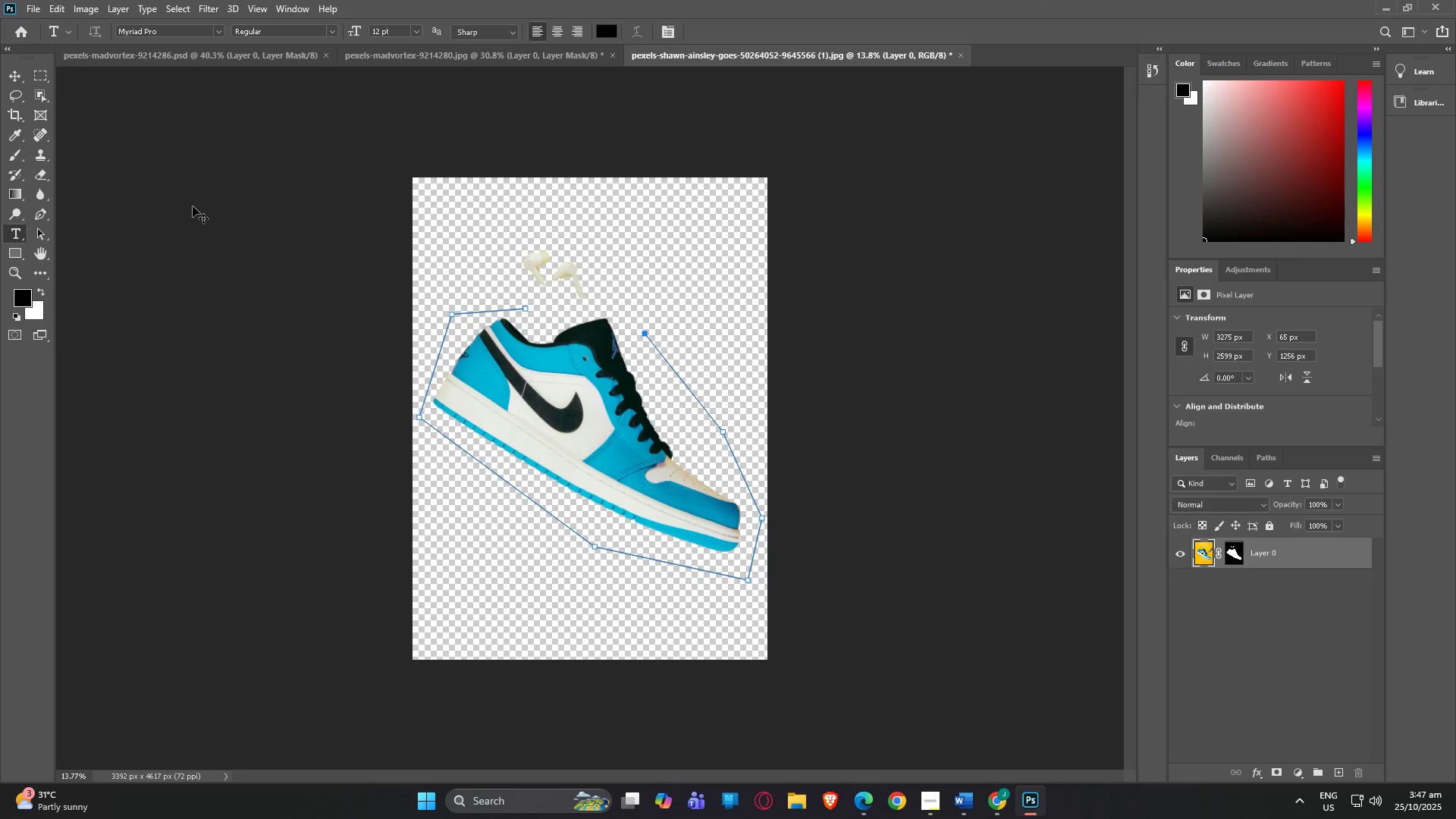 
key(Control+Y)
 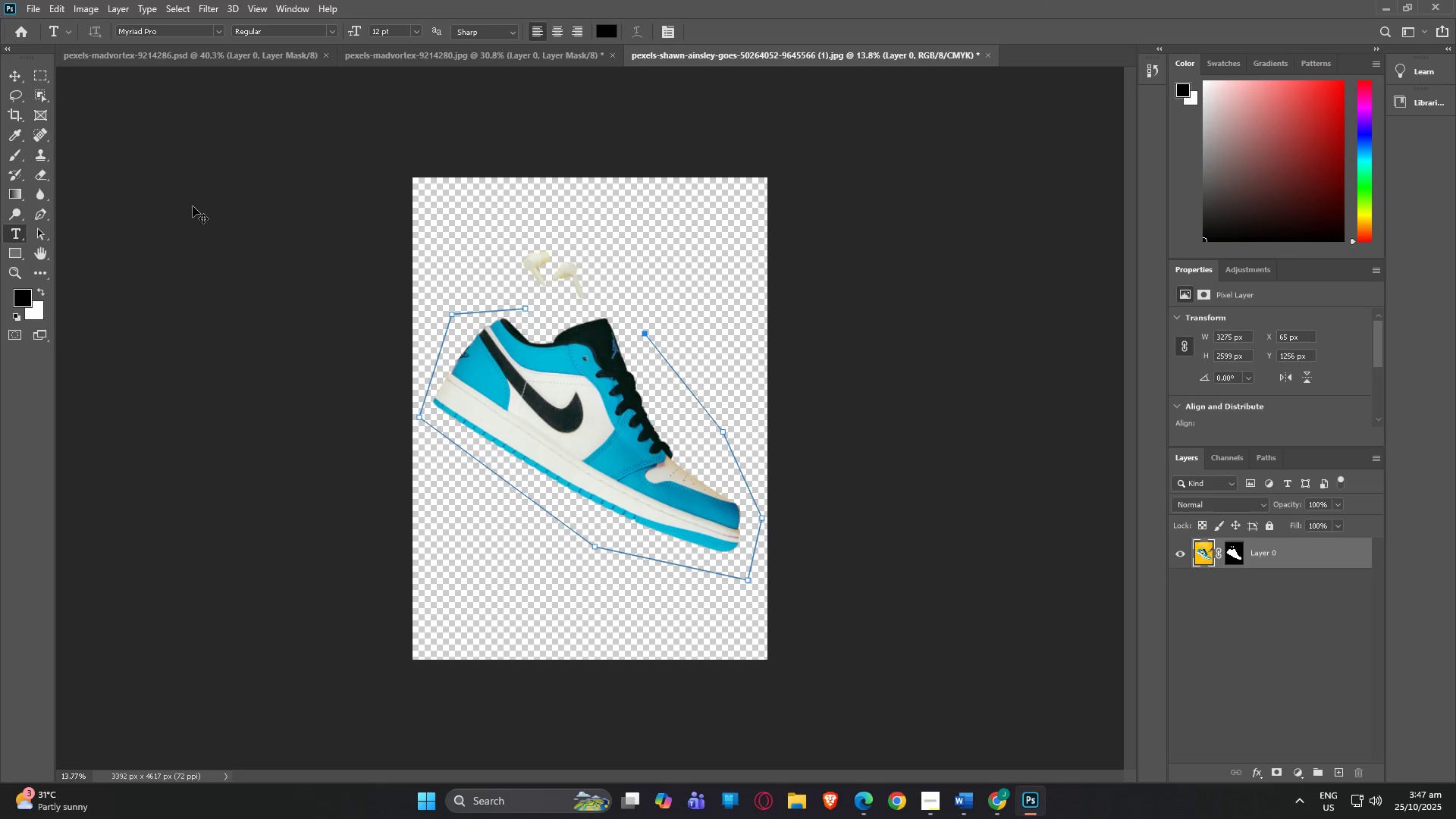 
key(Control+Y)
 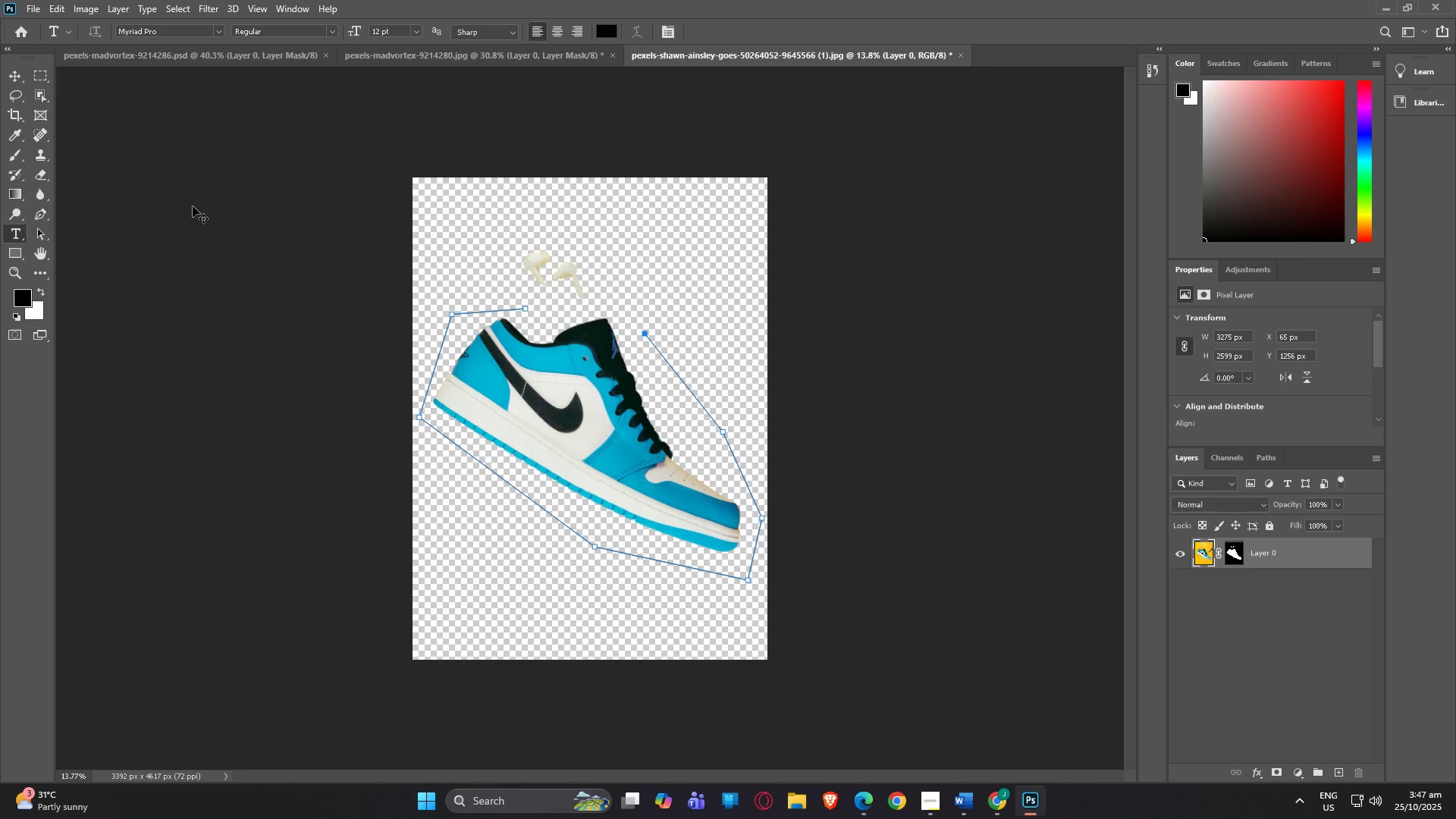 
key(Control+Y)
 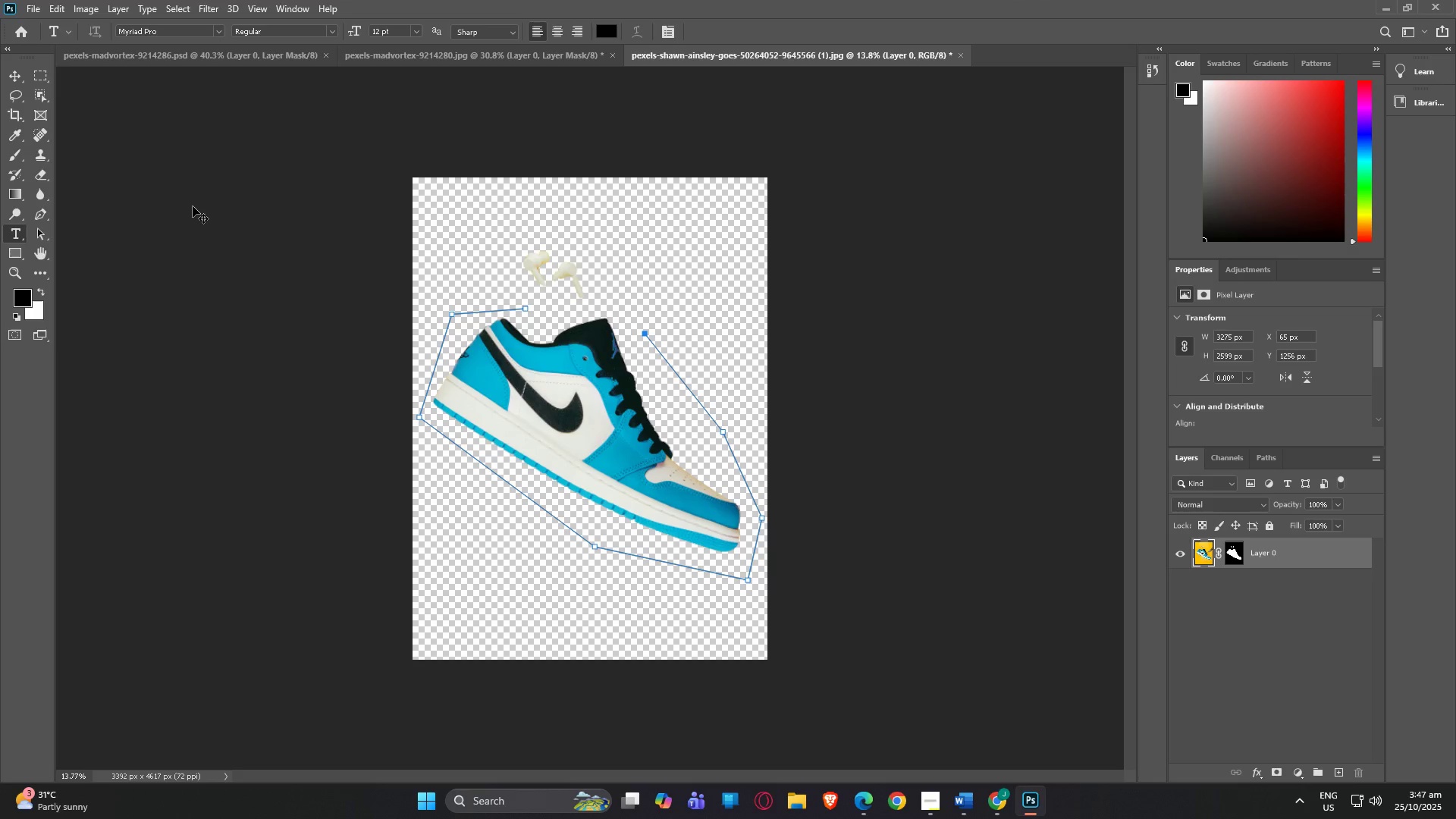 
key(Control+Y)
 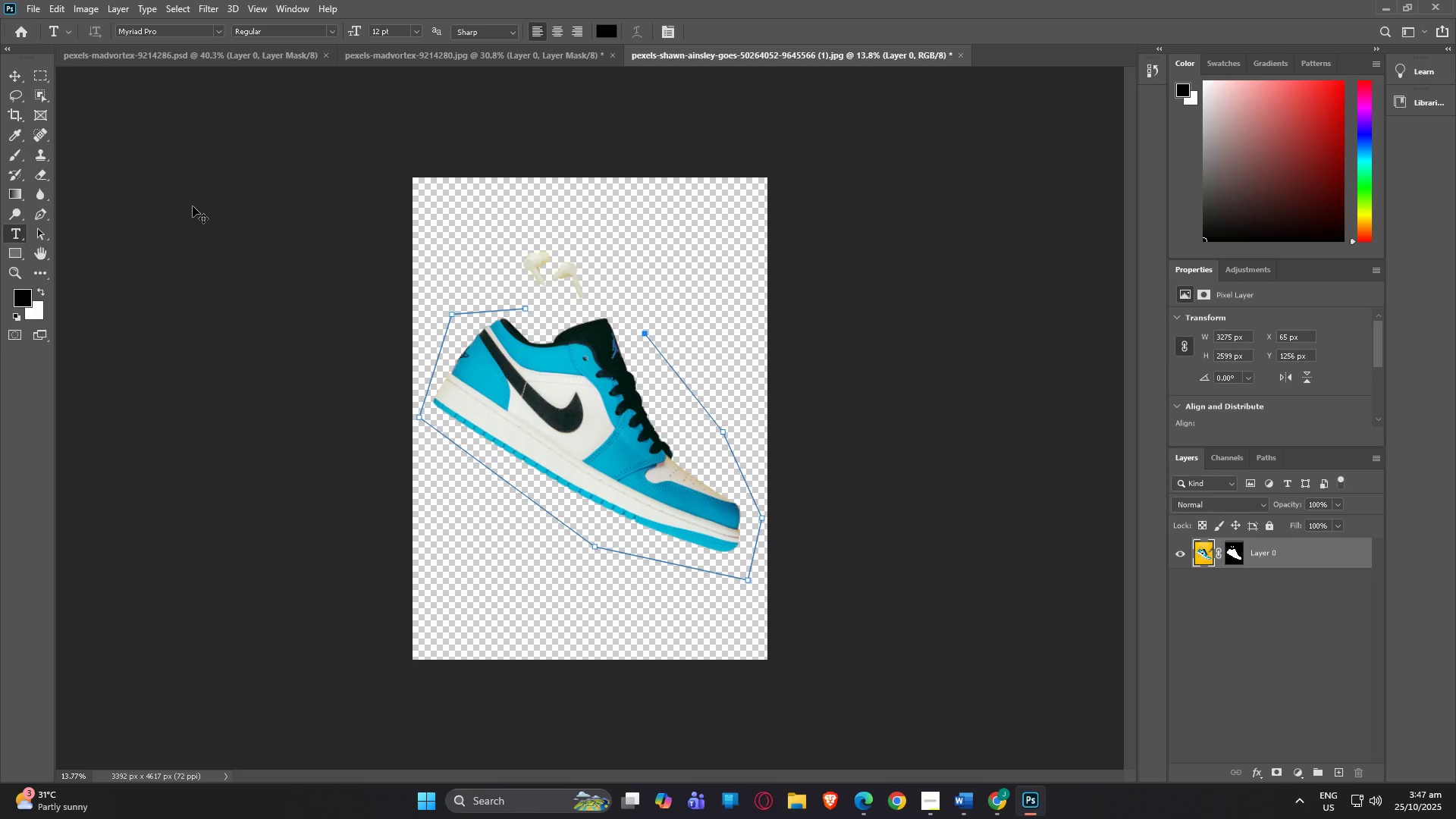 
key(Control+Y)
 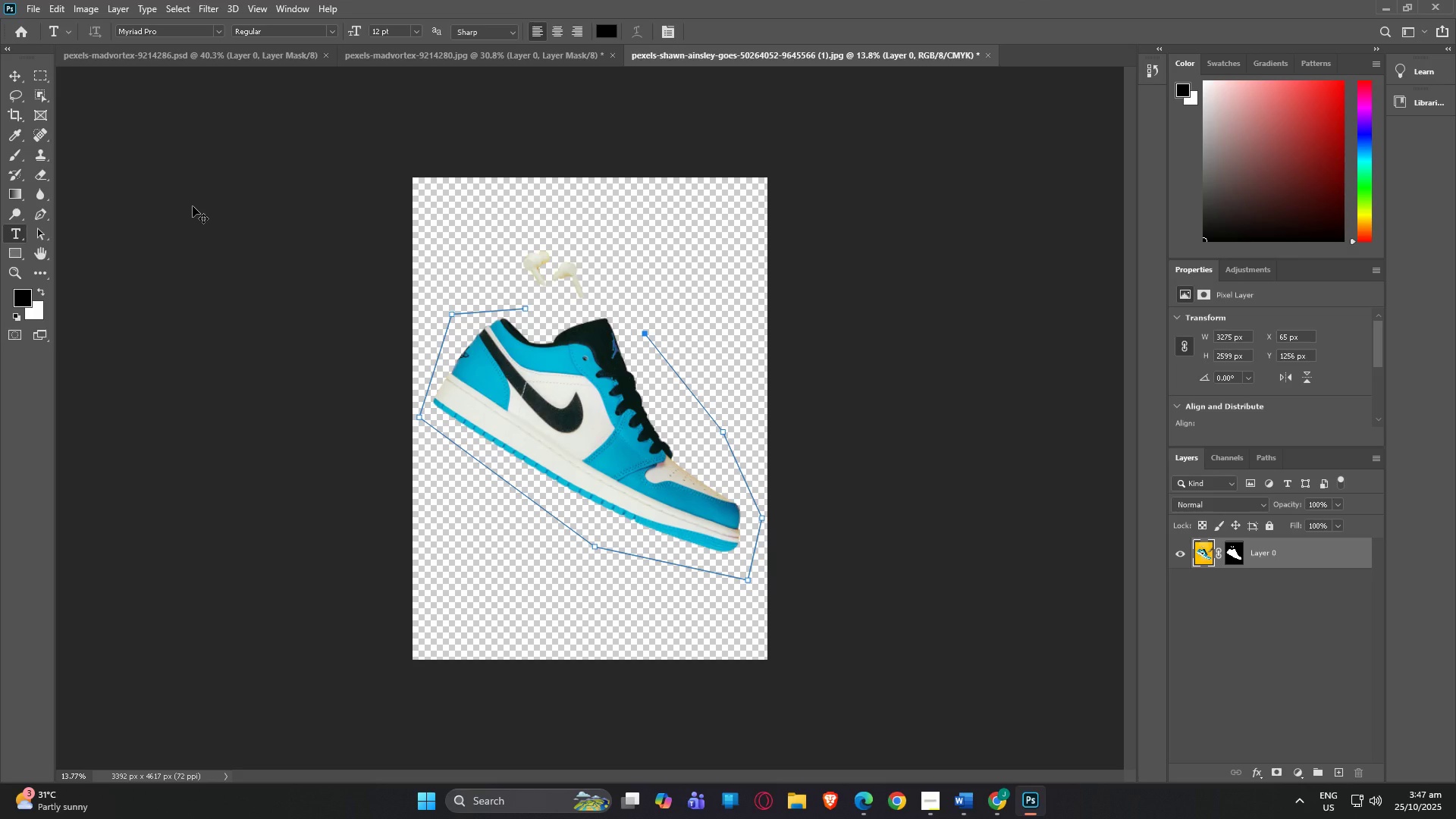 
key(Control+Y)
 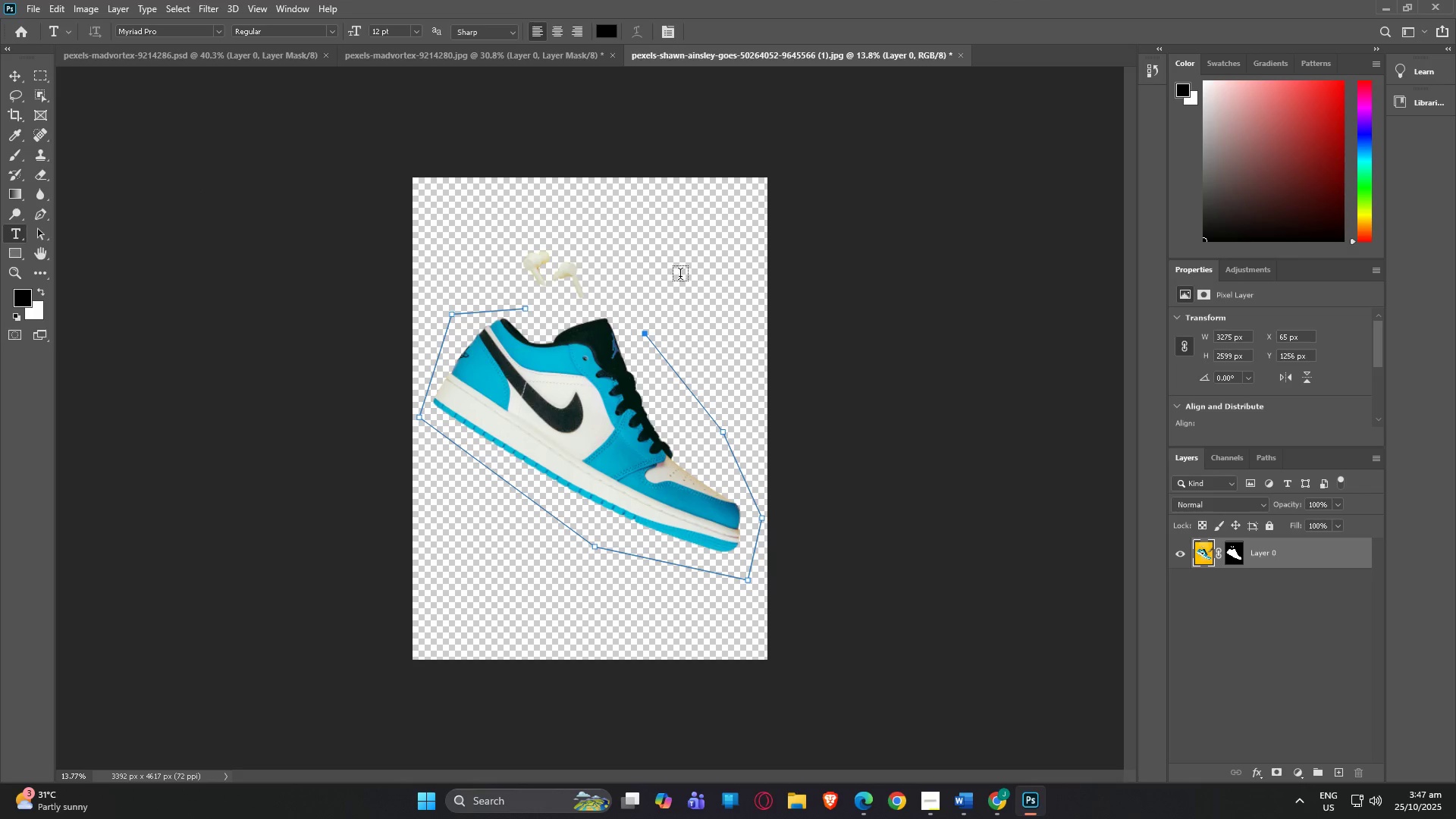 
wait(7.4)
 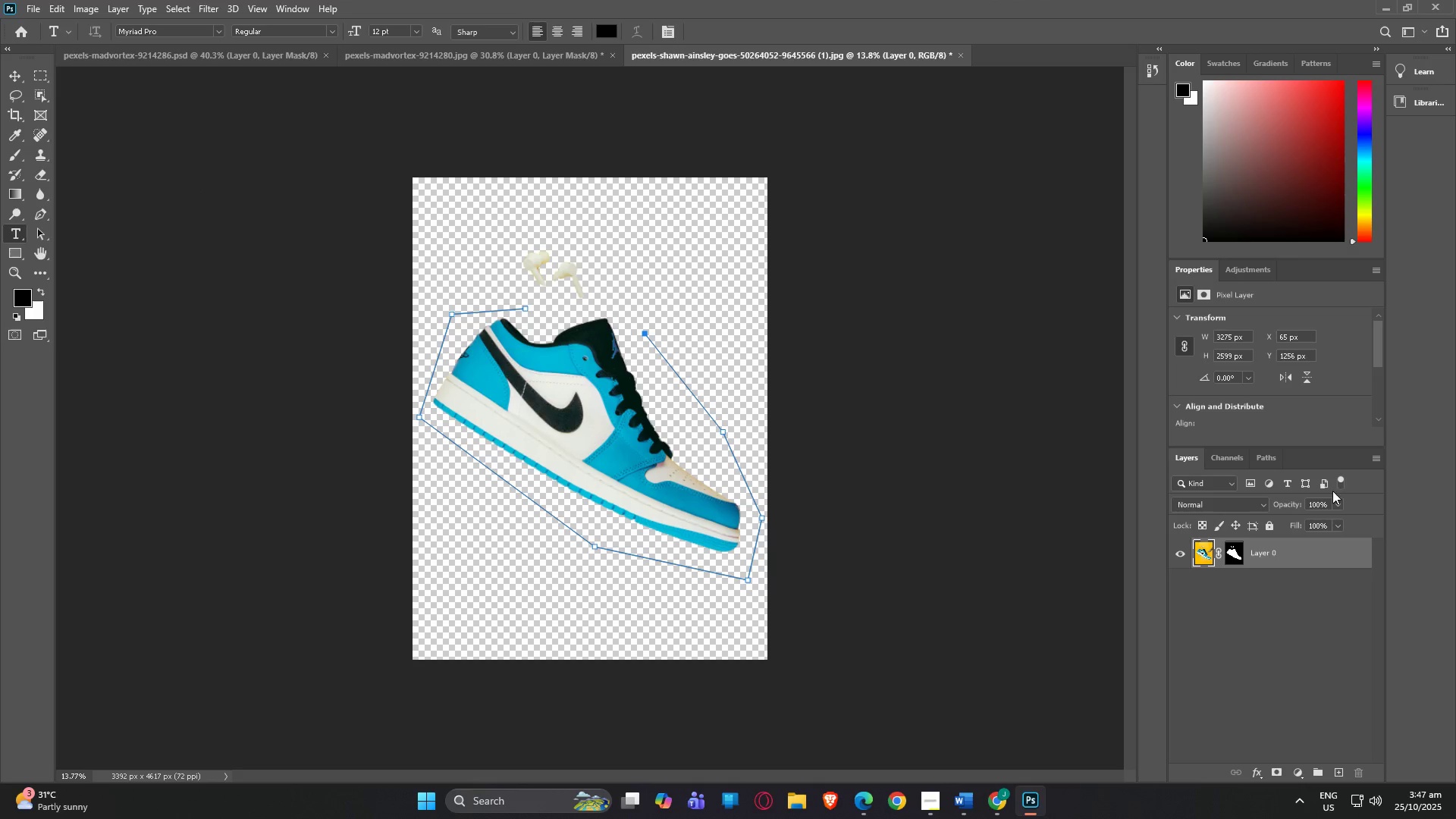 
key(P)
 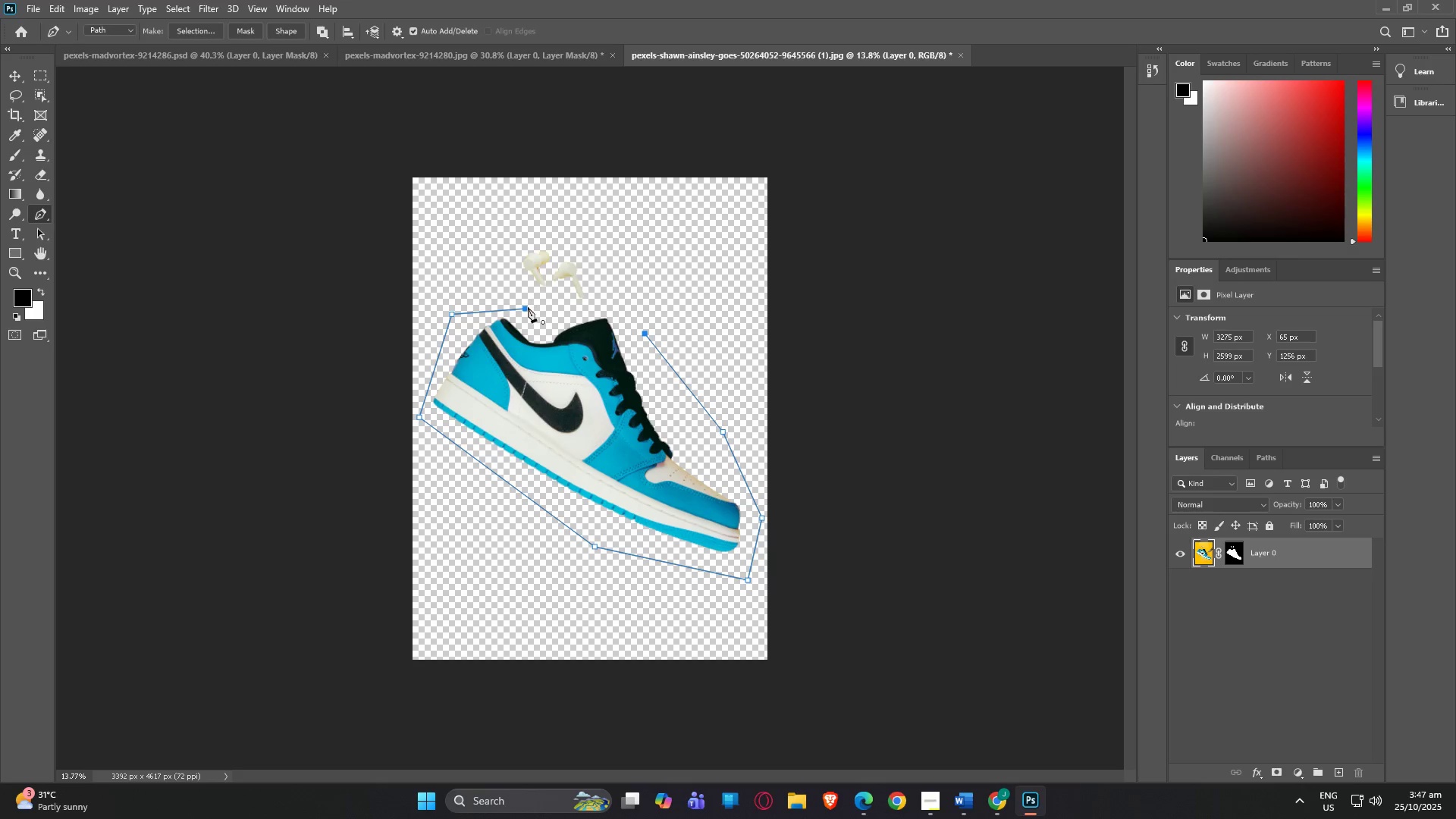 
left_click([526, 307])
 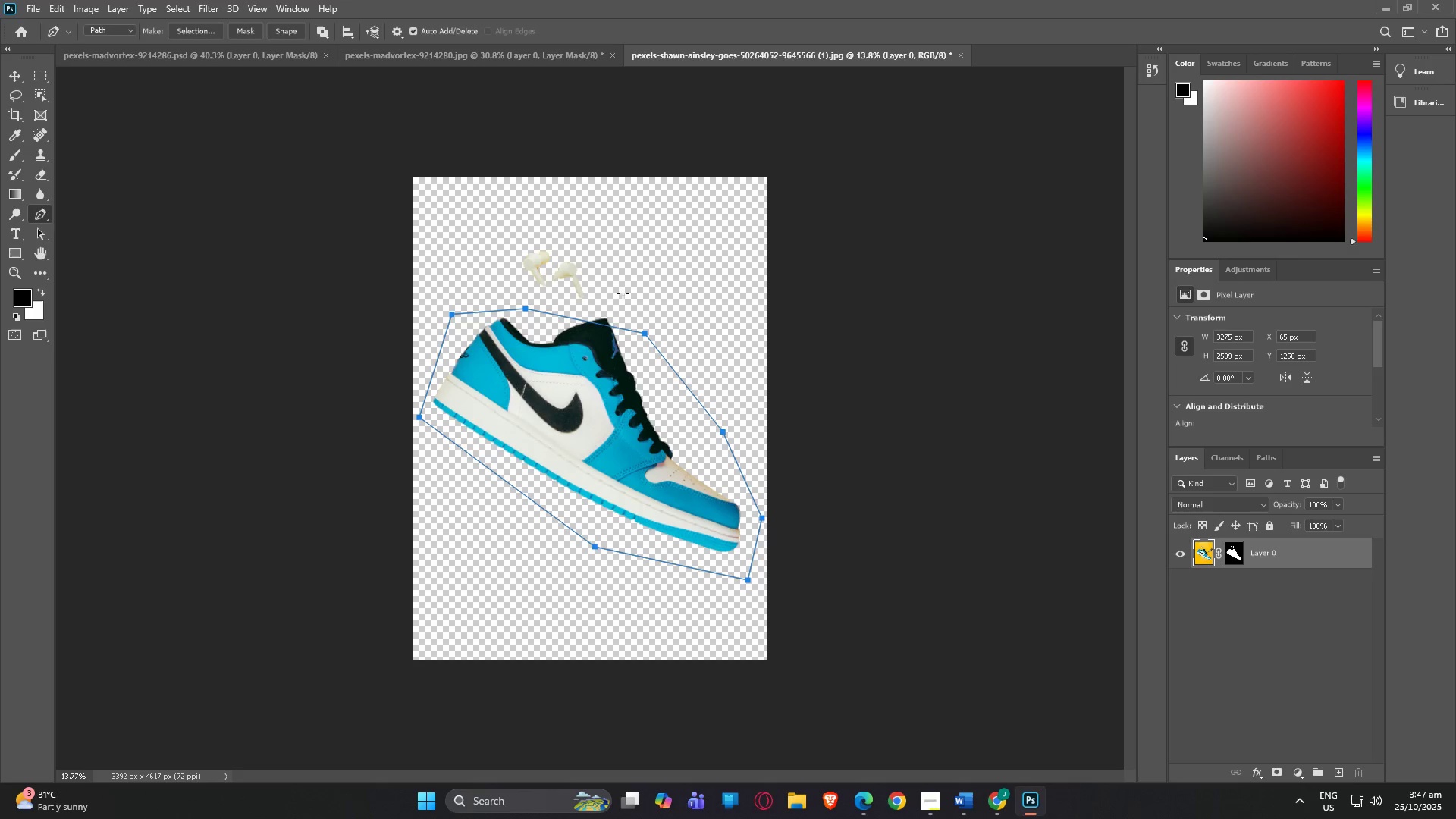 
key(Control+Z)
 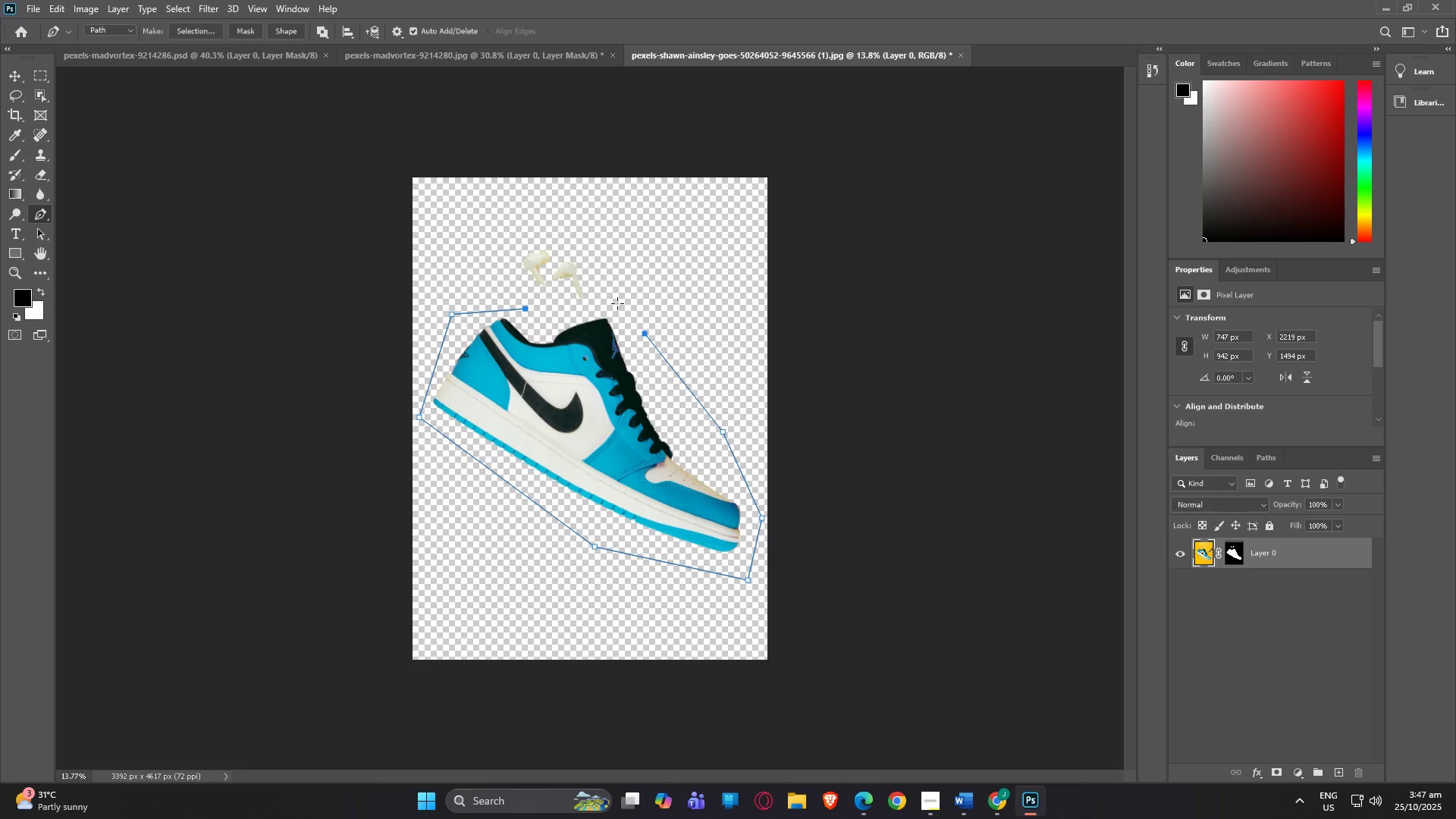 
left_click([617, 303])
 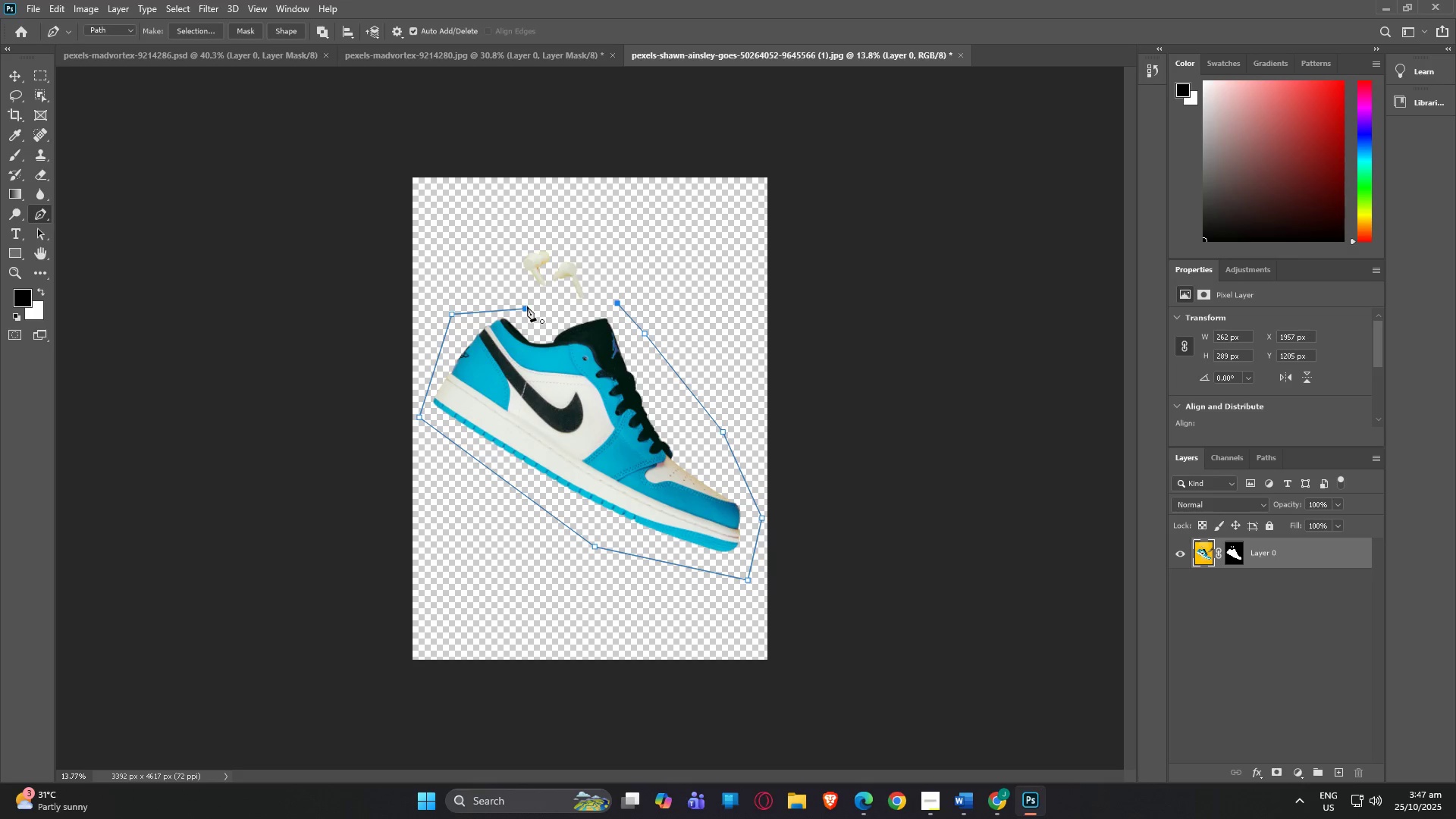 
left_click([527, 307])
 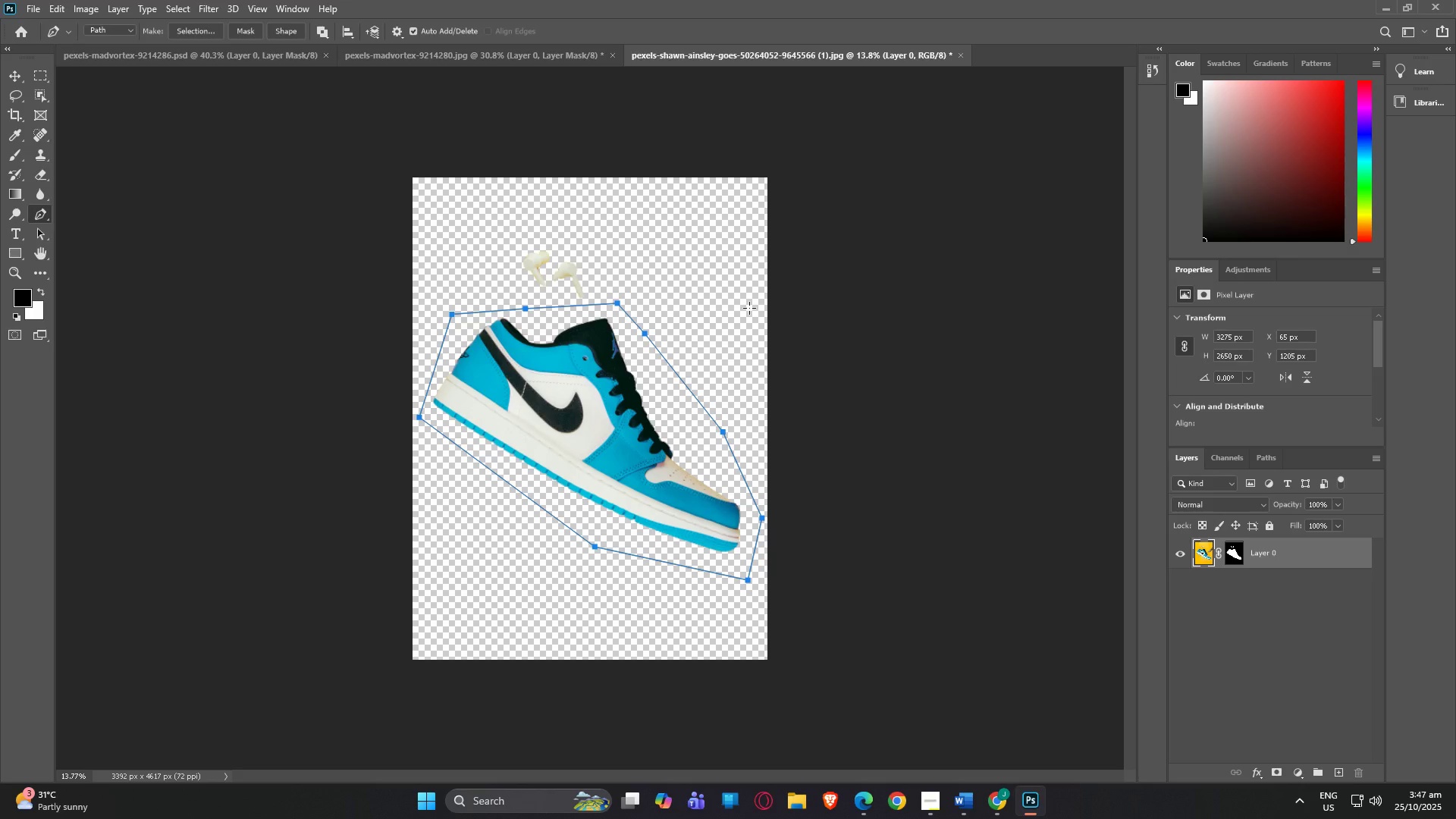 
hold_key(key=ControlLeft, duration=1.32)
 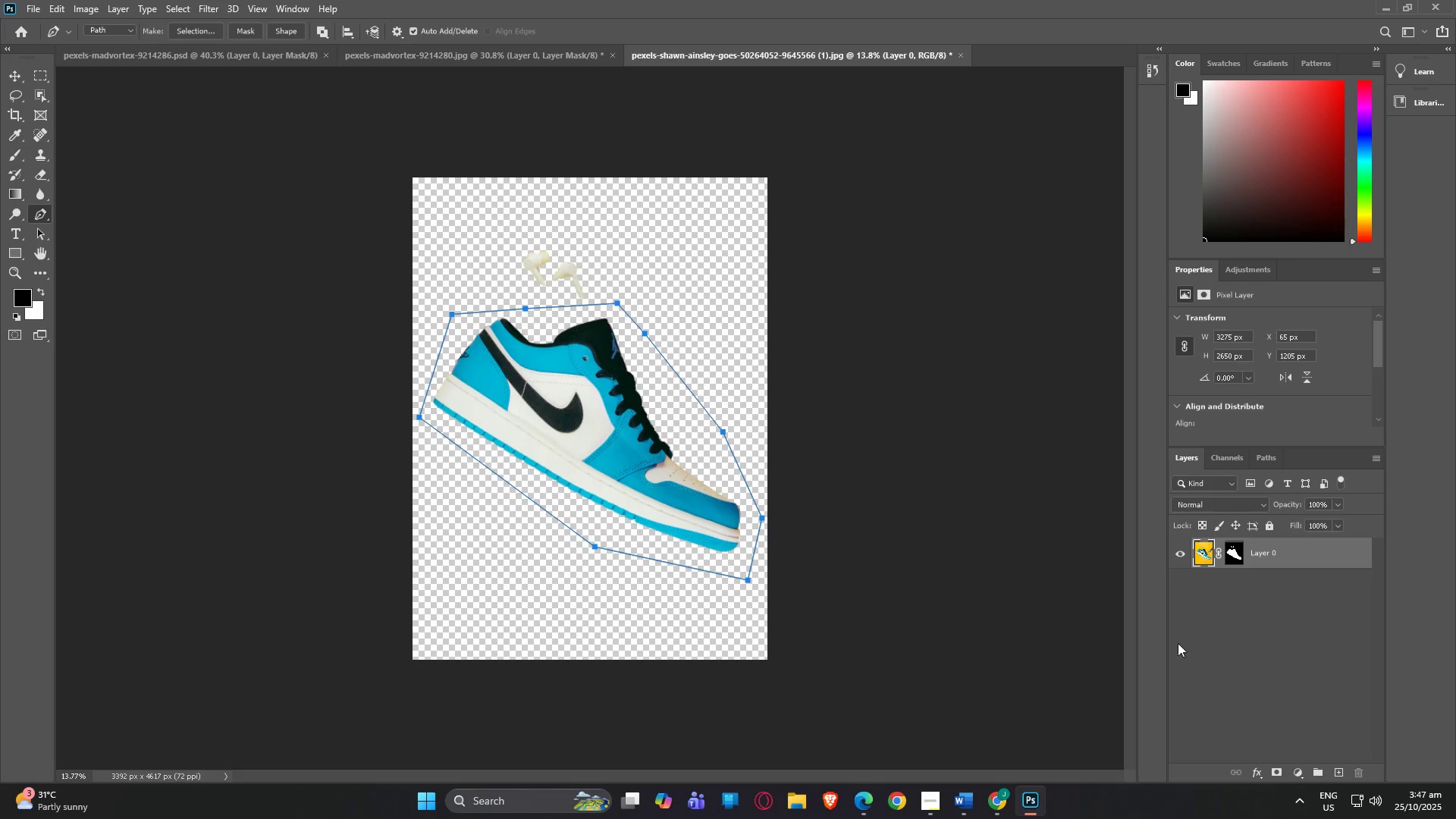 
left_click([1283, 770])
 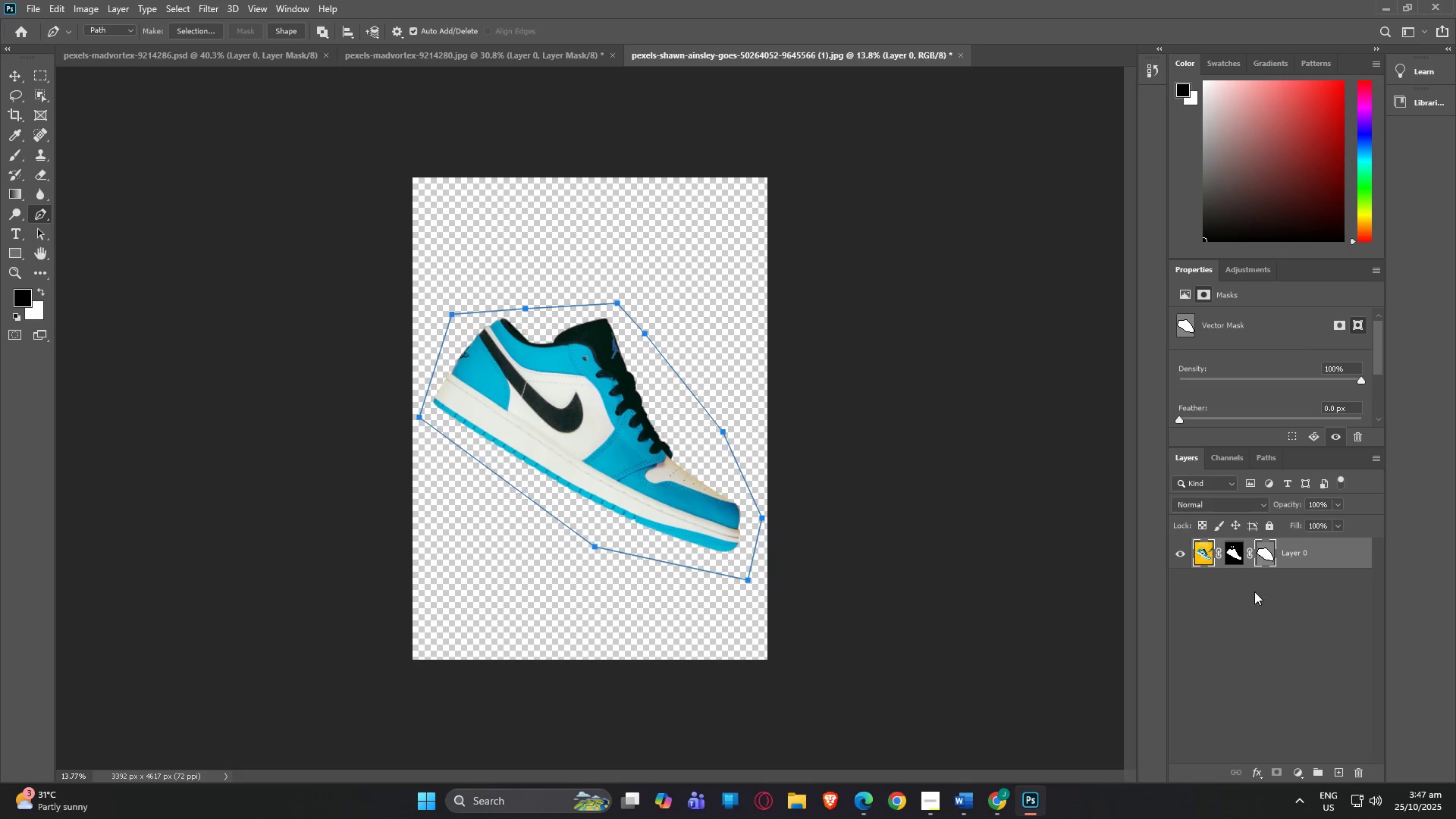 
left_click([1205, 557])
 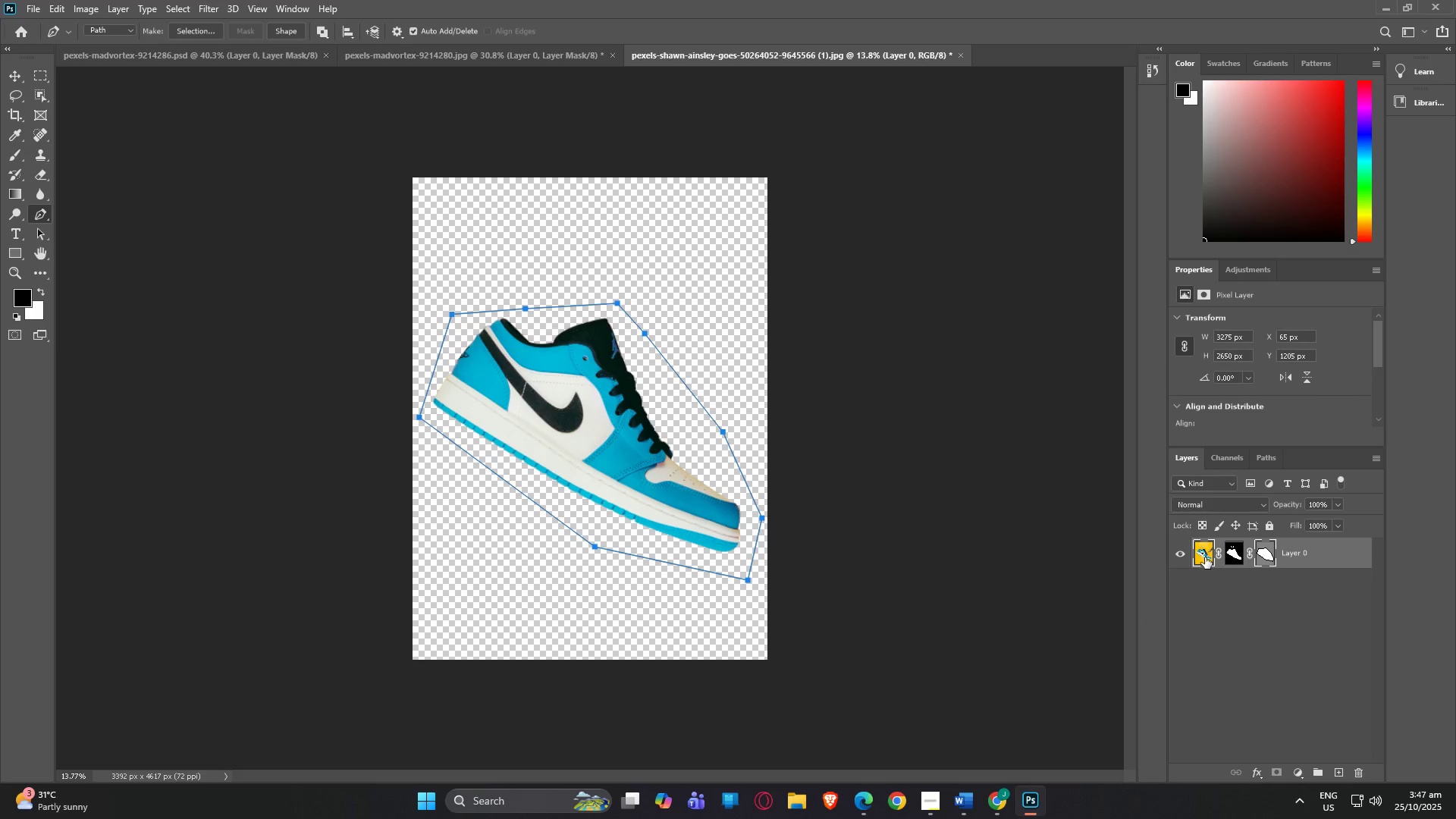 
right_click([1205, 557])
 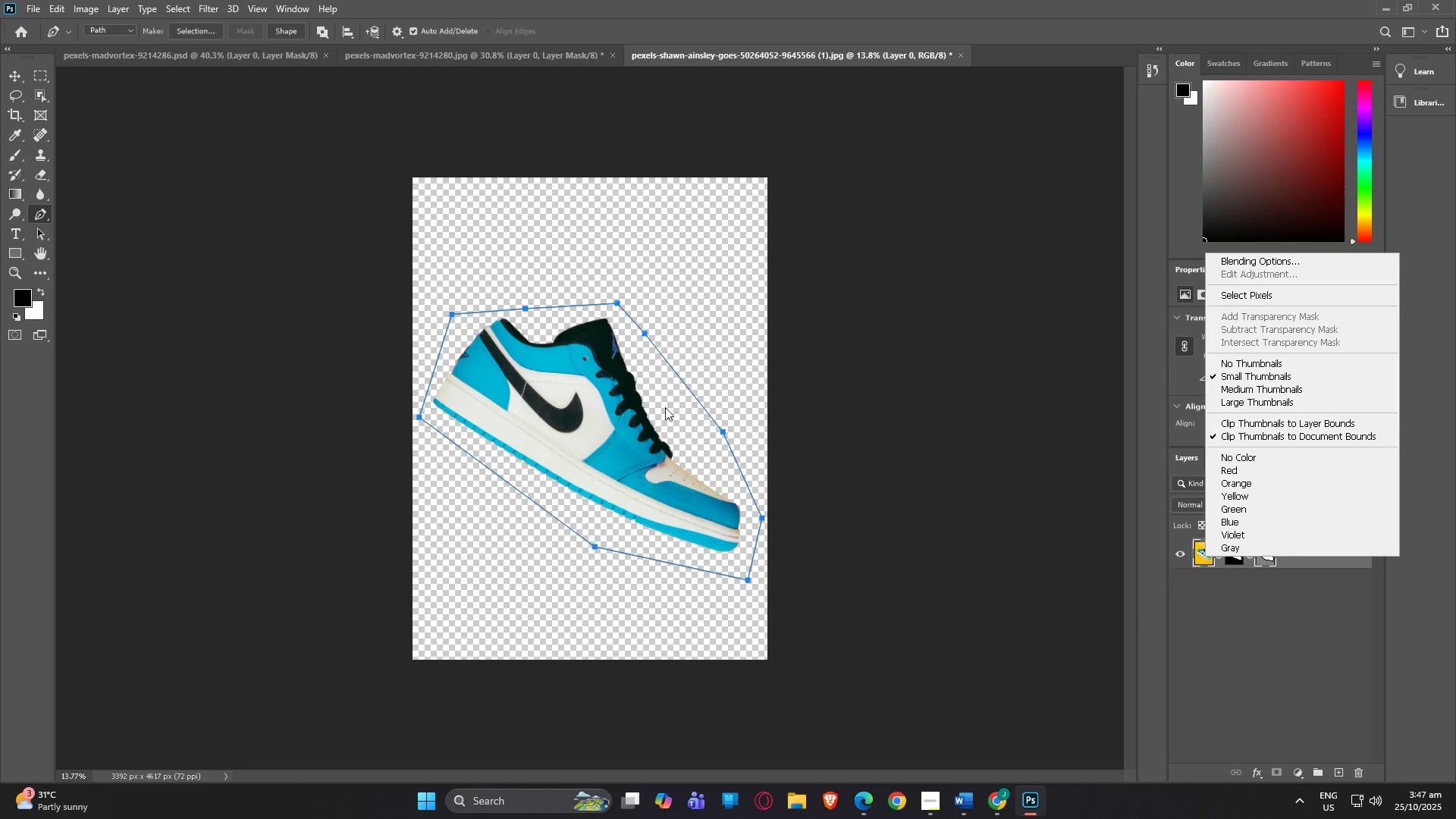 
left_click([598, 419])
 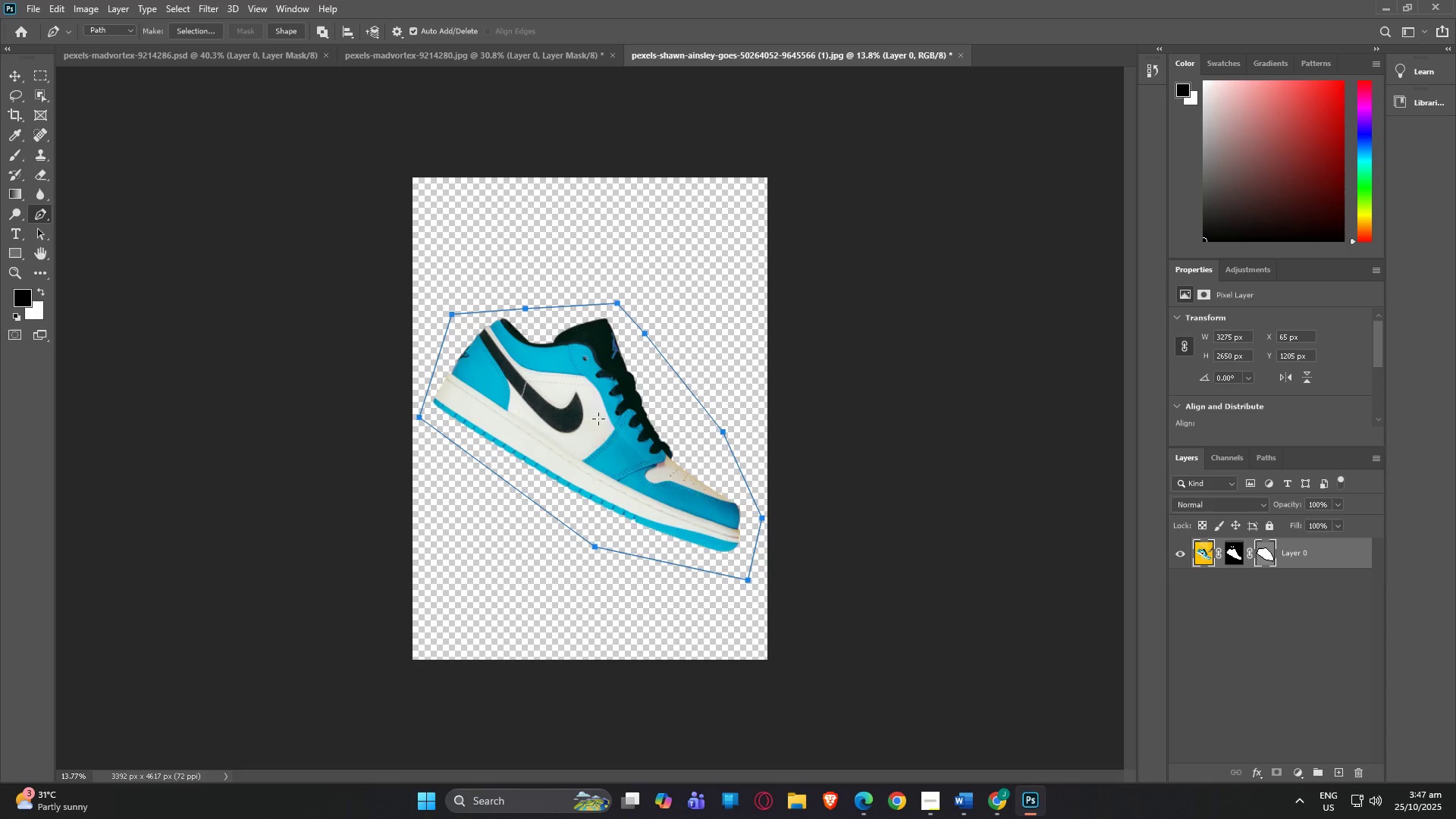 
right_click([598, 419])
 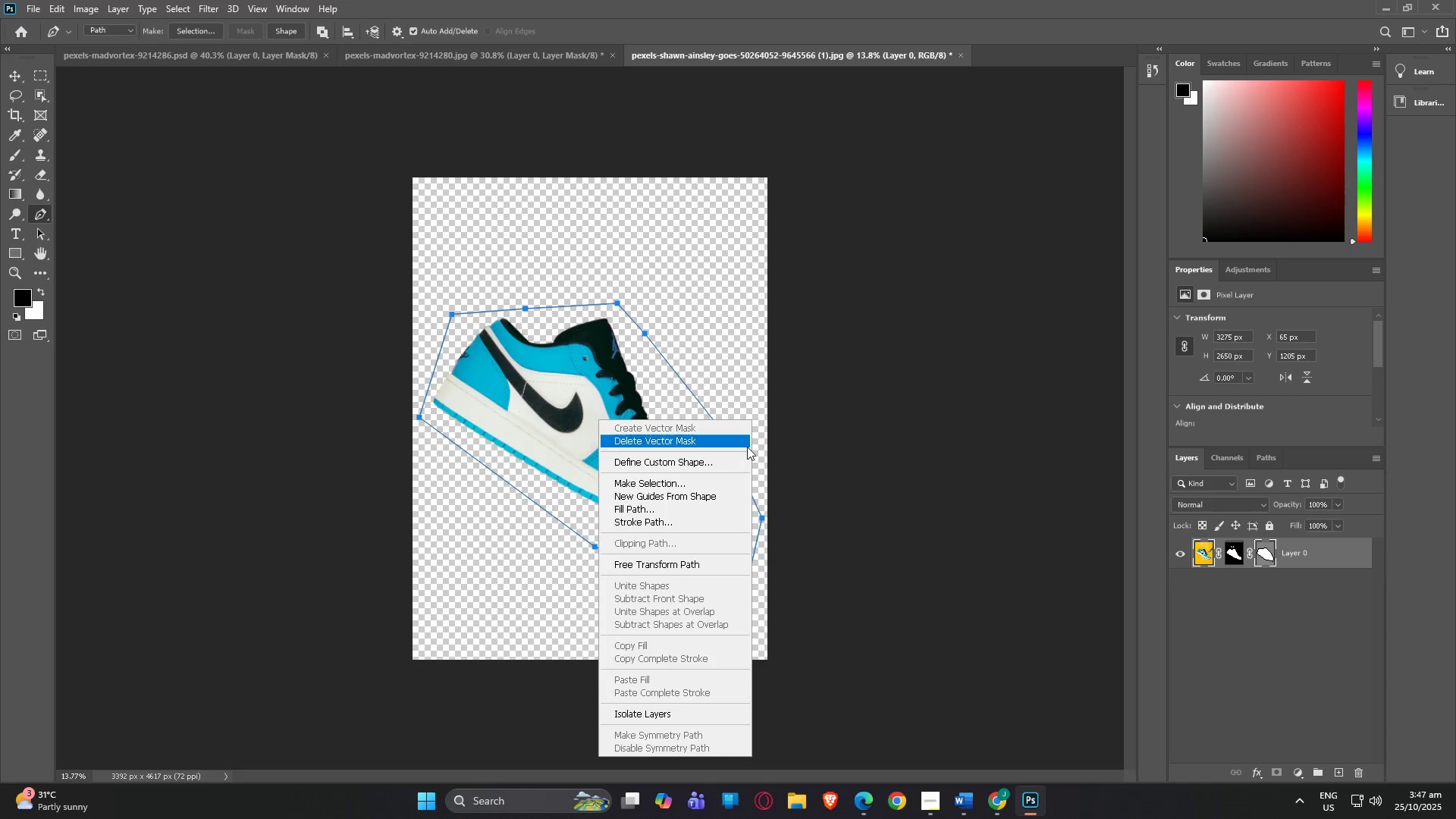 
left_click([777, 422])
 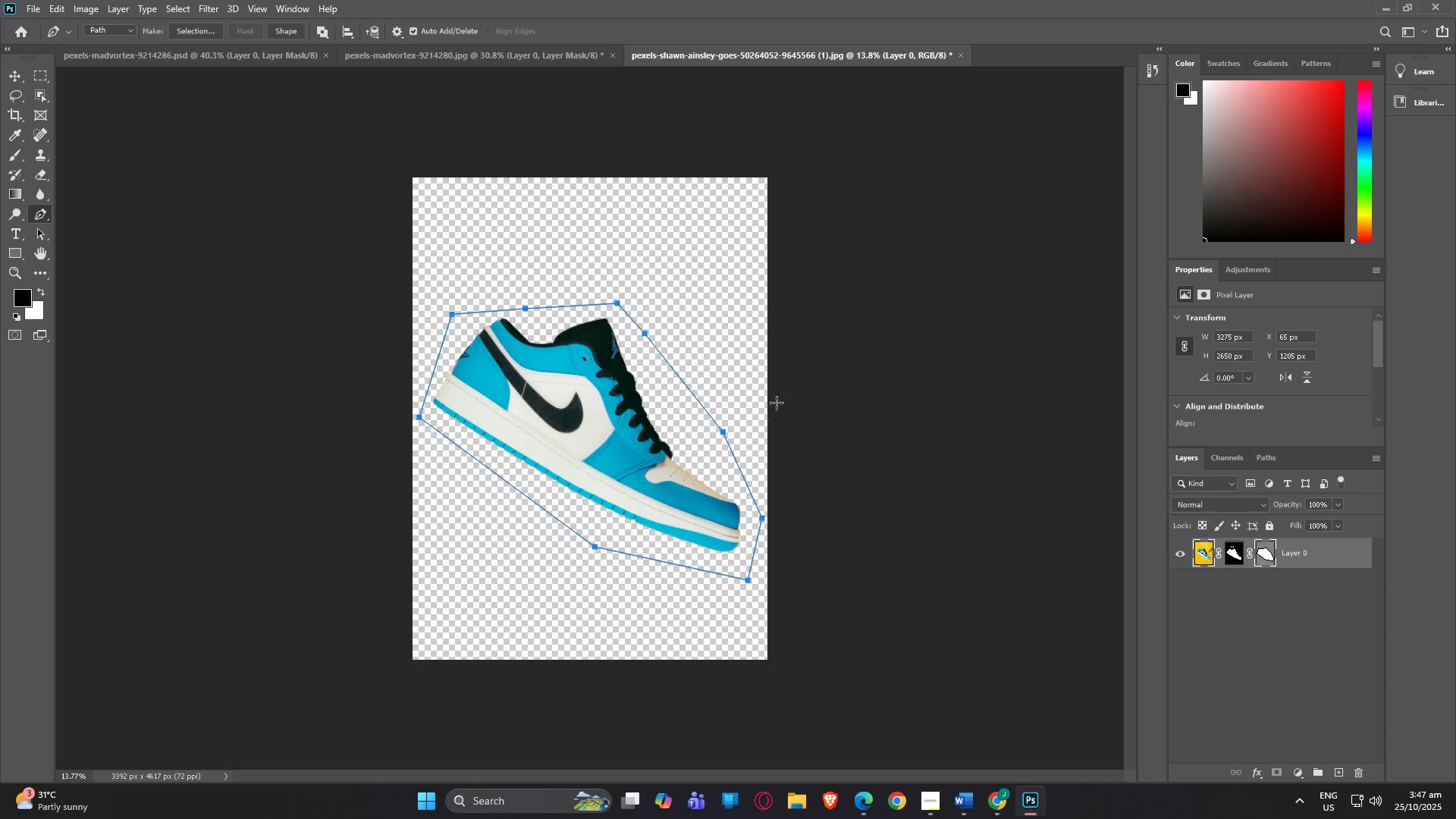 
key(A)
 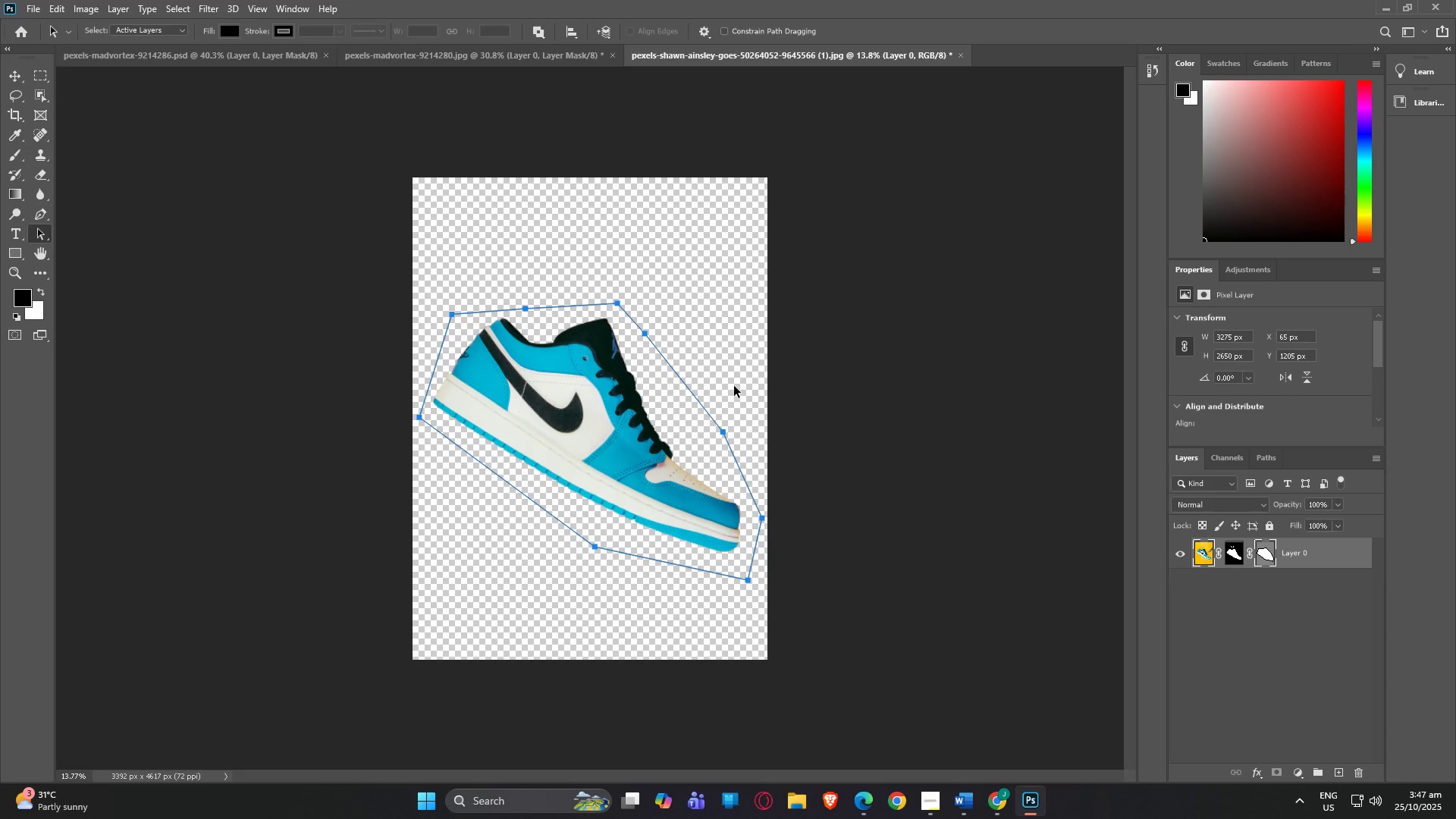 
left_click([734, 386])
 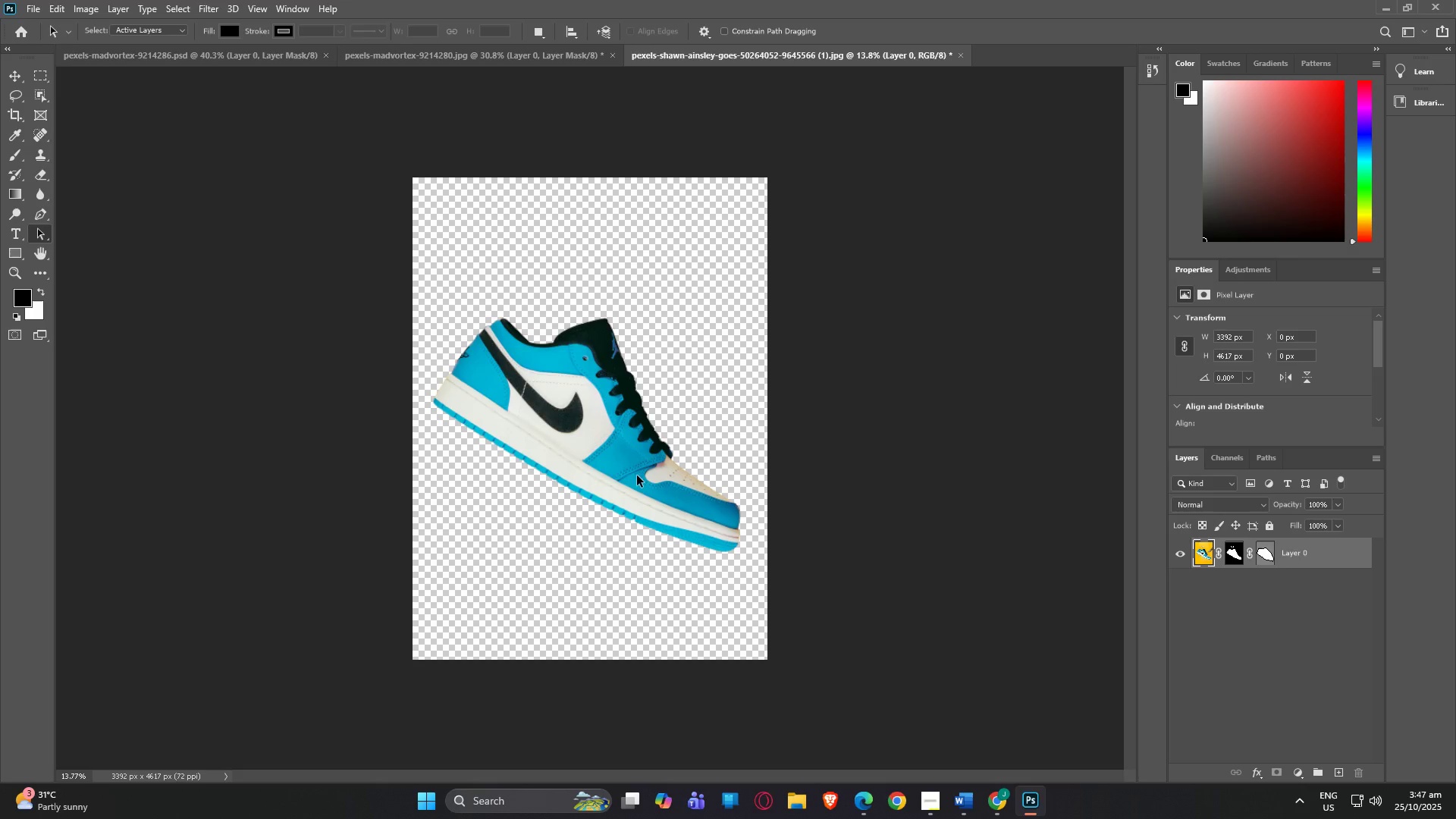 
left_click([597, 479])
 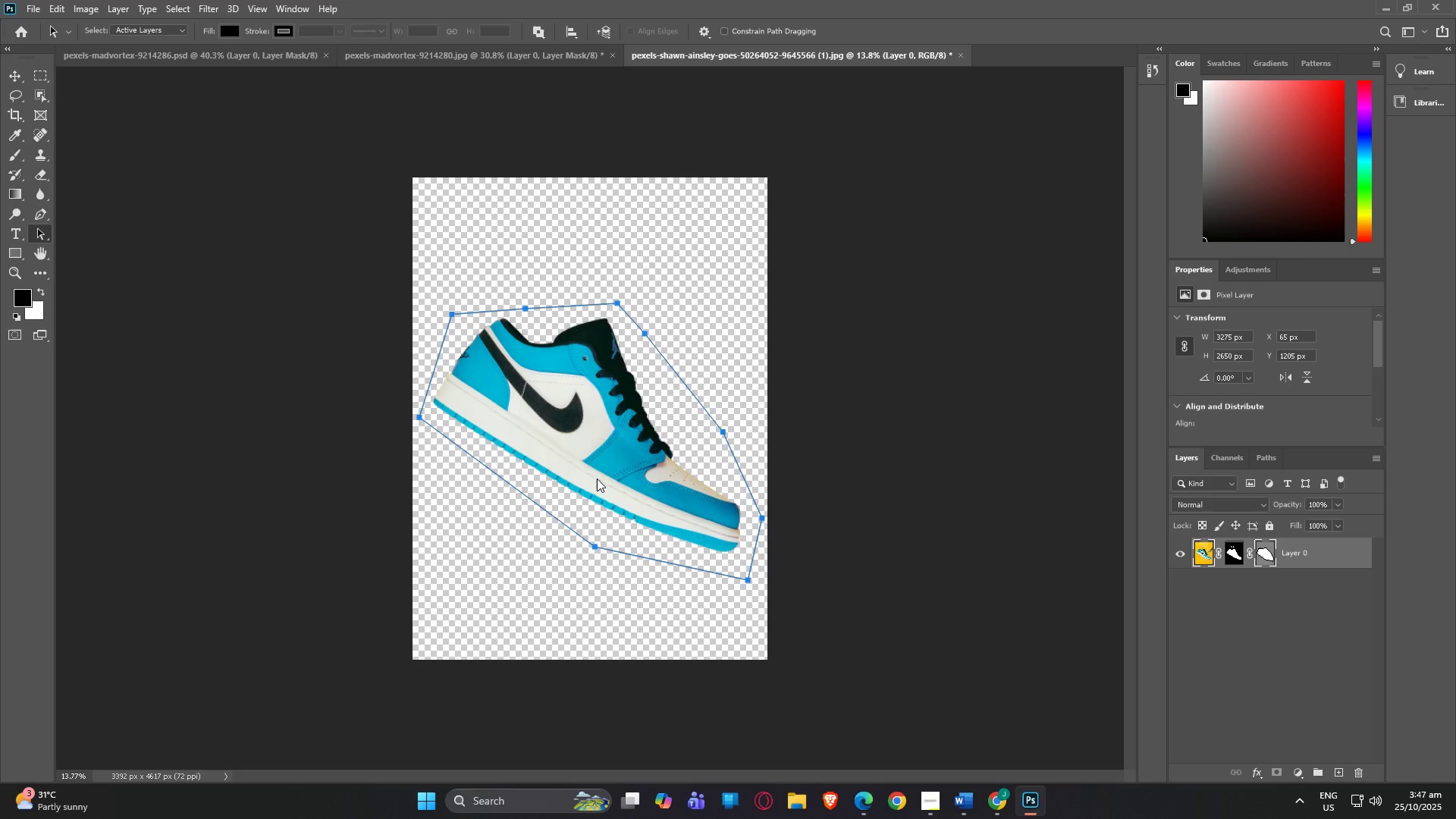 
right_click([597, 479])
 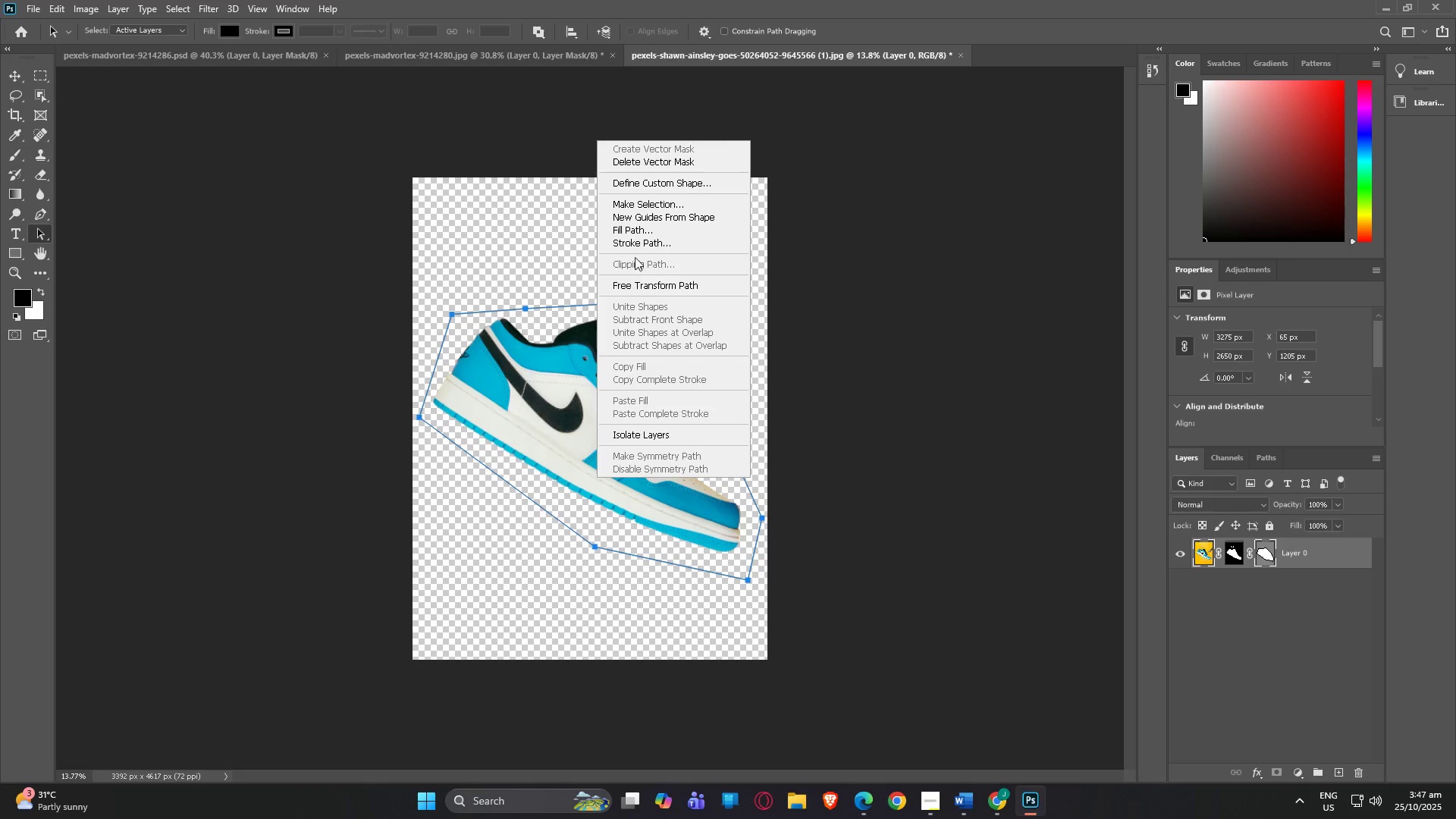 
key(A)
 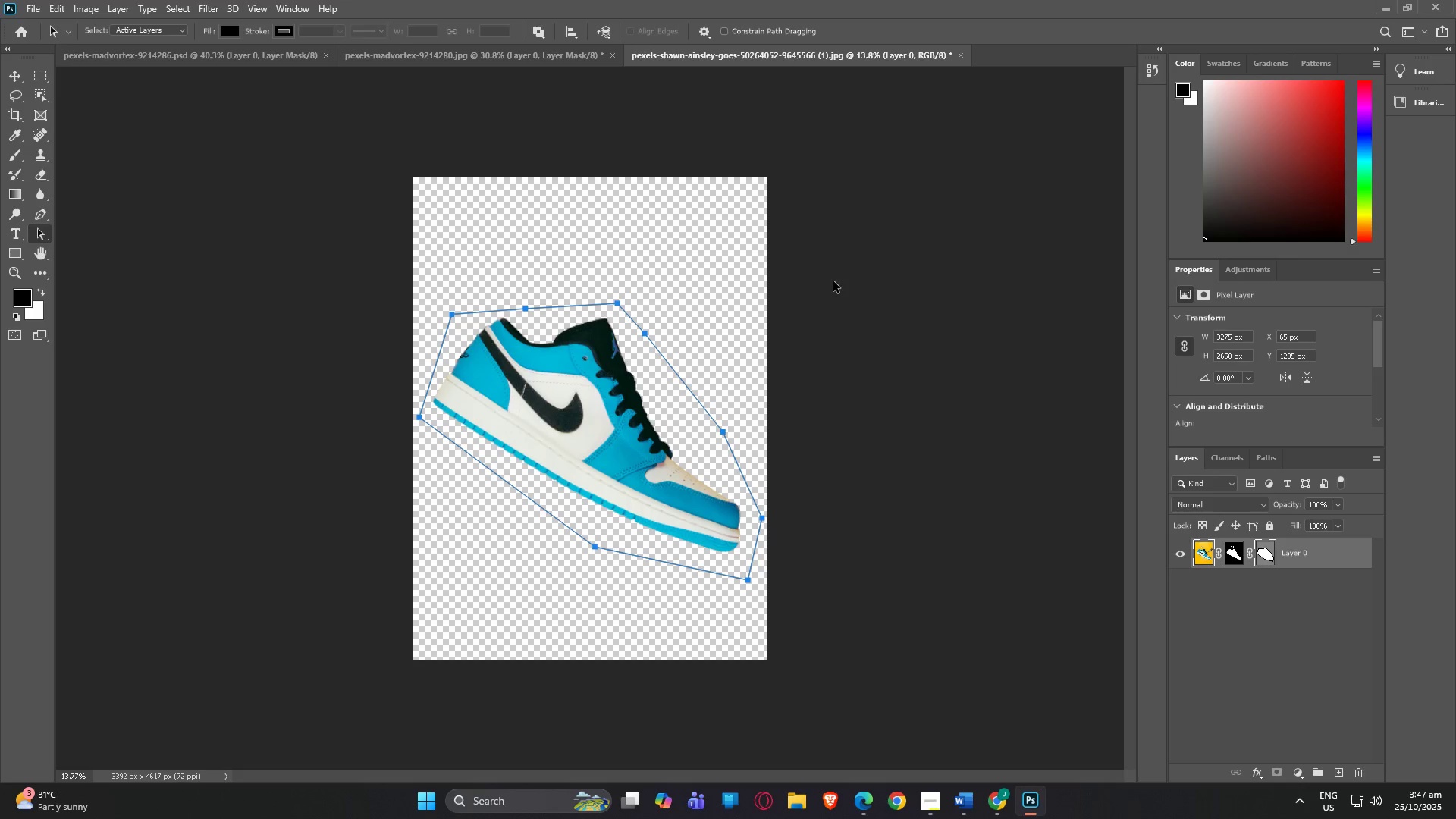 
left_click([833, 281])
 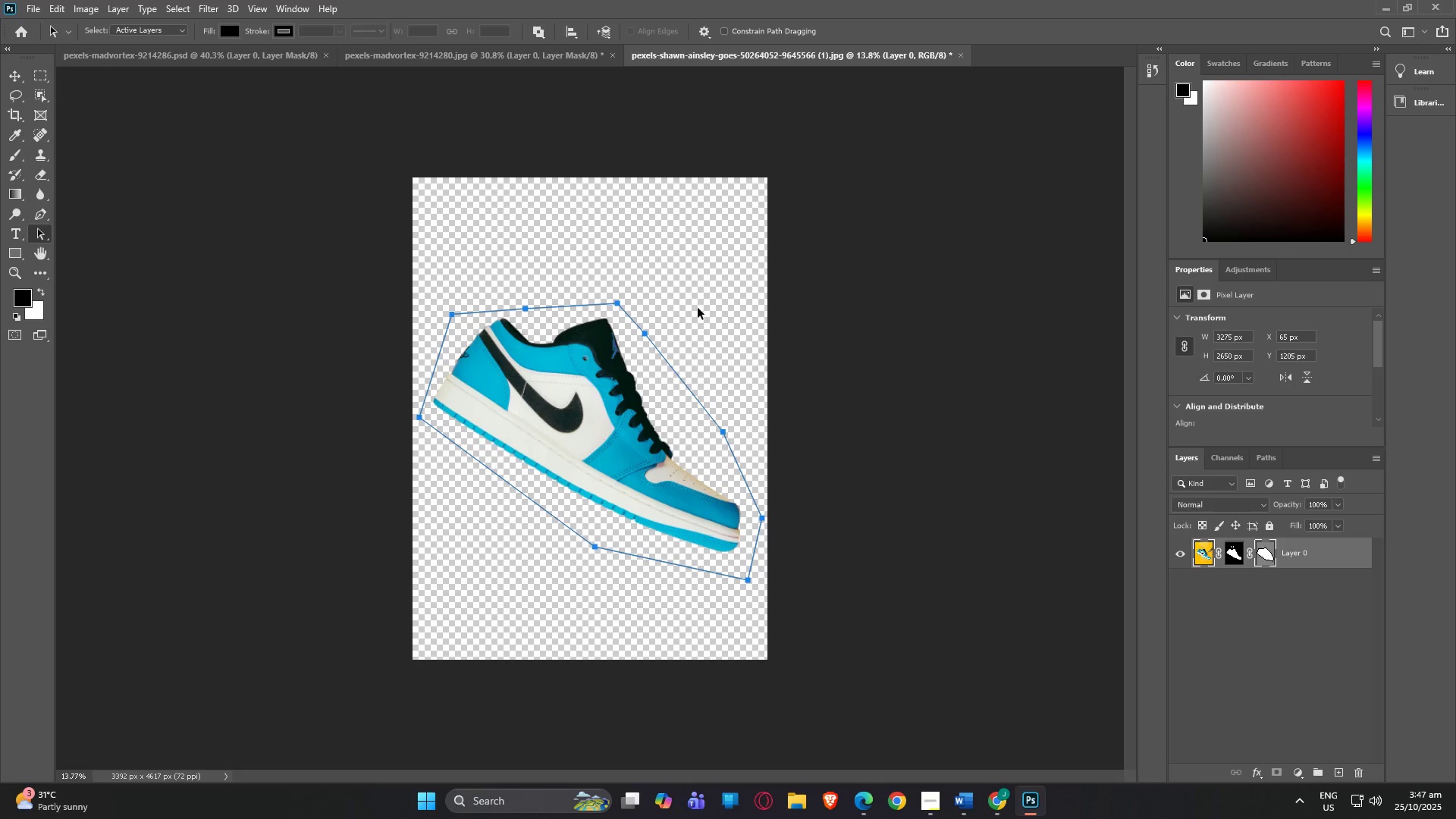 
key(A)
 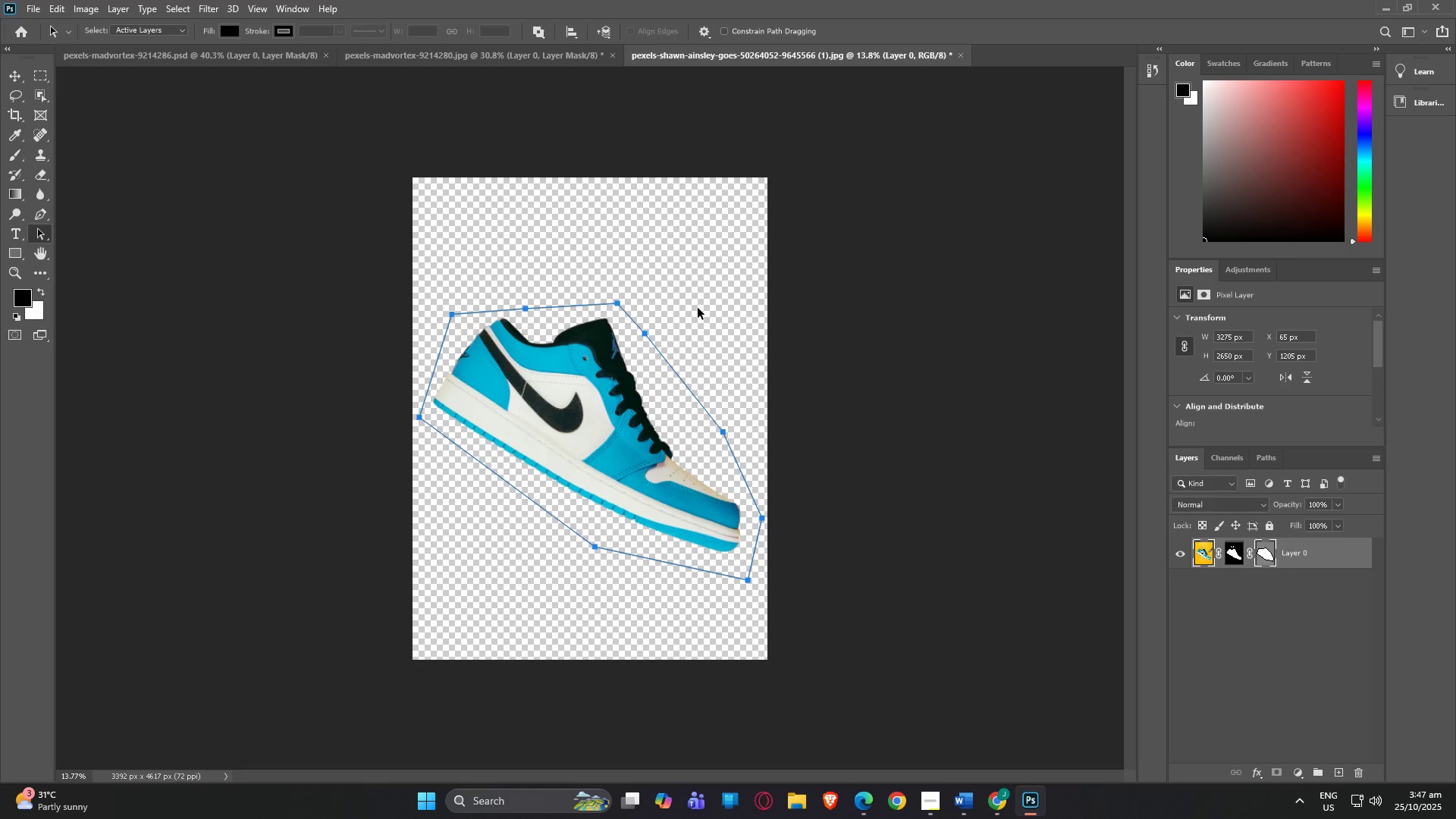 
left_click([698, 308])
 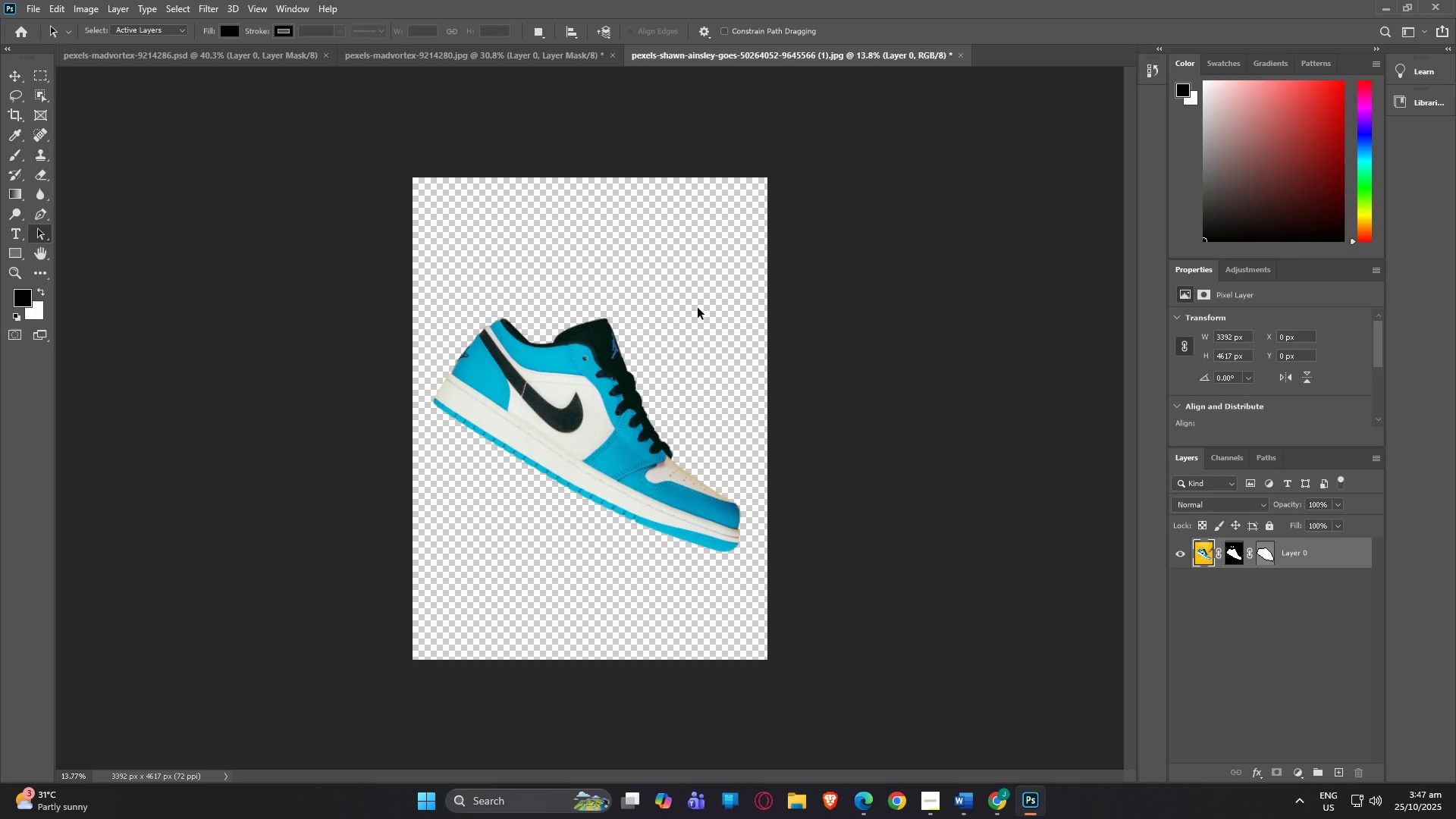 
key(Control+T)
 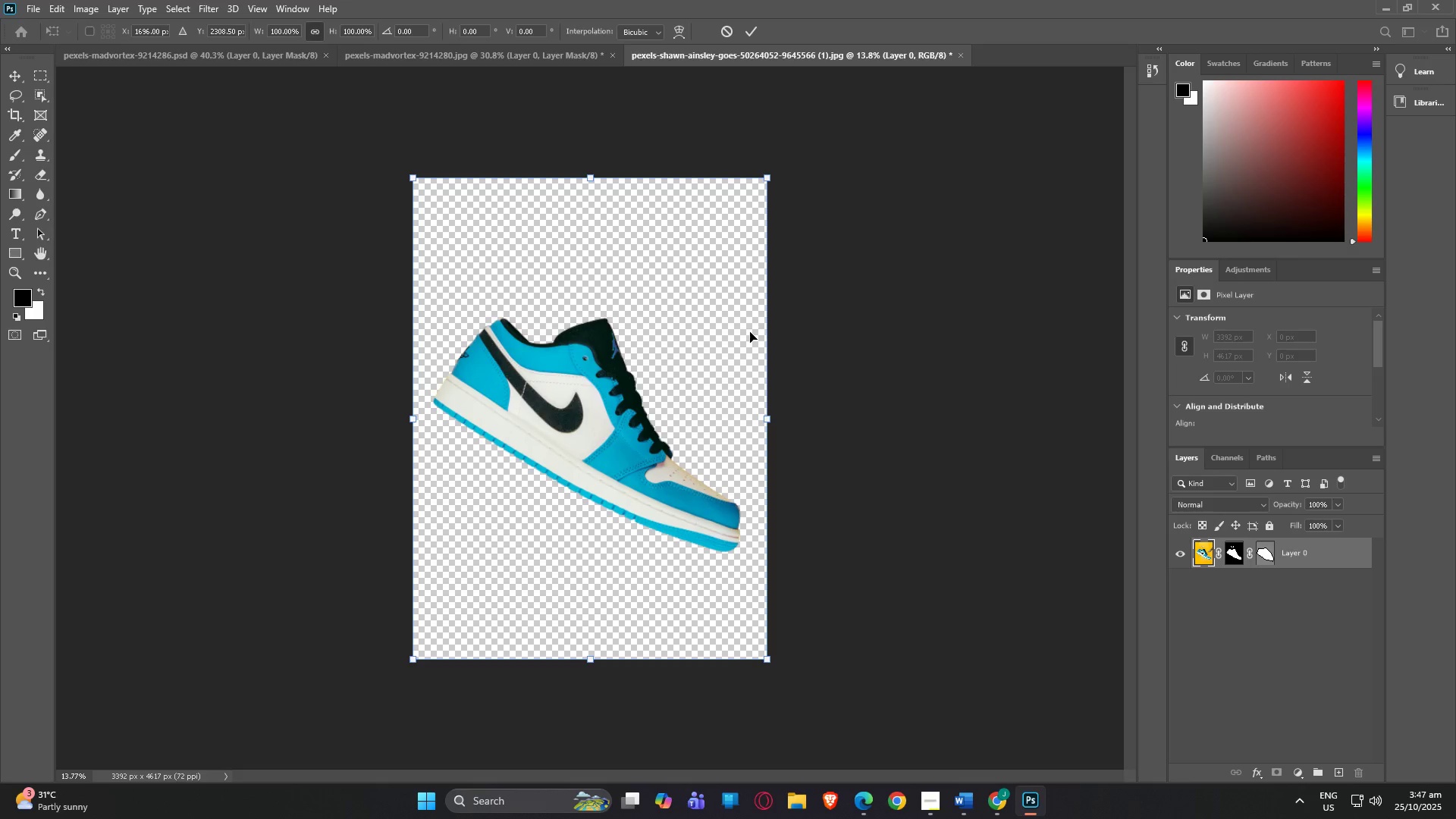 
right_click([674, 338])
 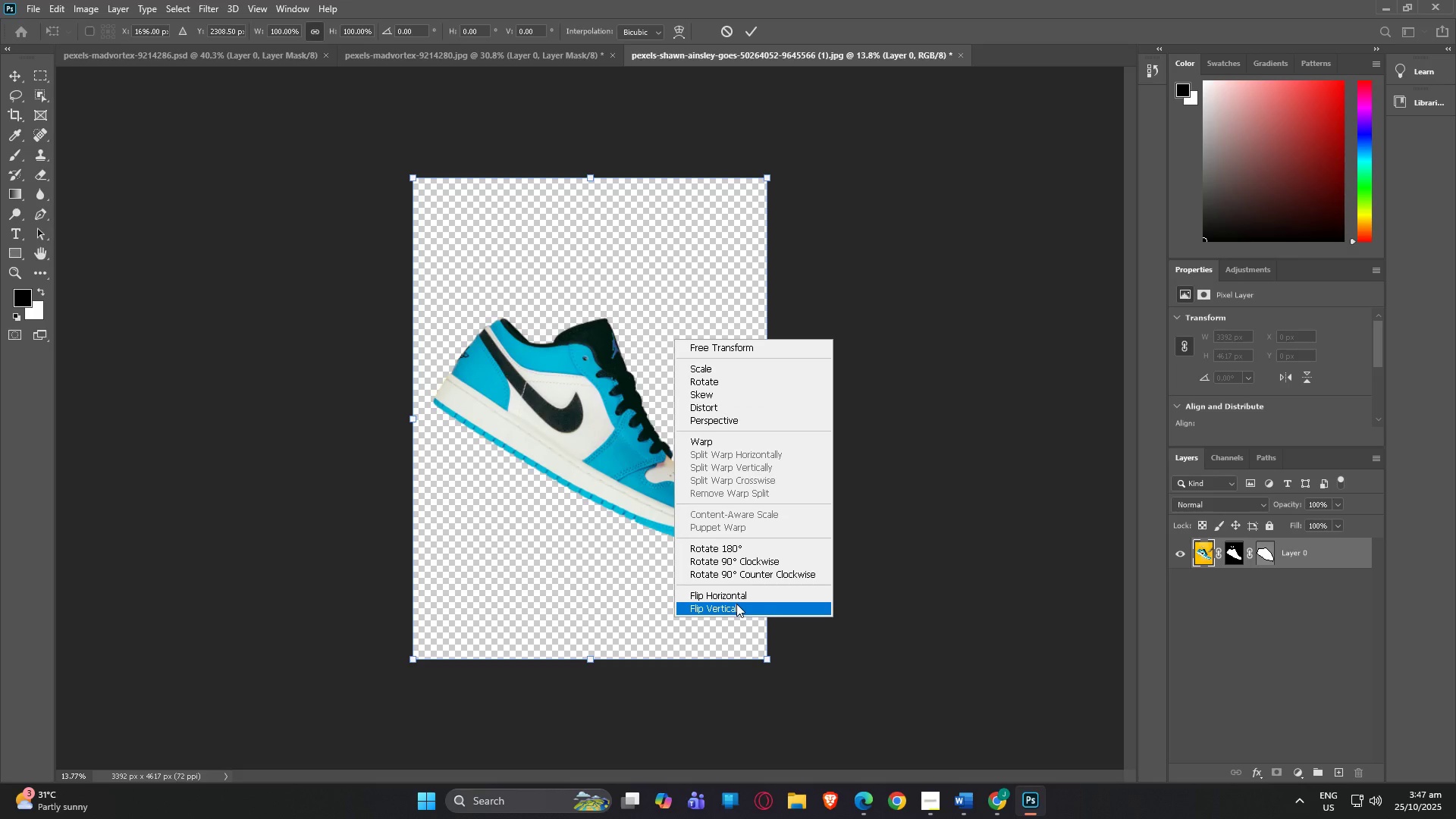 
left_click([736, 598])
 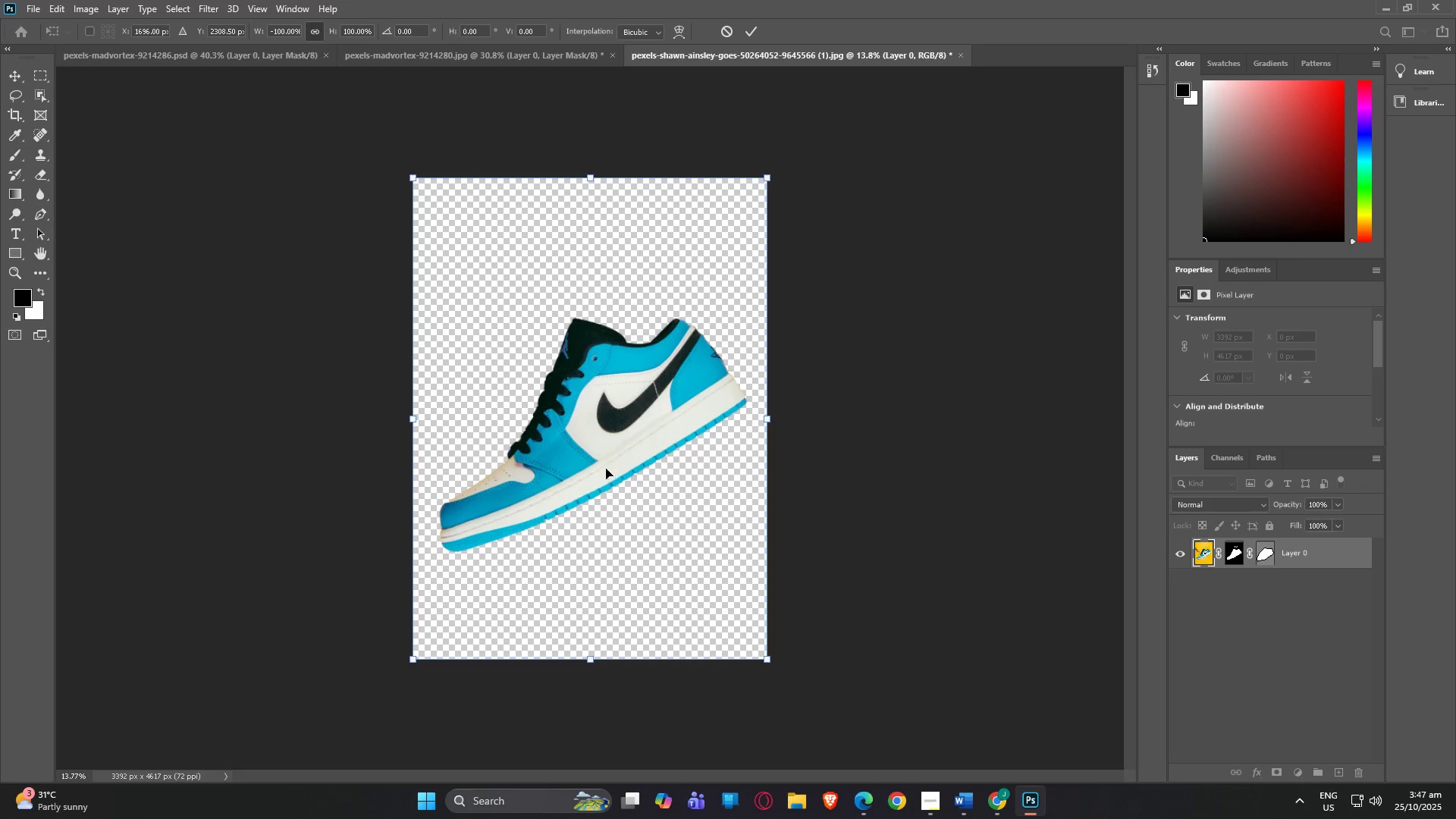 
left_click([605, 466])
 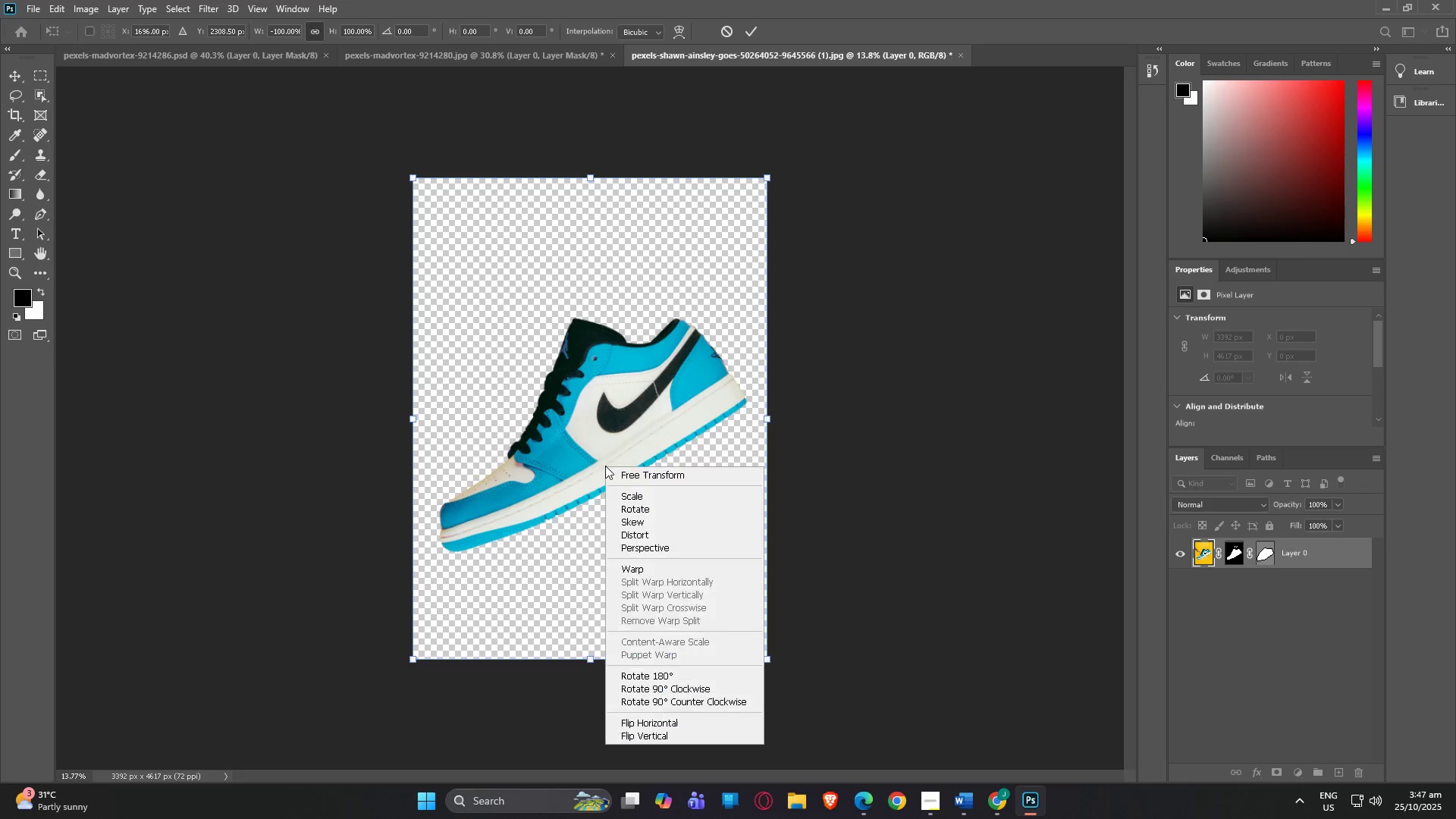 
right_click([605, 466])
 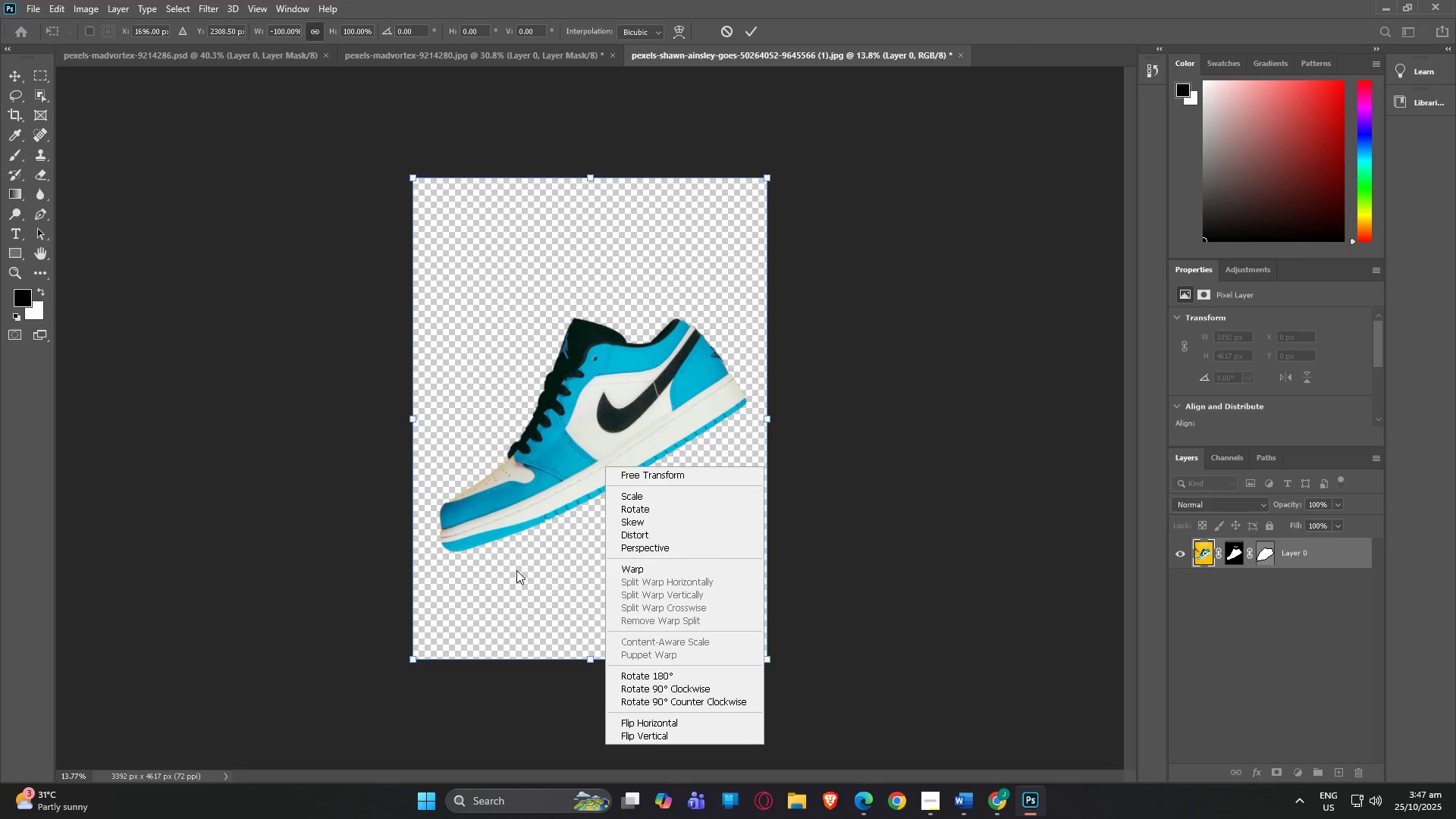 
left_click([491, 523])
 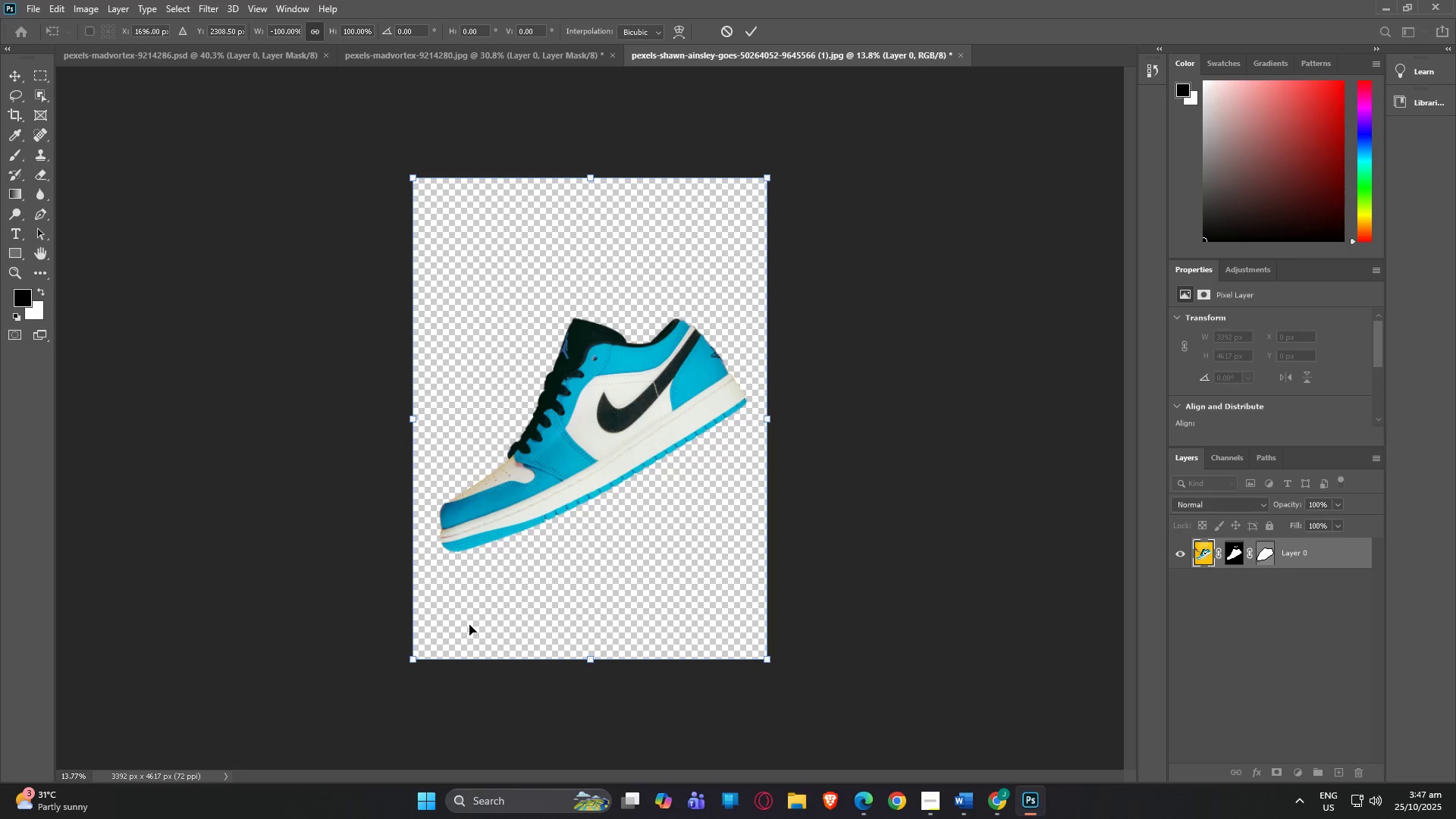 
left_click_drag(start_coordinate=[411, 660], to_coordinate=[398, 652])
 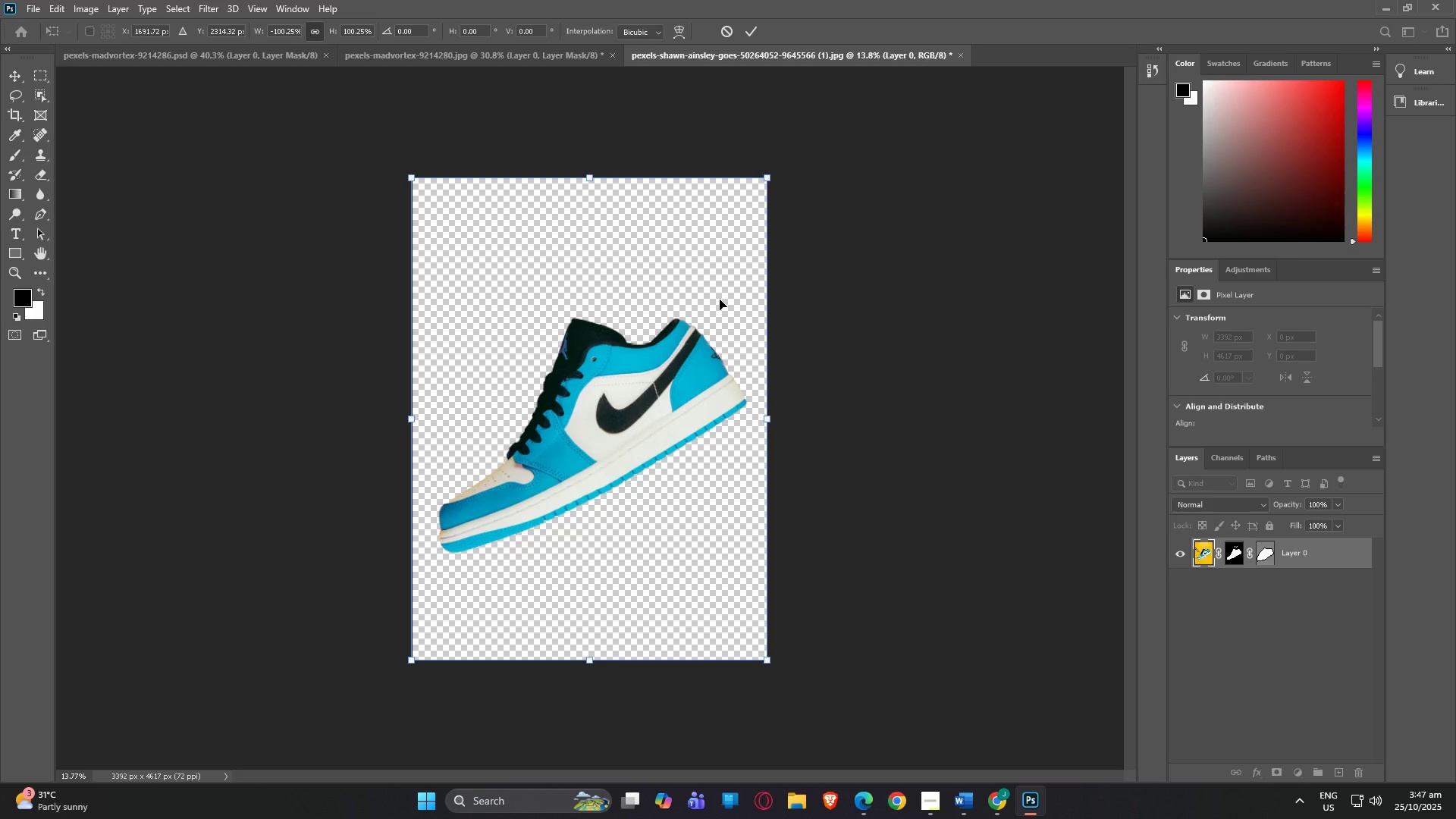 
left_click([720, 300])
 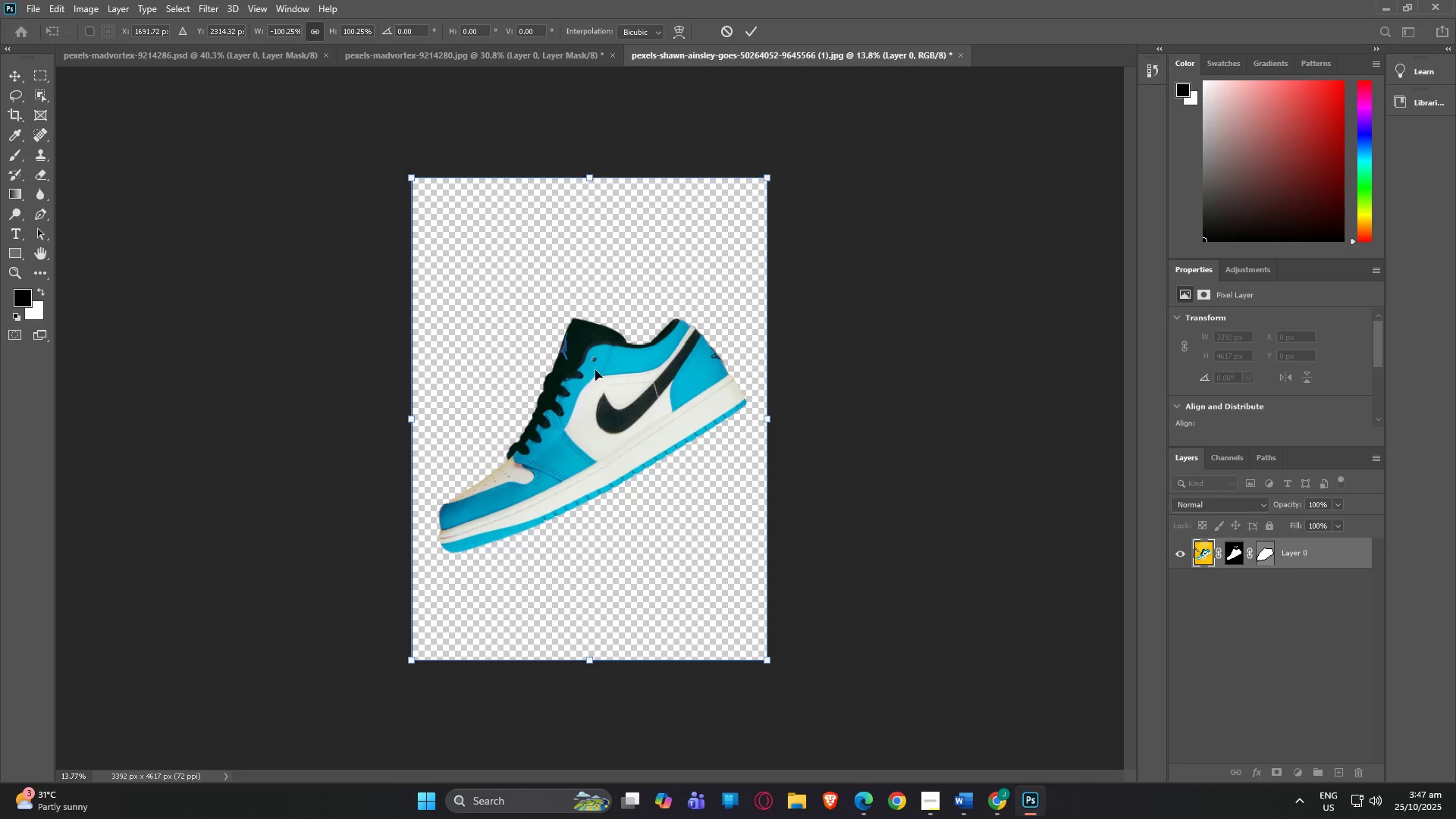 
right_click([595, 369])
 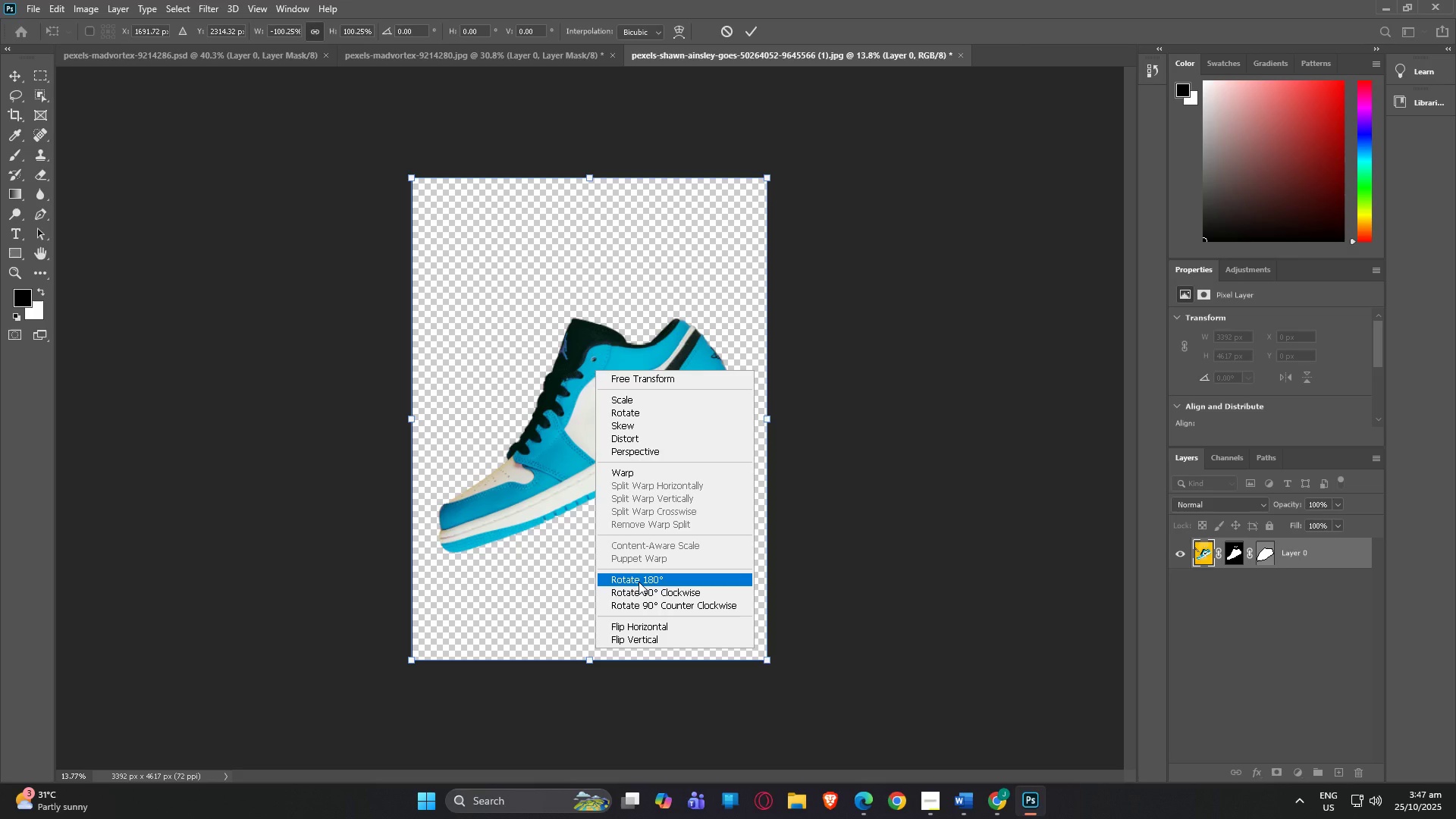 
left_click([639, 588])
 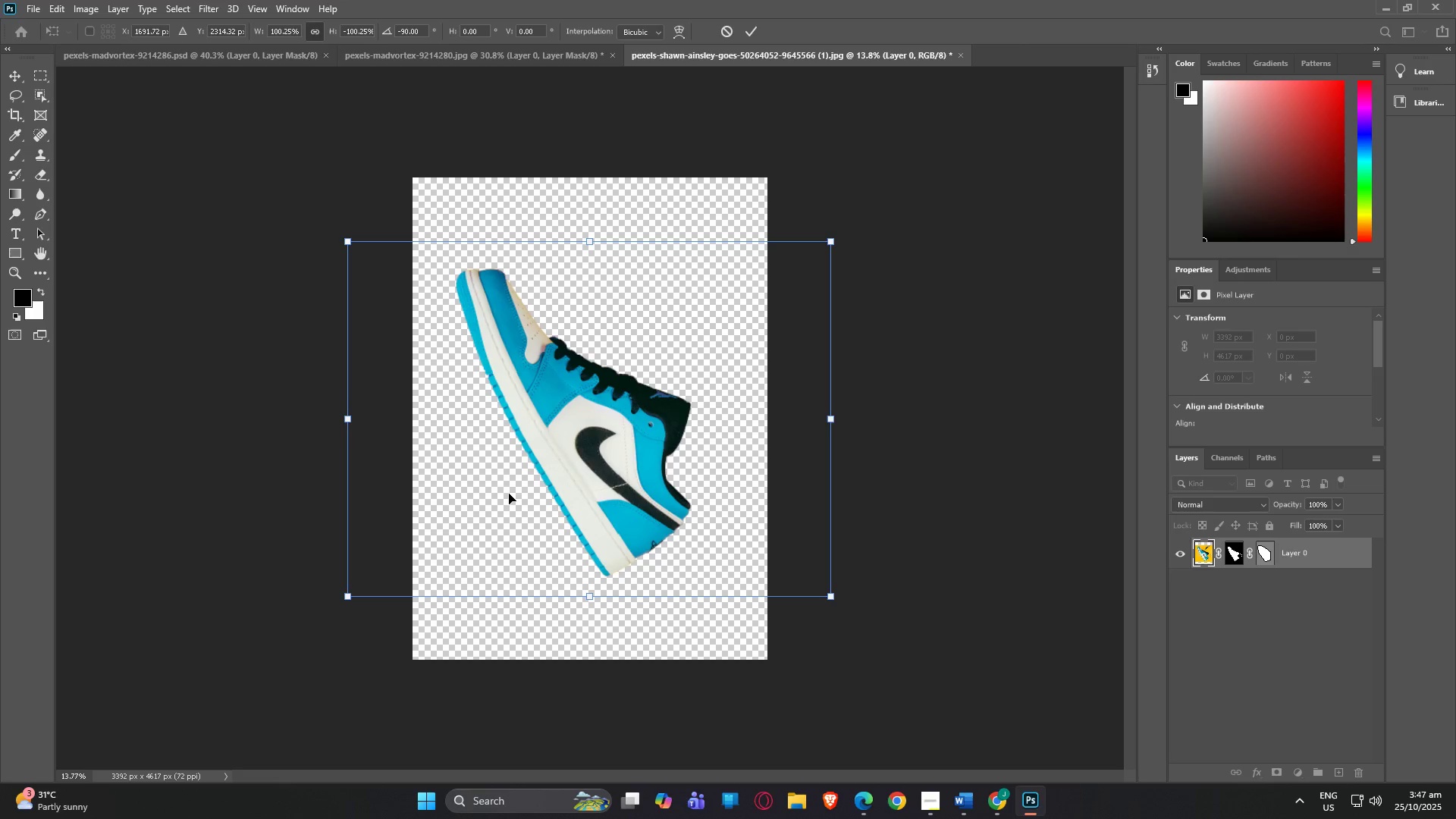 
left_click_drag(start_coordinate=[381, 553], to_coordinate=[413, 562])
 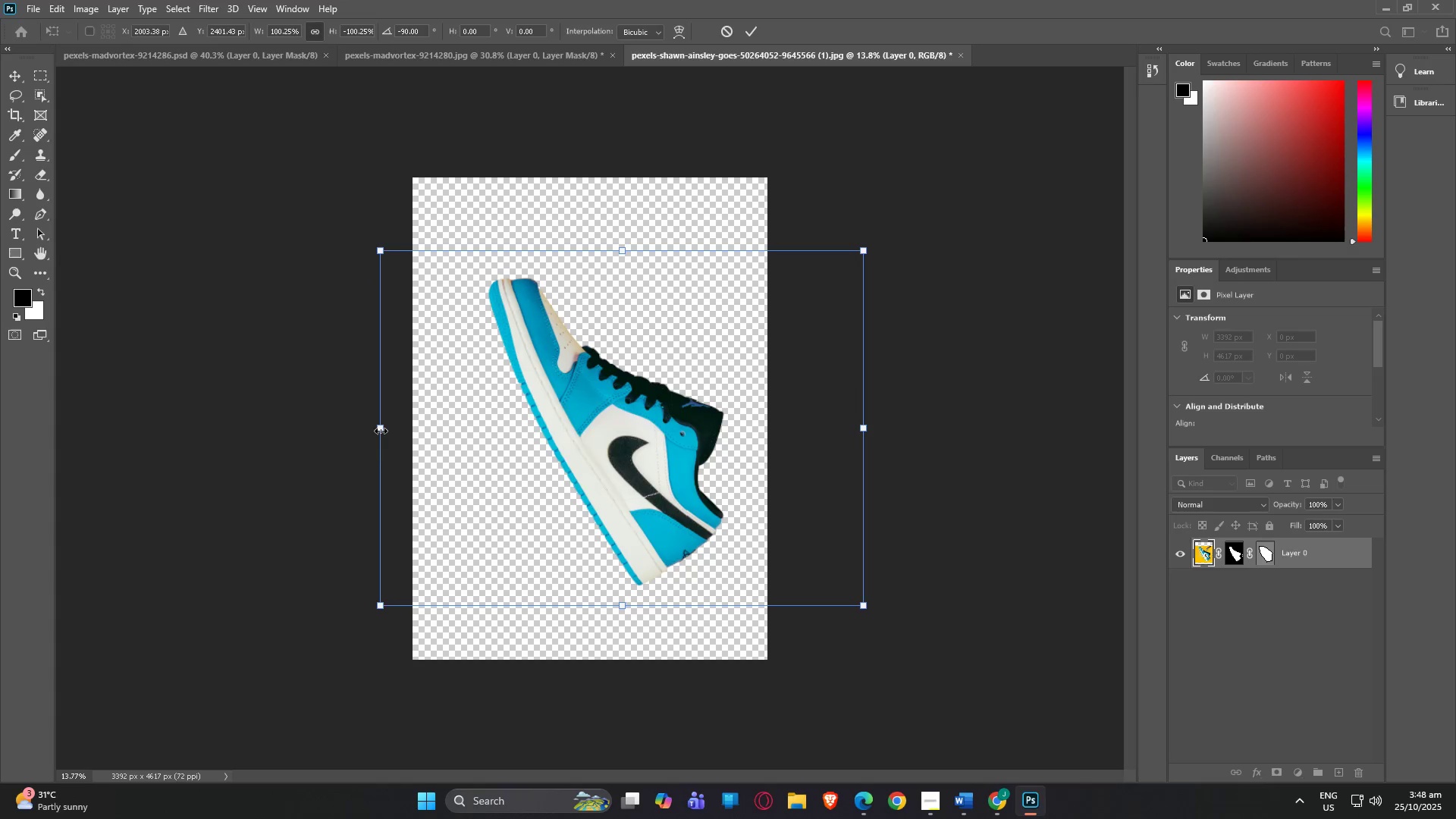 
wait(5.92)
 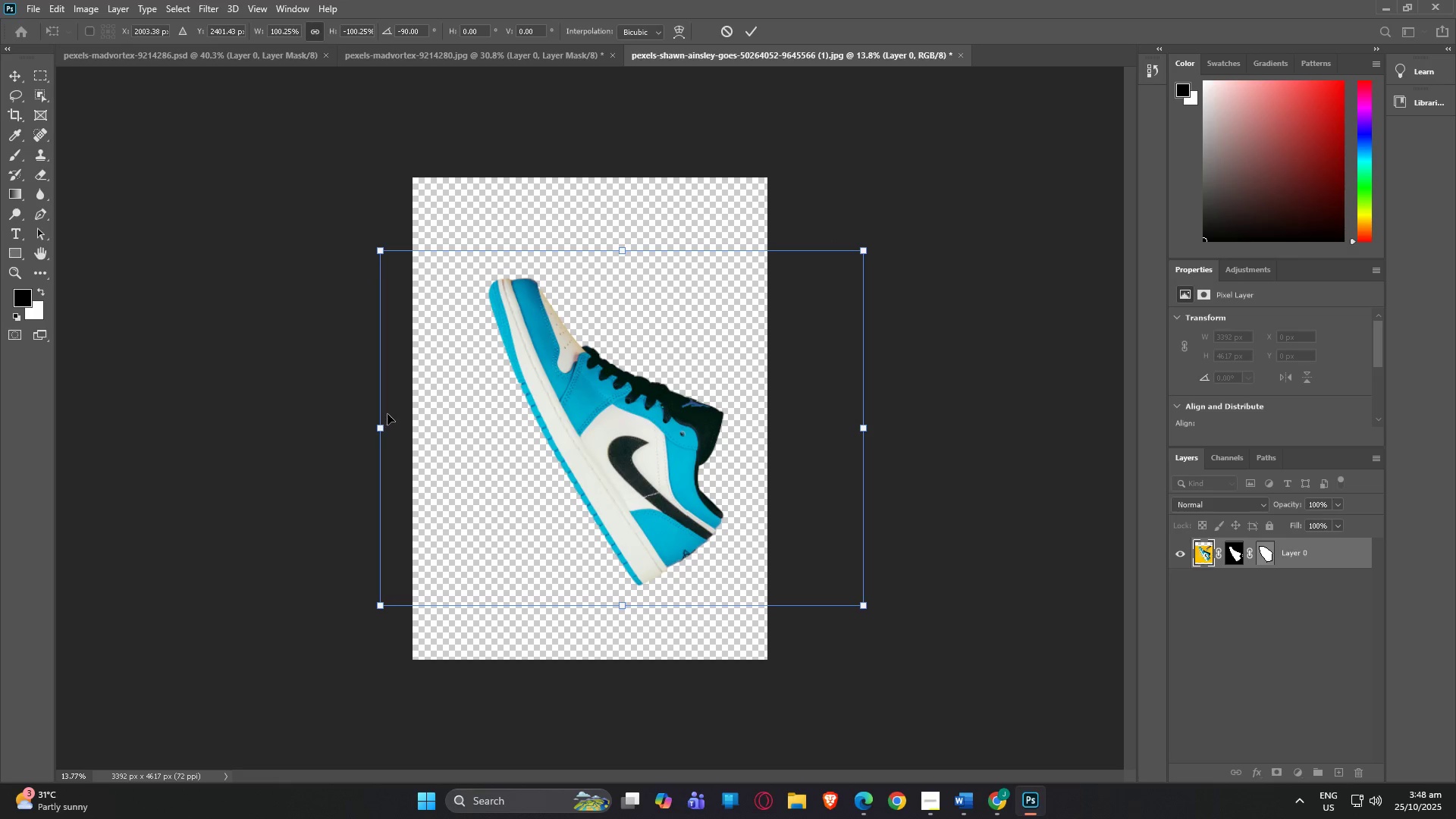 
left_click_drag(start_coordinate=[384, 600], to_coordinate=[381, 605])
 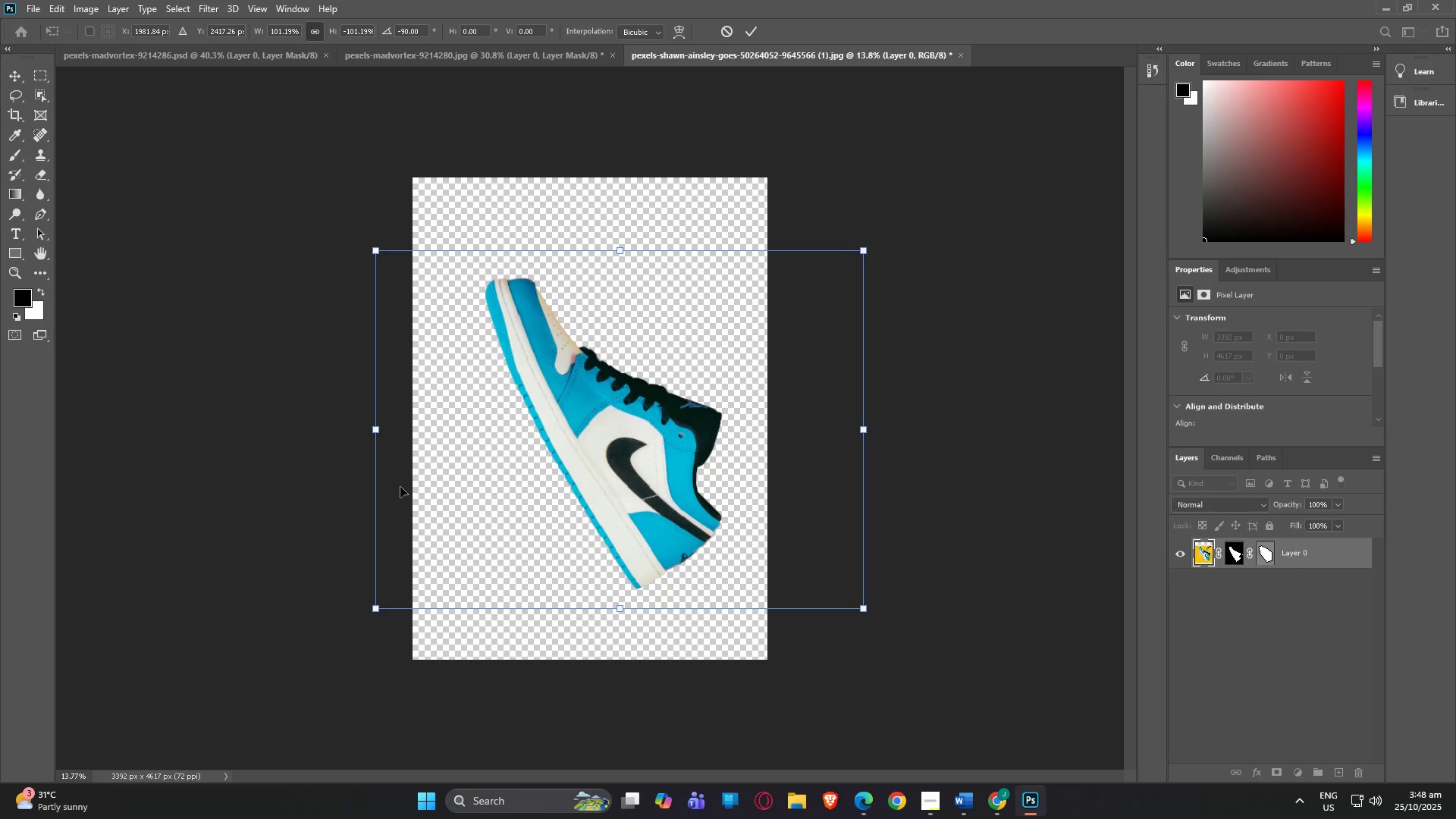 
left_click_drag(start_coordinate=[394, 488], to_coordinate=[400, 502])
 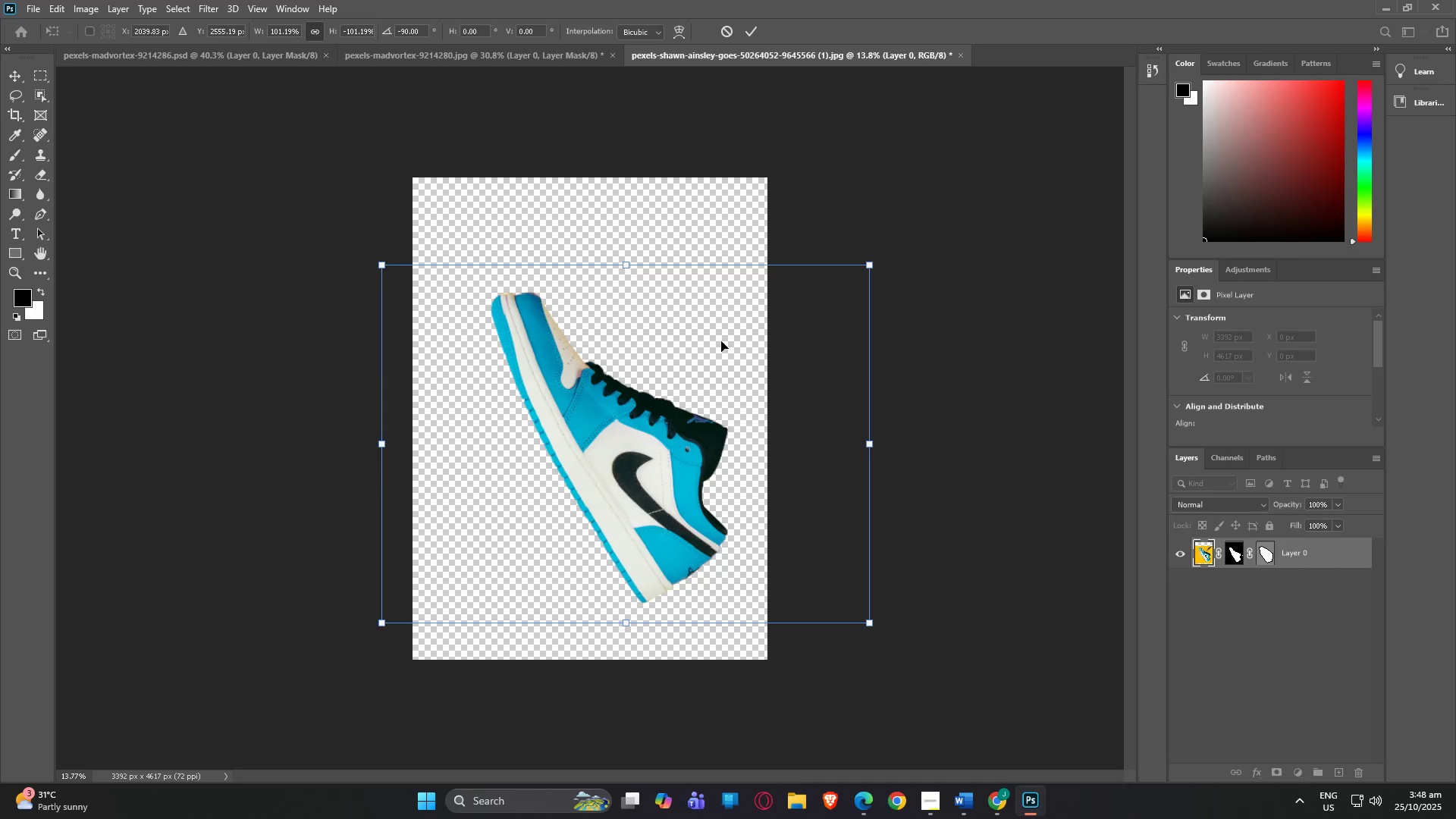 
right_click([721, 341])
 